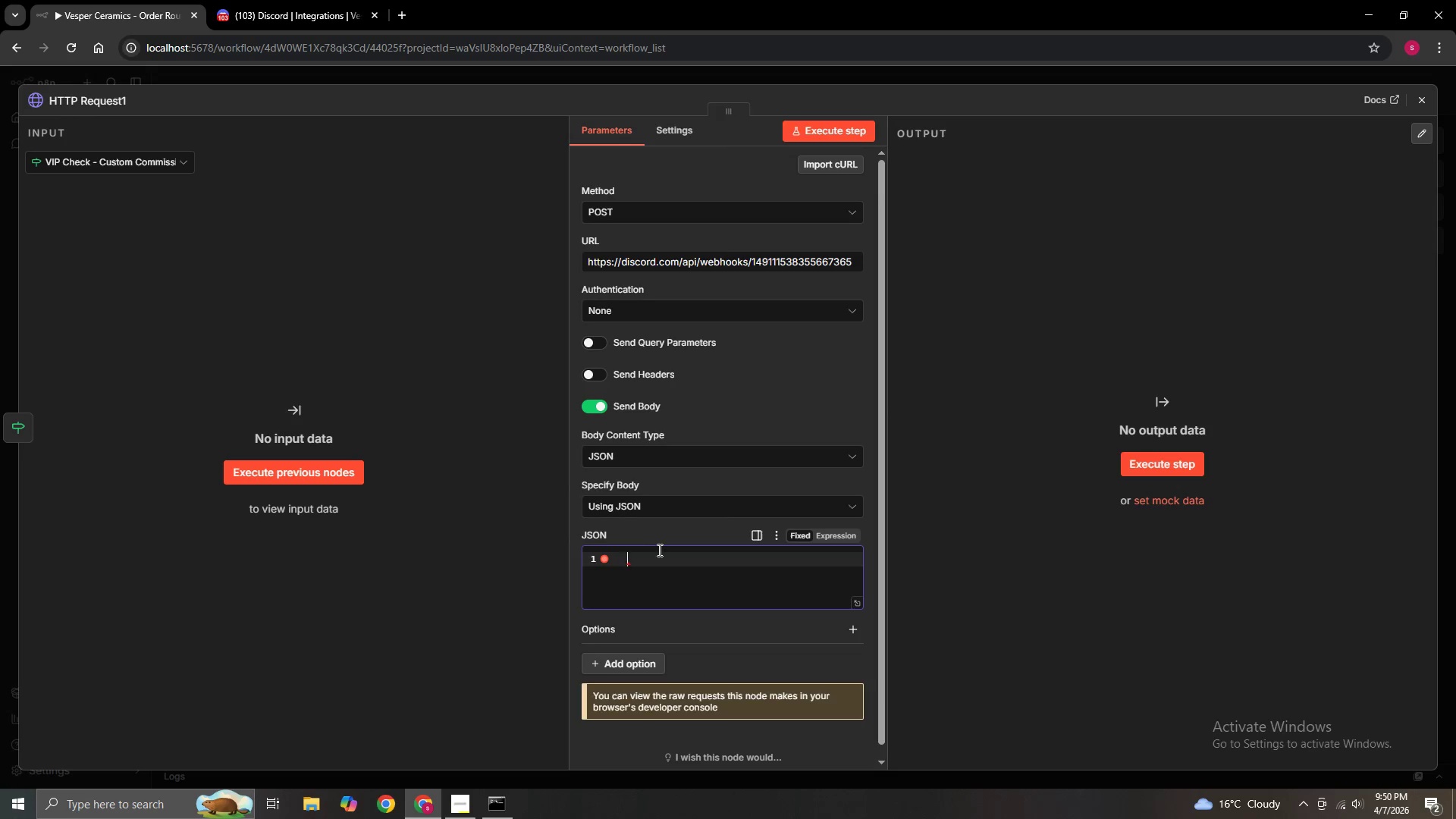 
key(Shift+BracketLeft)
 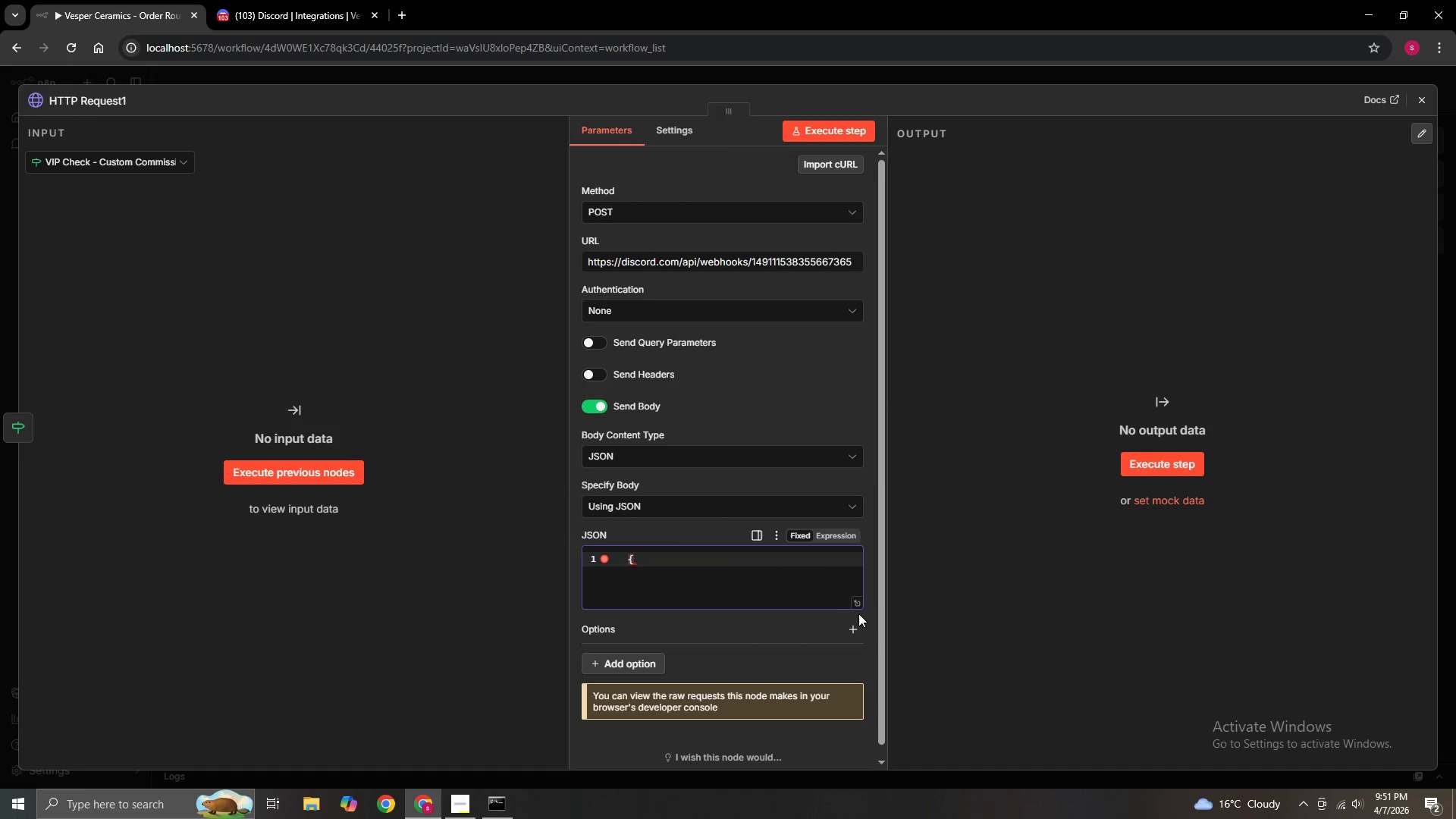 
left_click([858, 602])
 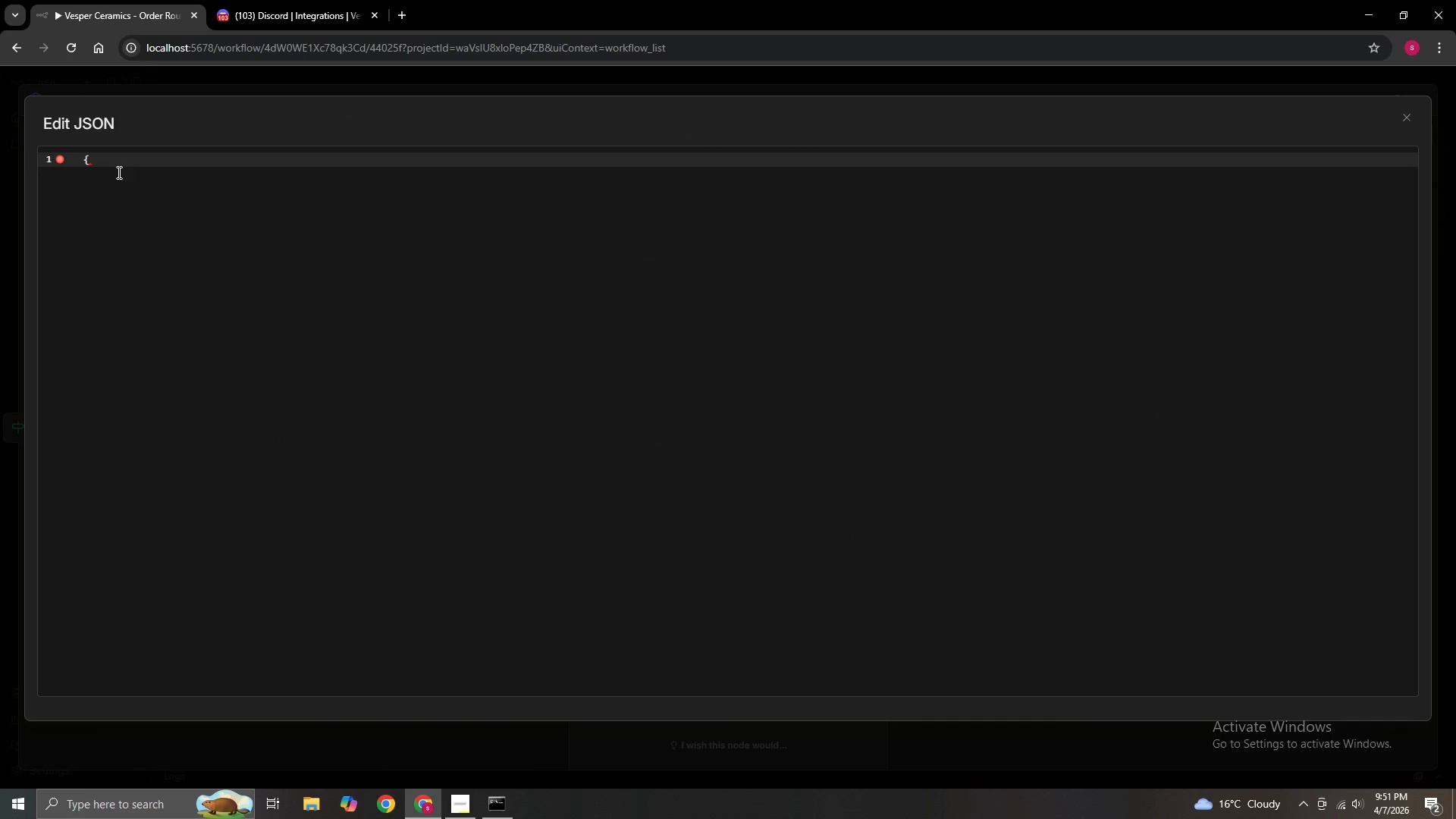 
left_click([116, 159])
 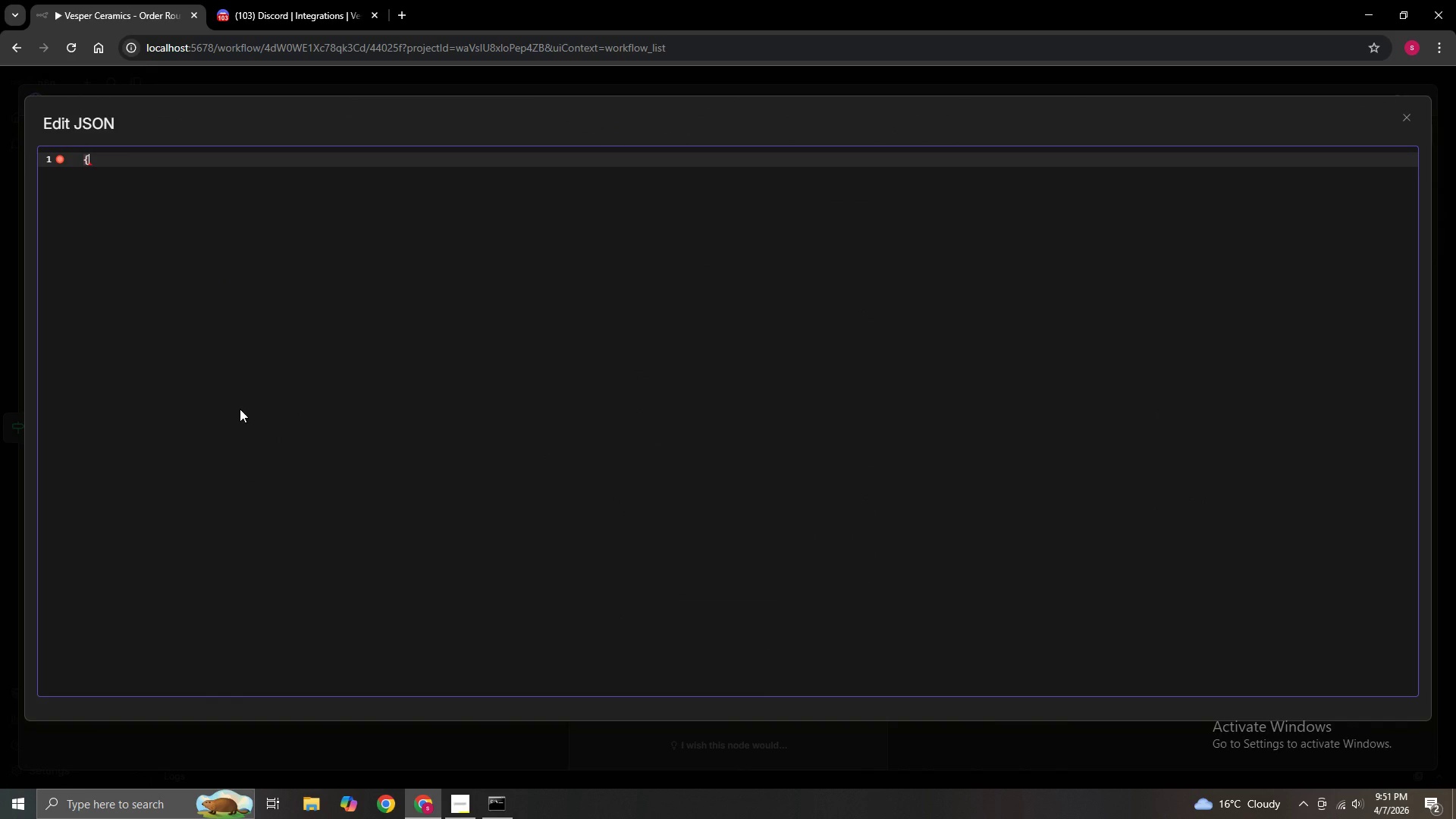 
key(Backspace)
 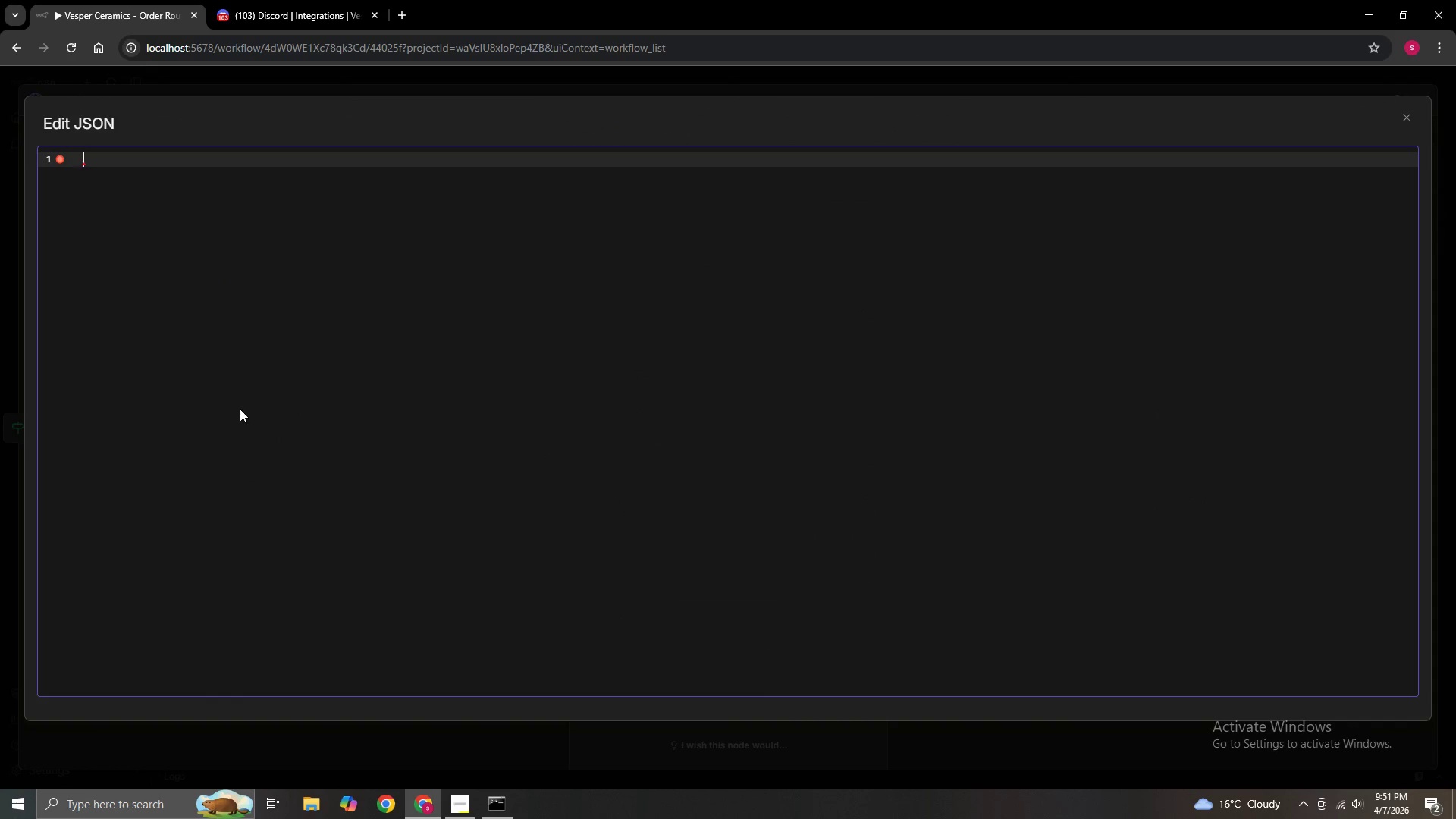 
key(Backspace)
 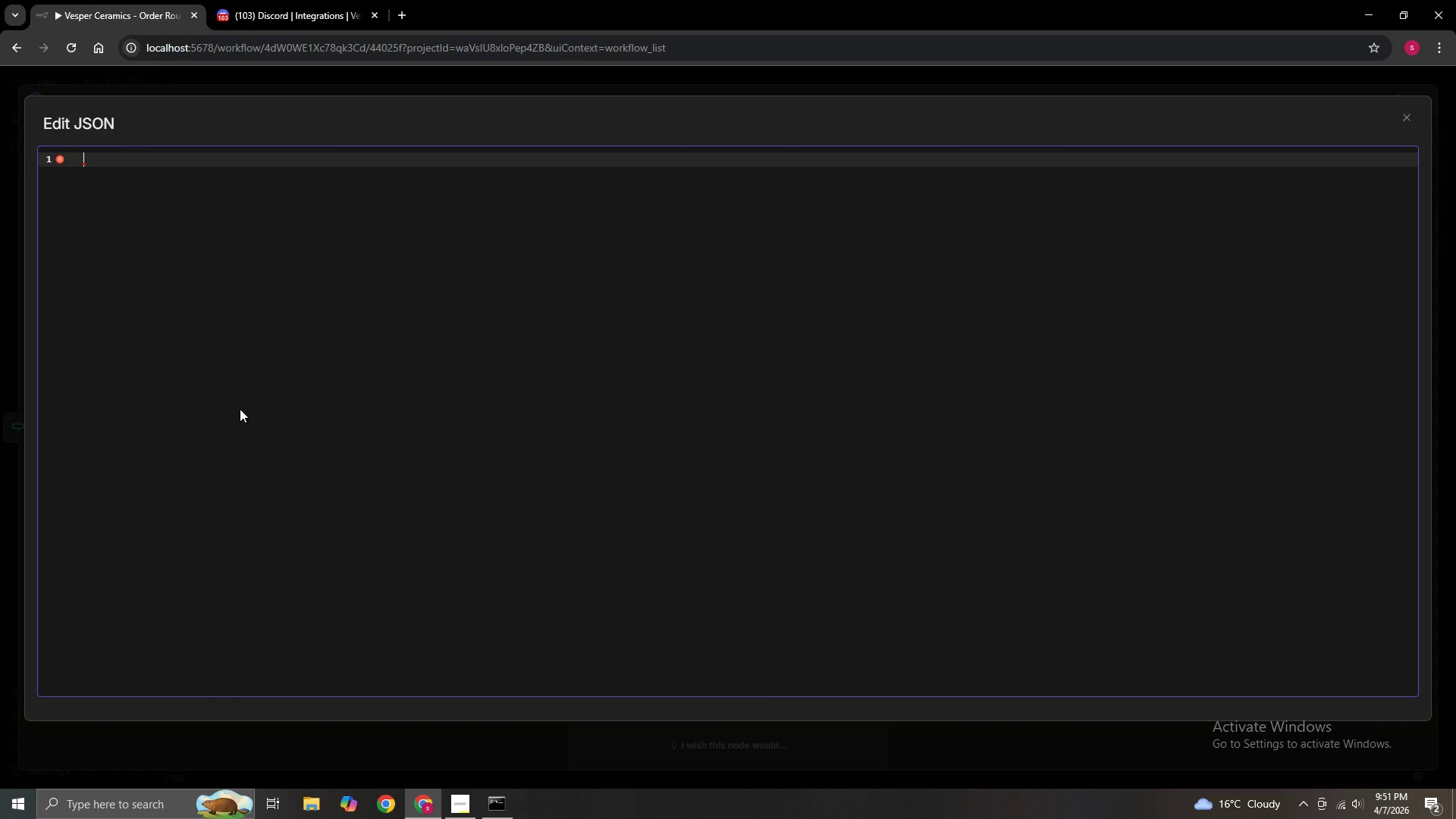 
key(Backspace)
 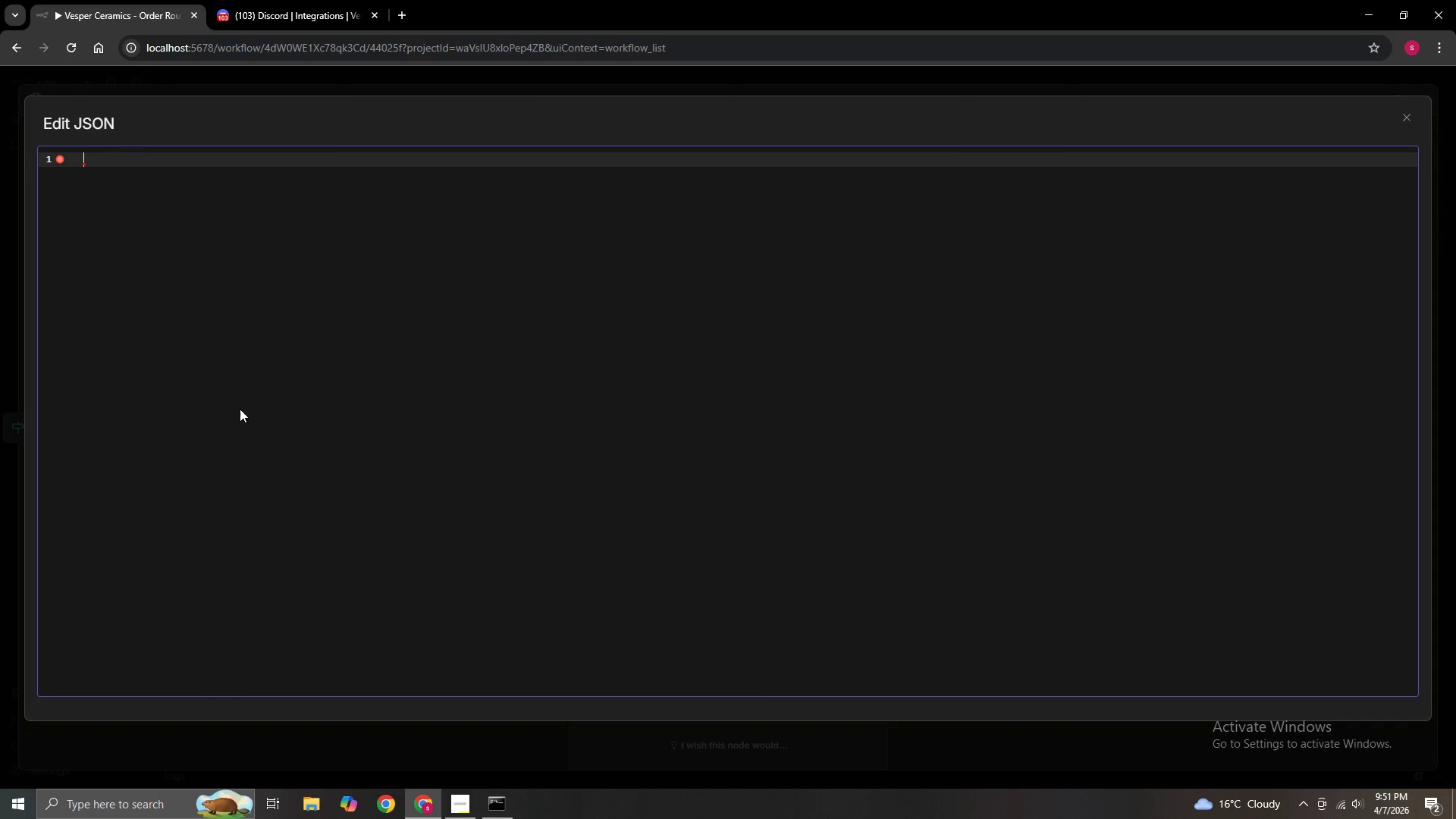 
key(Backspace)
 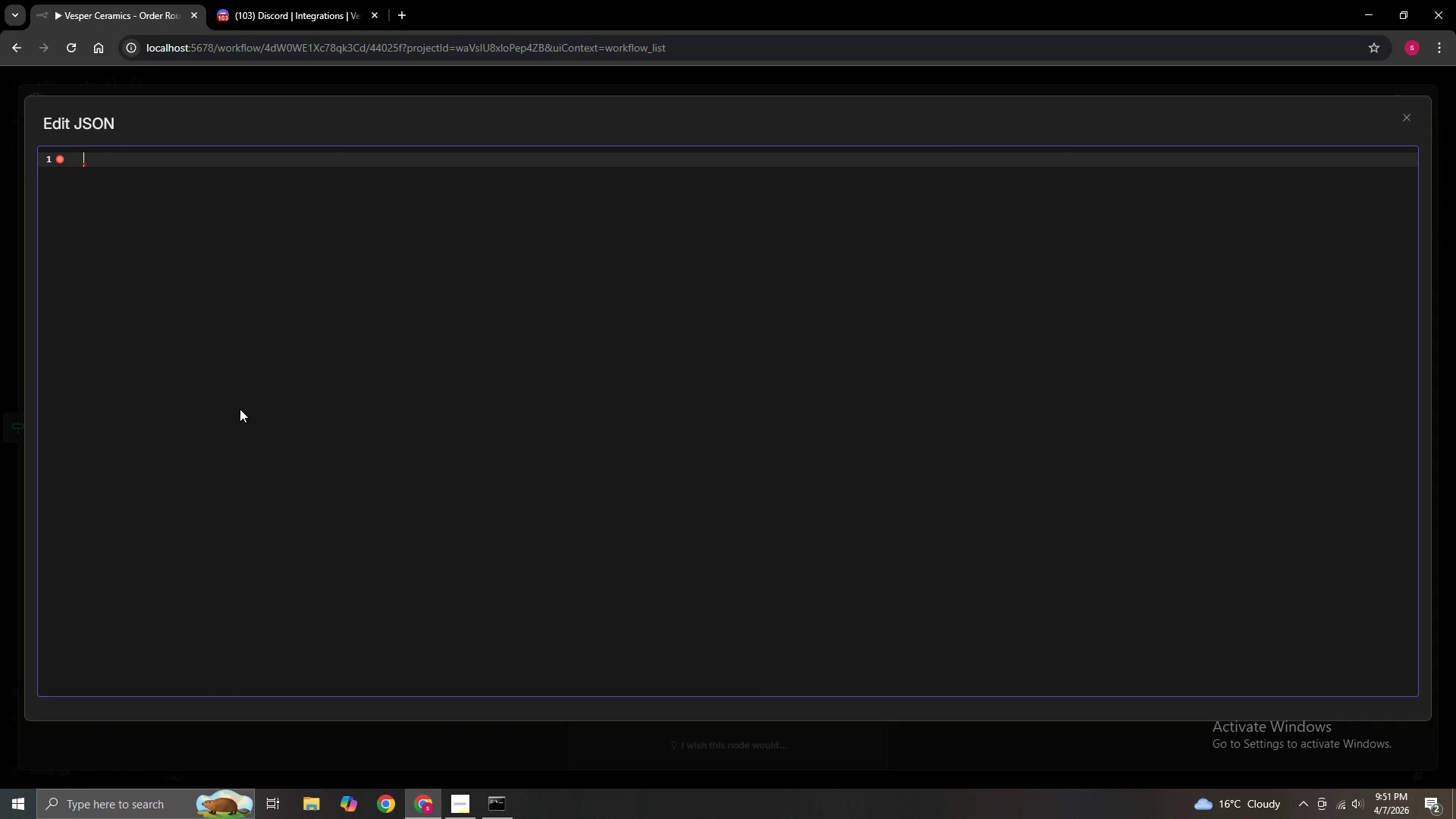 
hold_key(key=ShiftLeft, duration=0.58)
 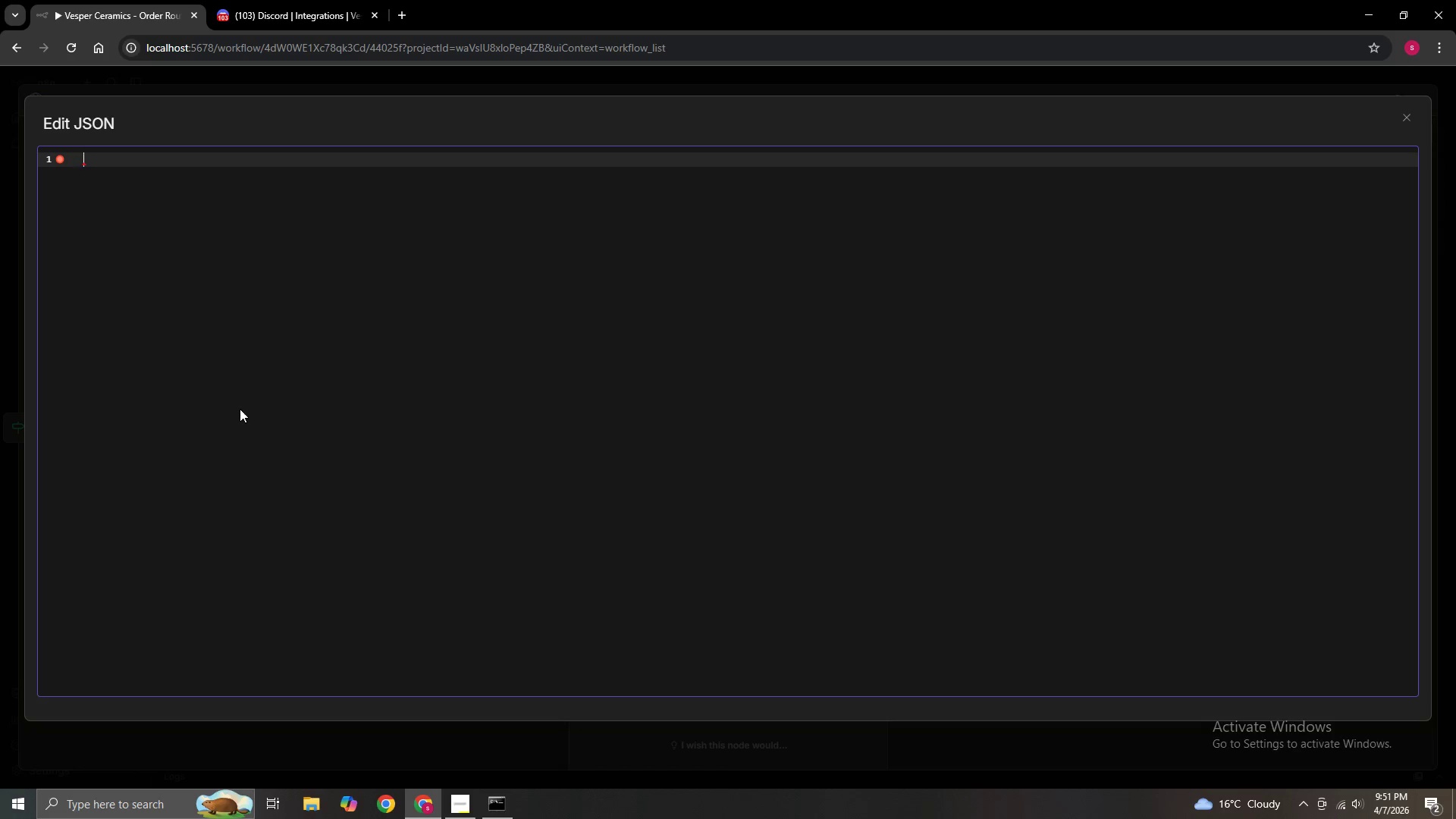 
key(Delete)
 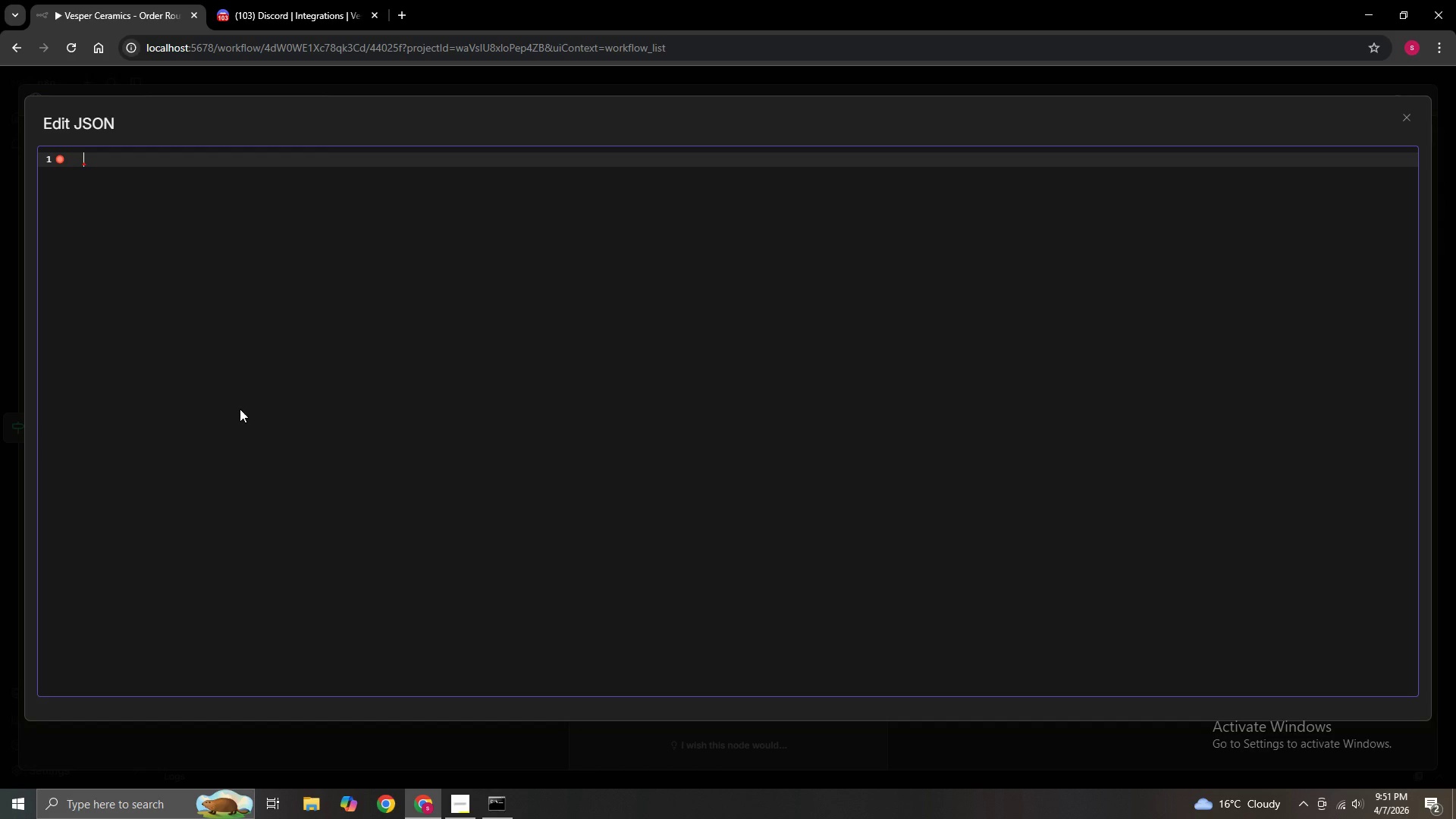 
key(Delete)
 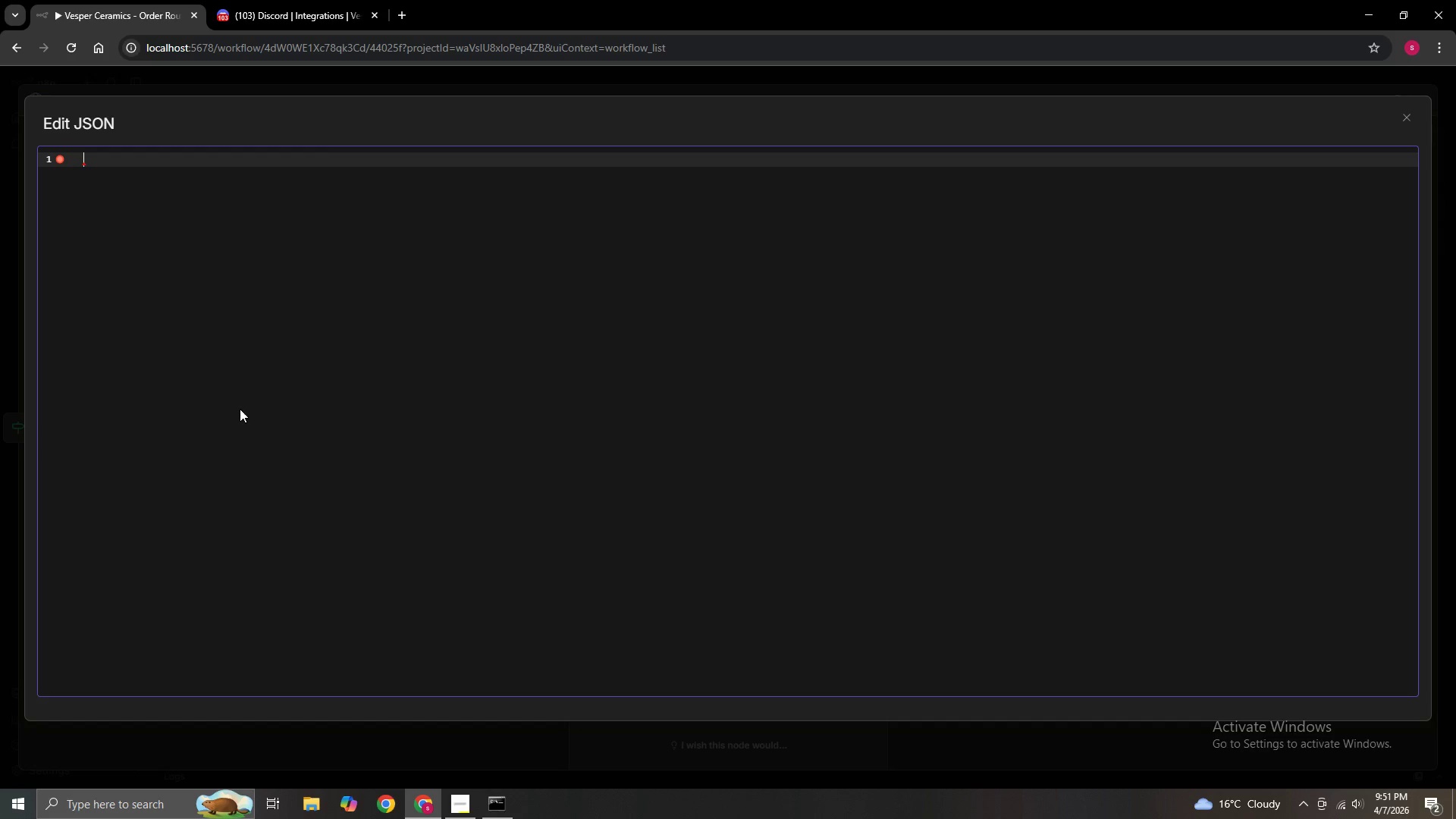 
key(Delete)
 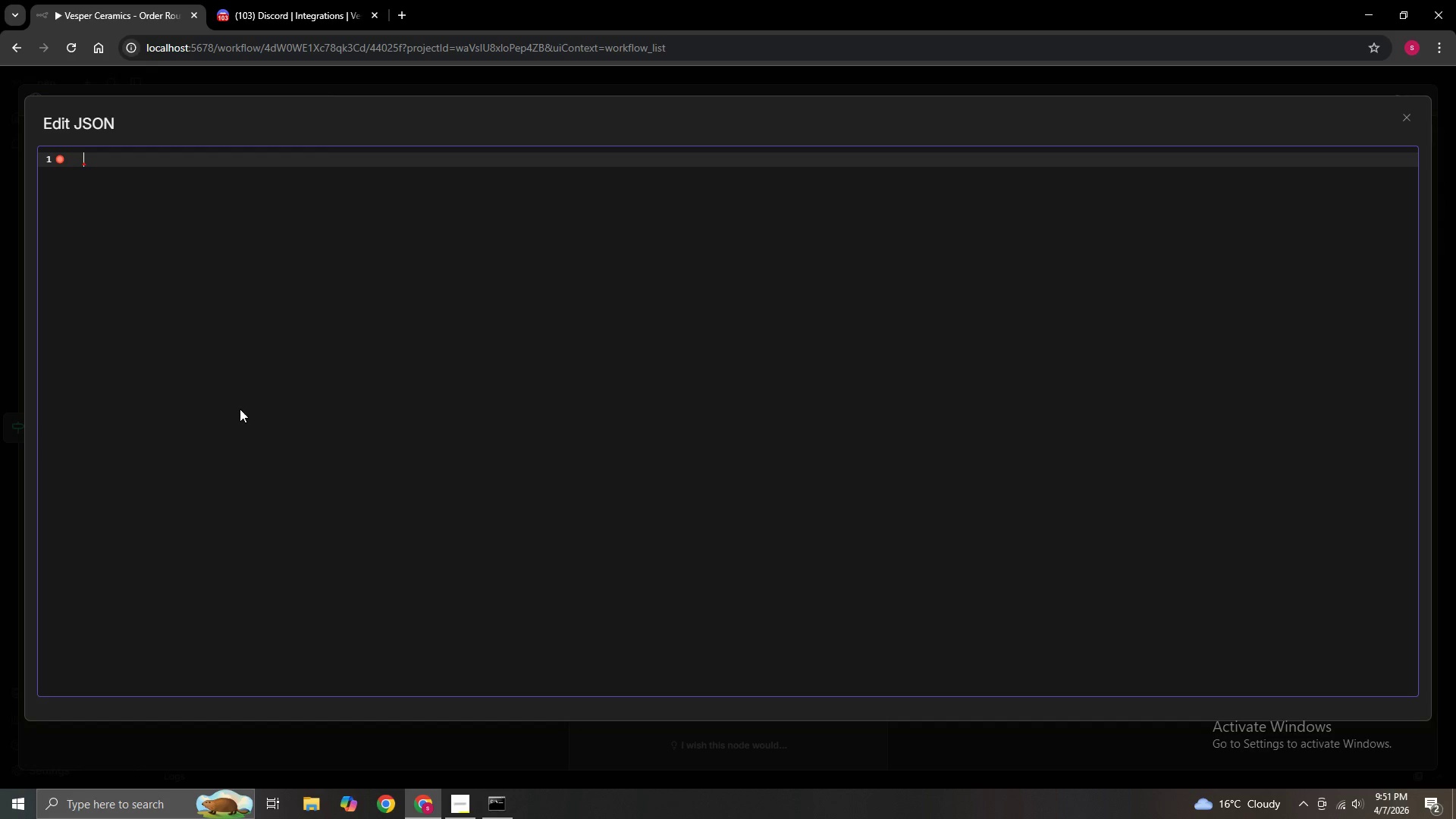 
key(Shift+BracketLeft)
 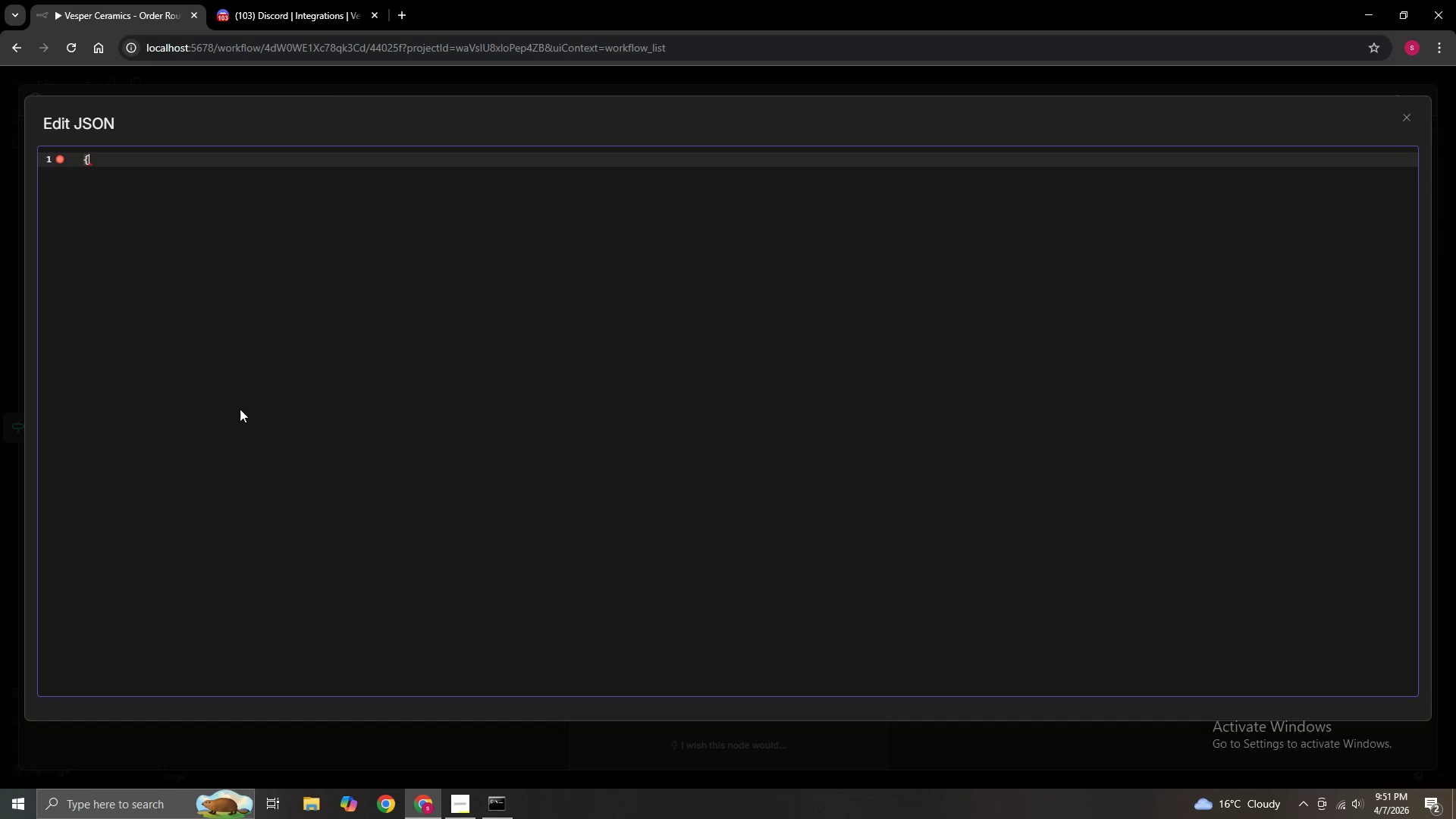 
key(Enter)
 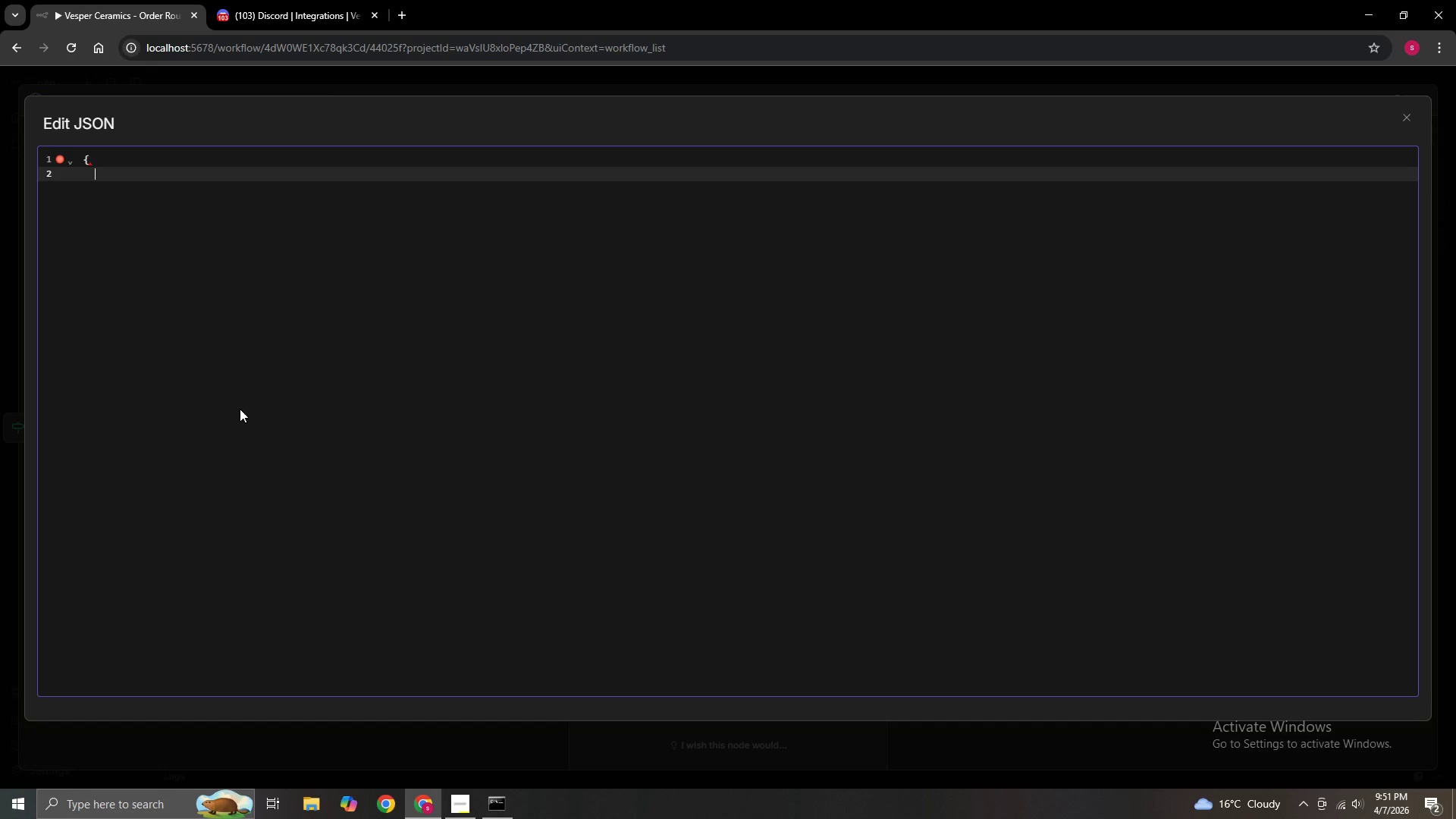 
type("embeds)
 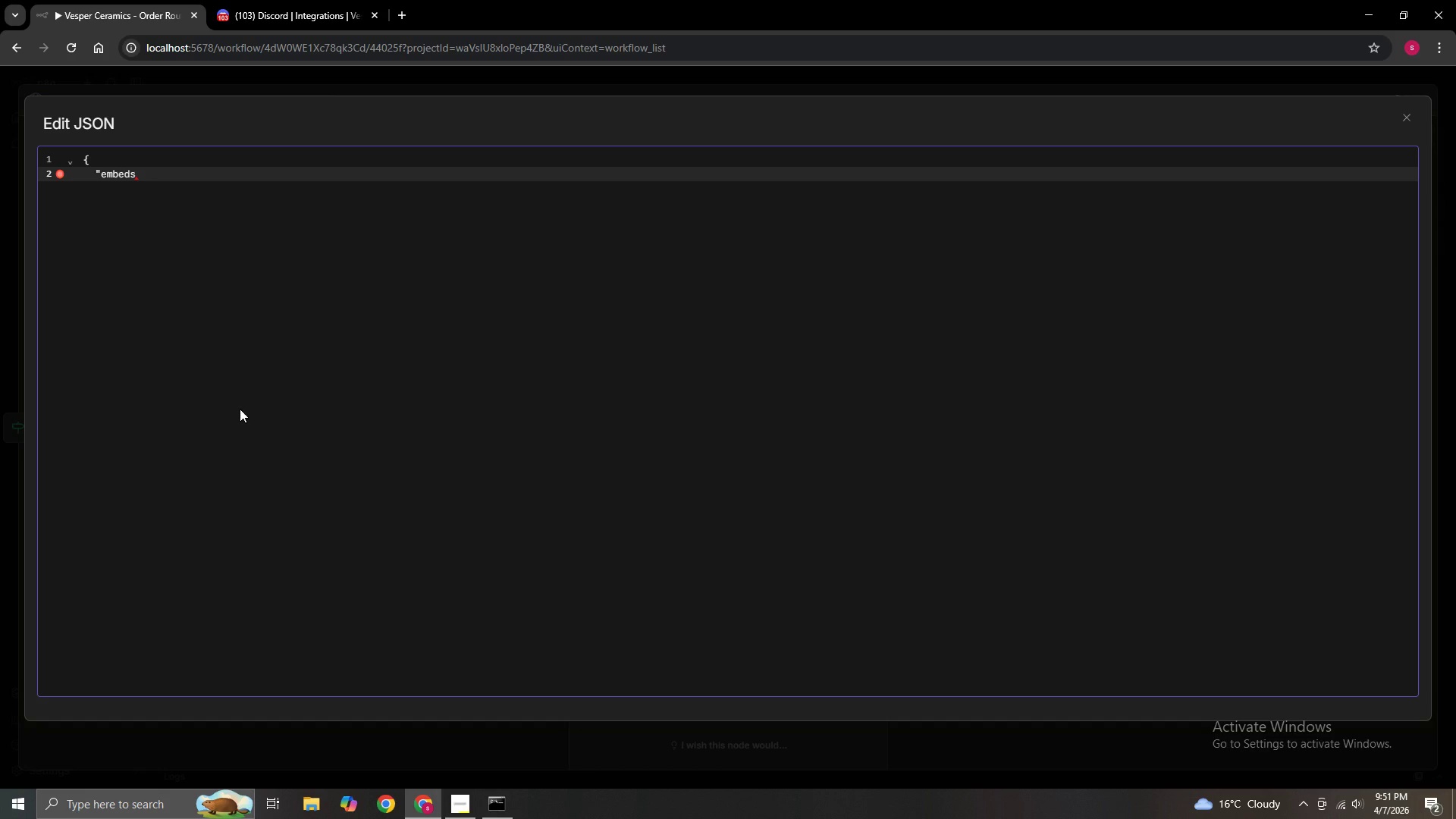 
wait(13.69)
 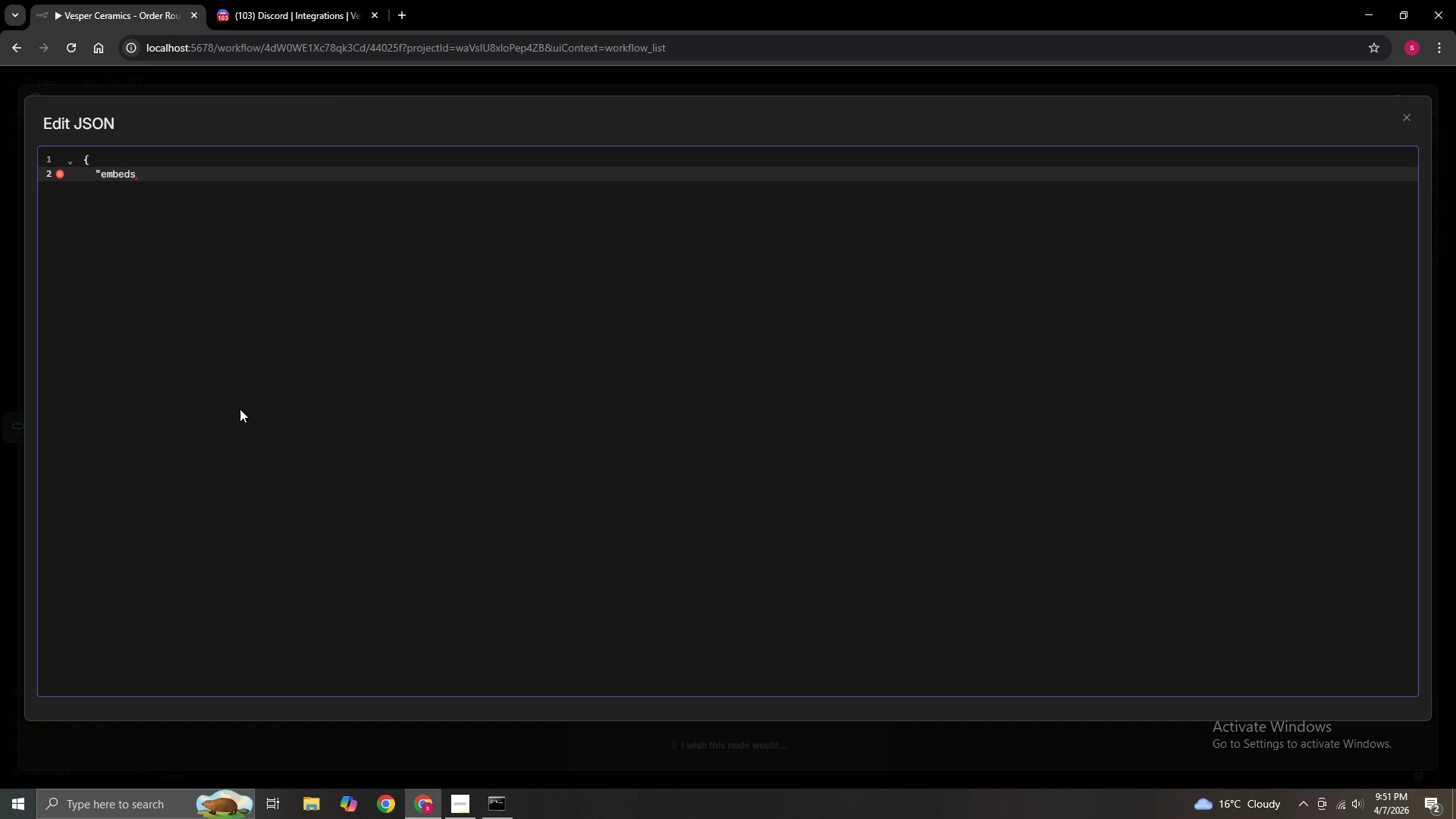 
key(Shift+Quote)
 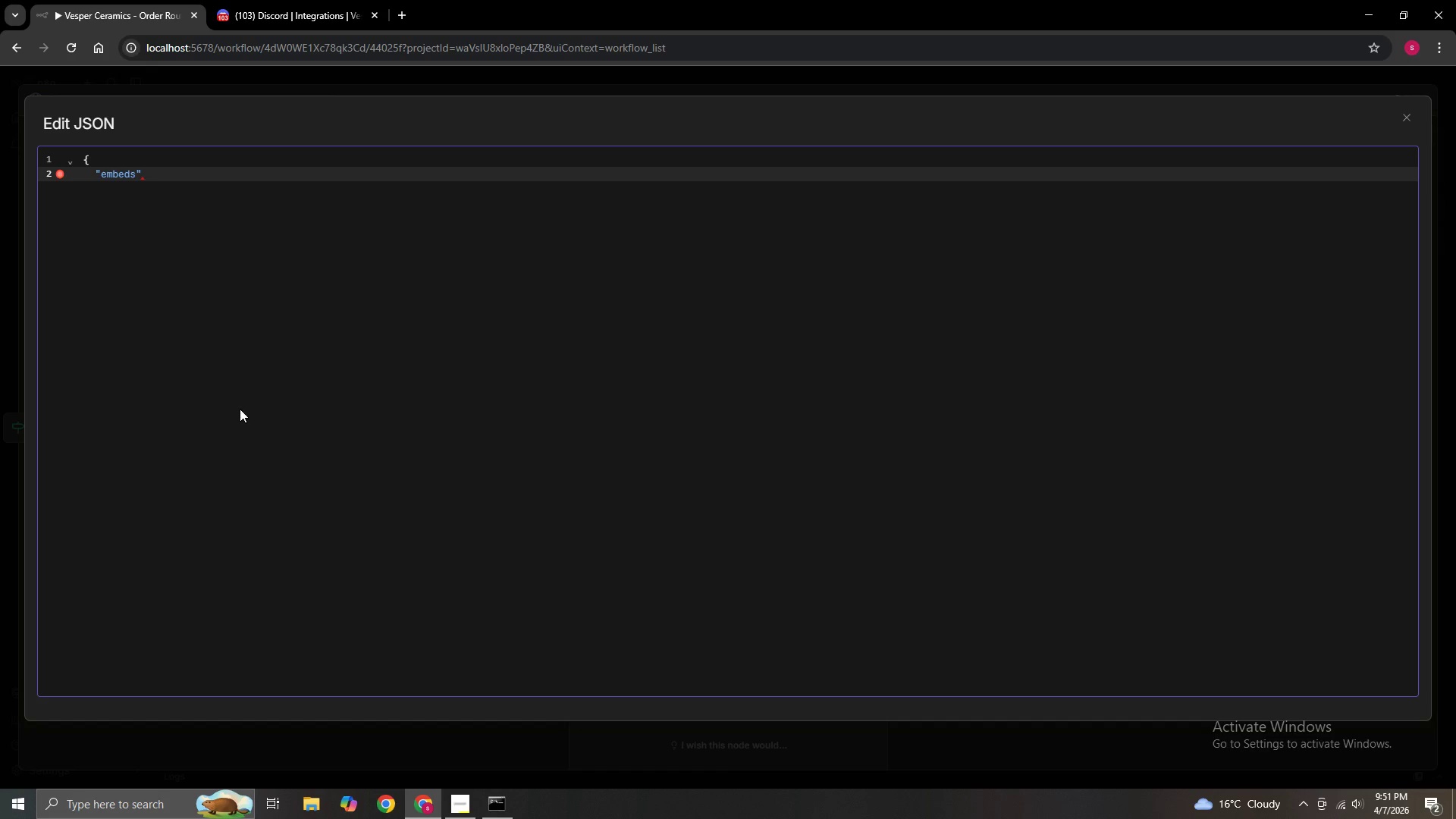 
key(Shift+Semicolon)
 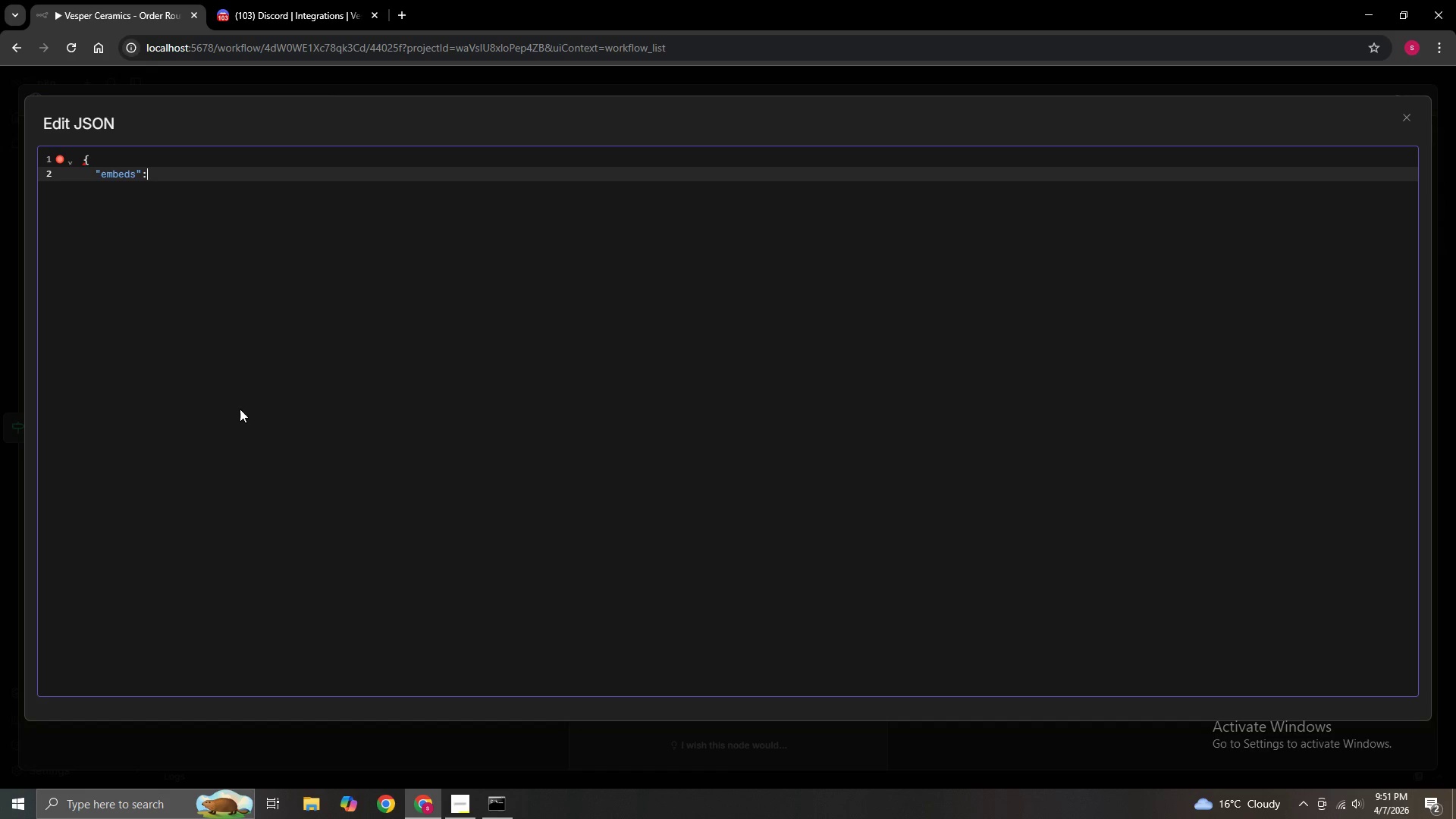 
key(Space)
 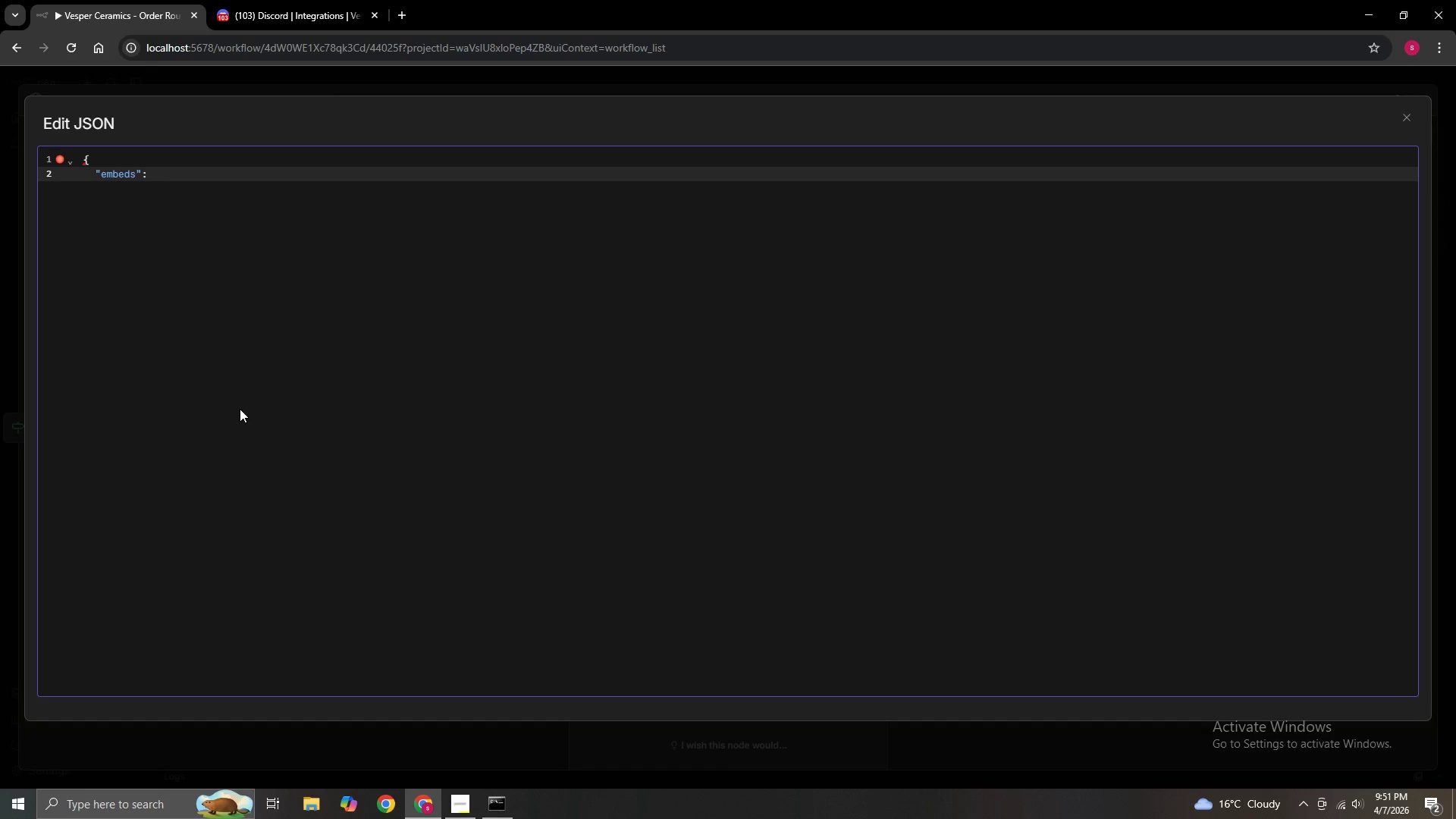 
key(BracketLeft)
 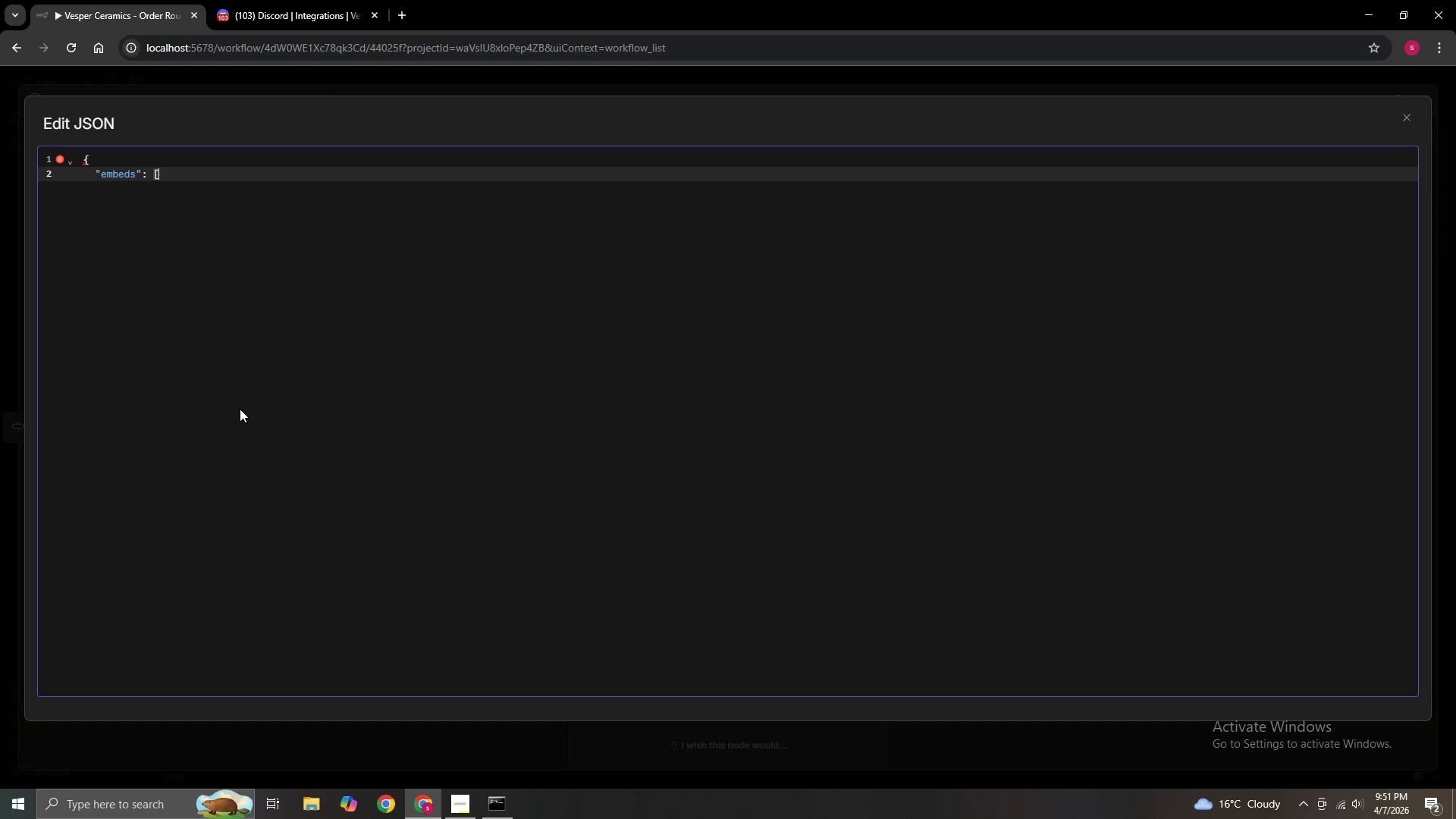 
key(Shift+BracketLeft)
 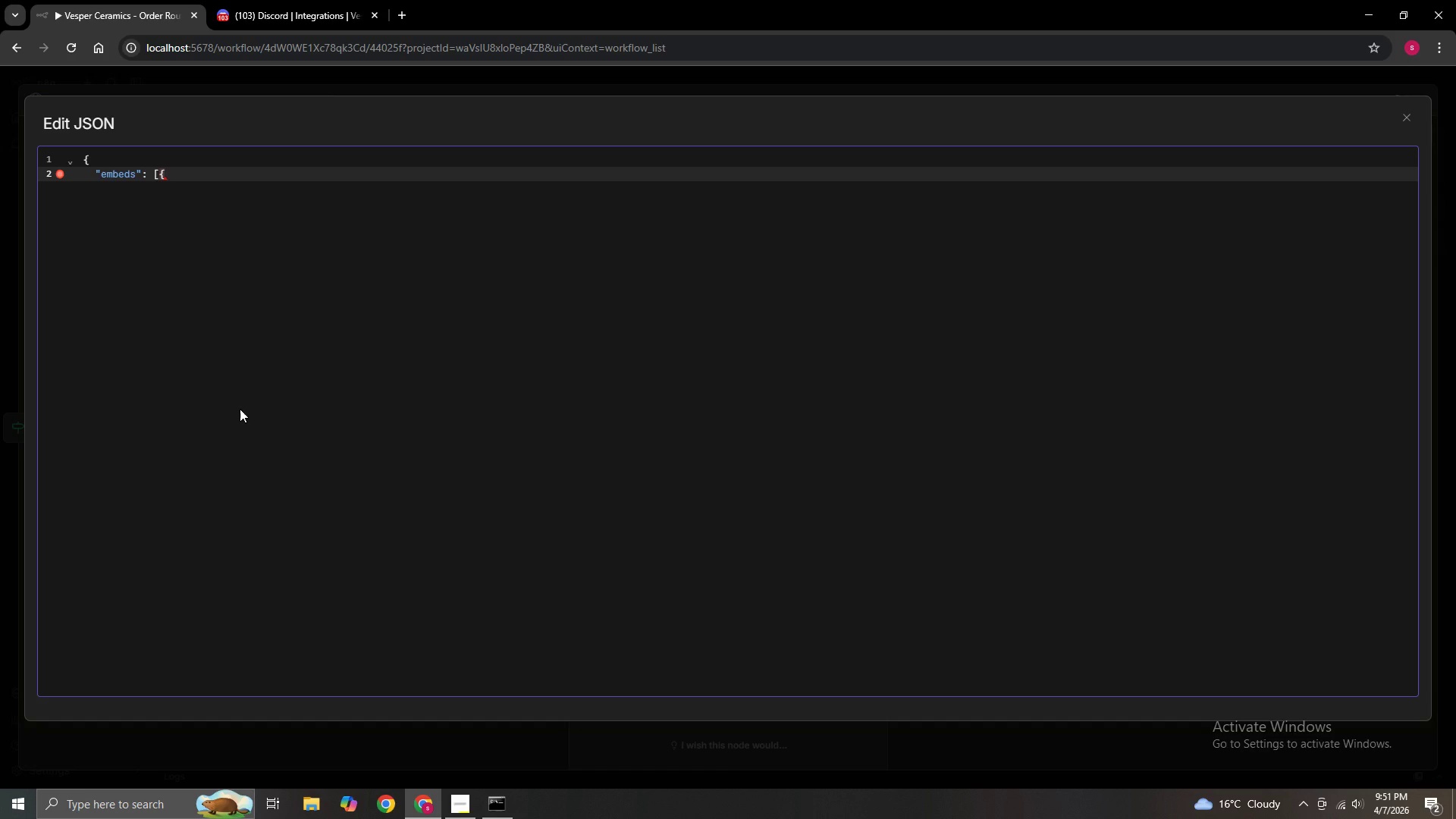 
key(Enter)
 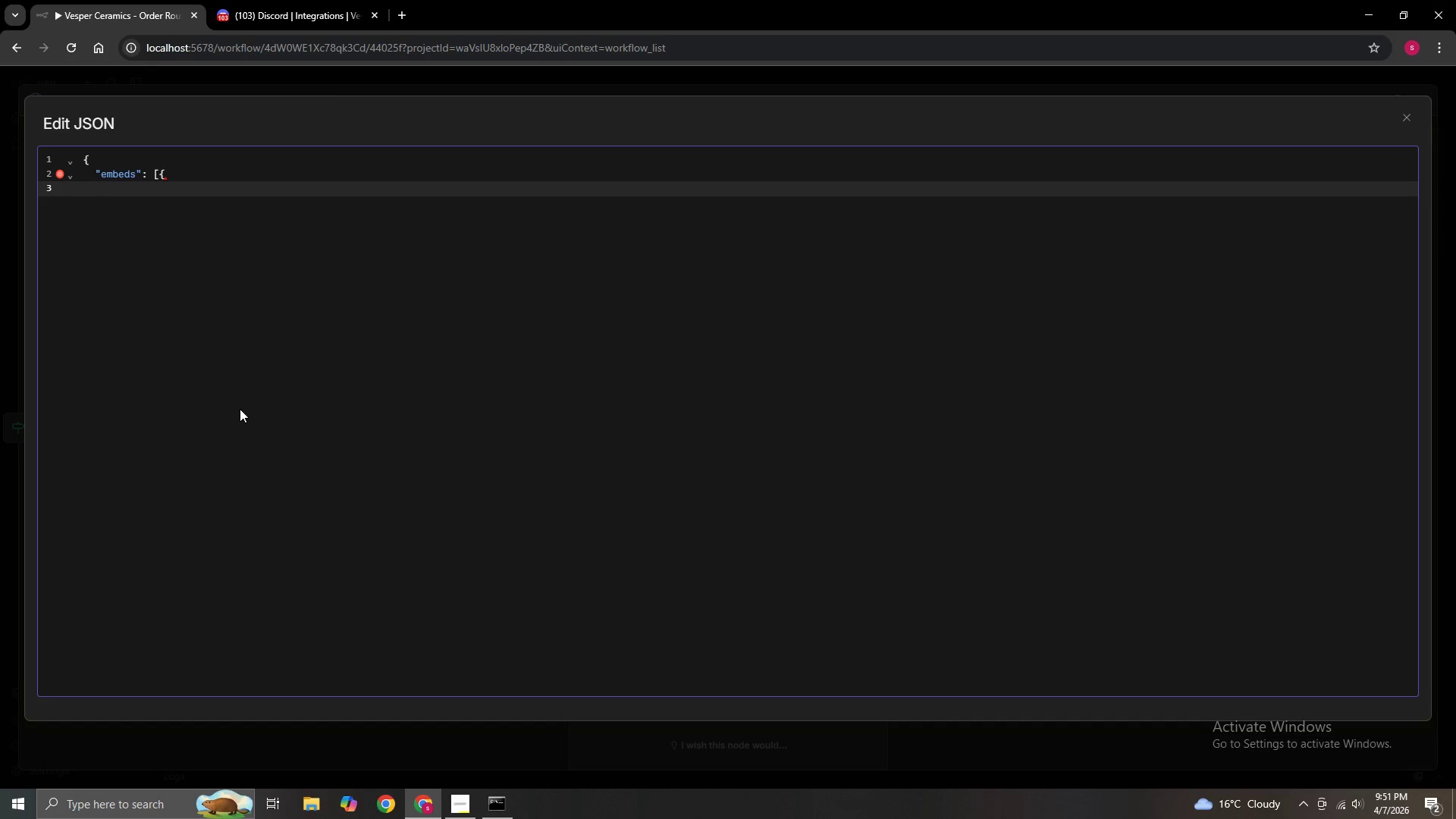 
type("title": ")
 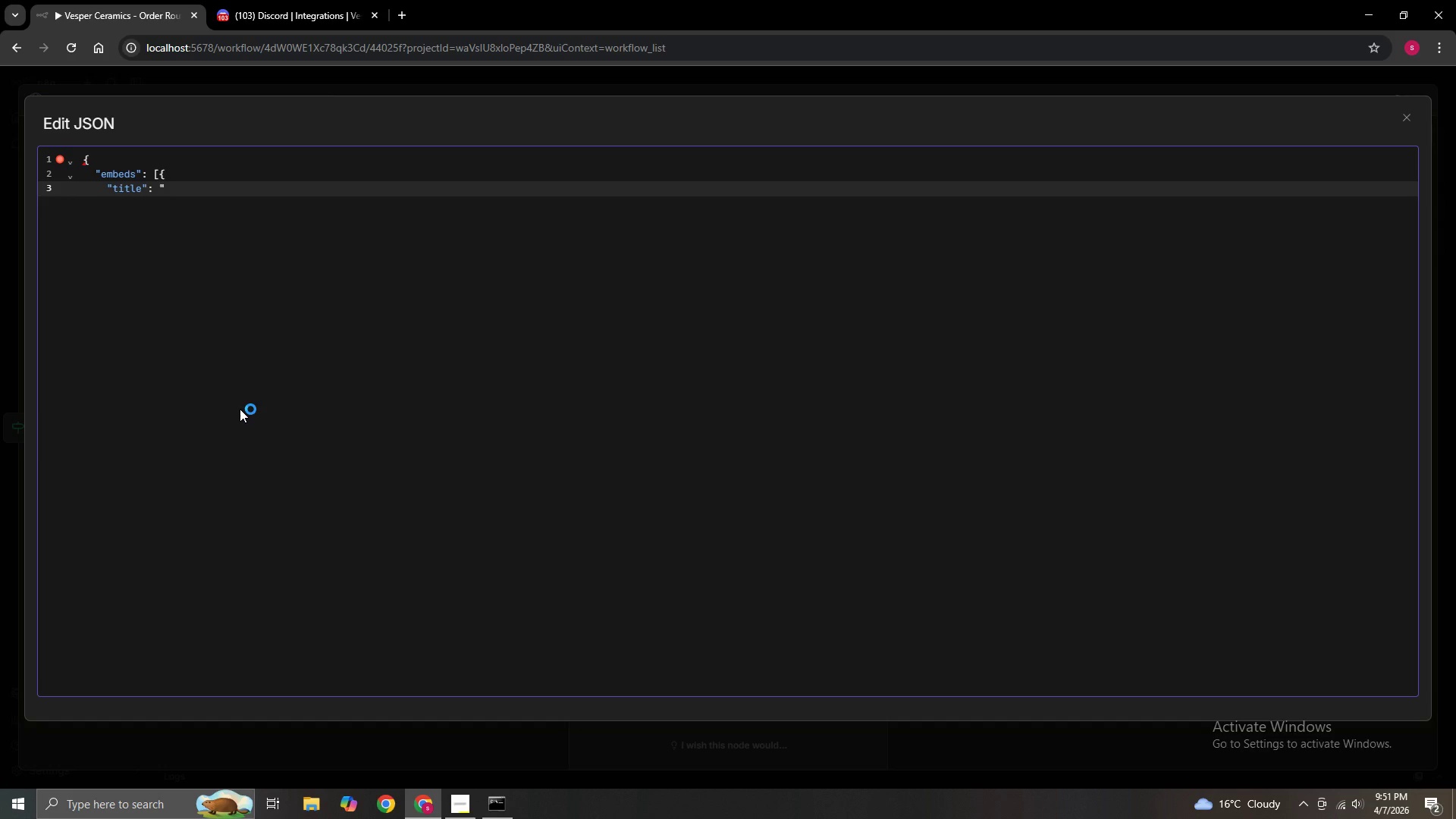 
right_click([169, 190])
 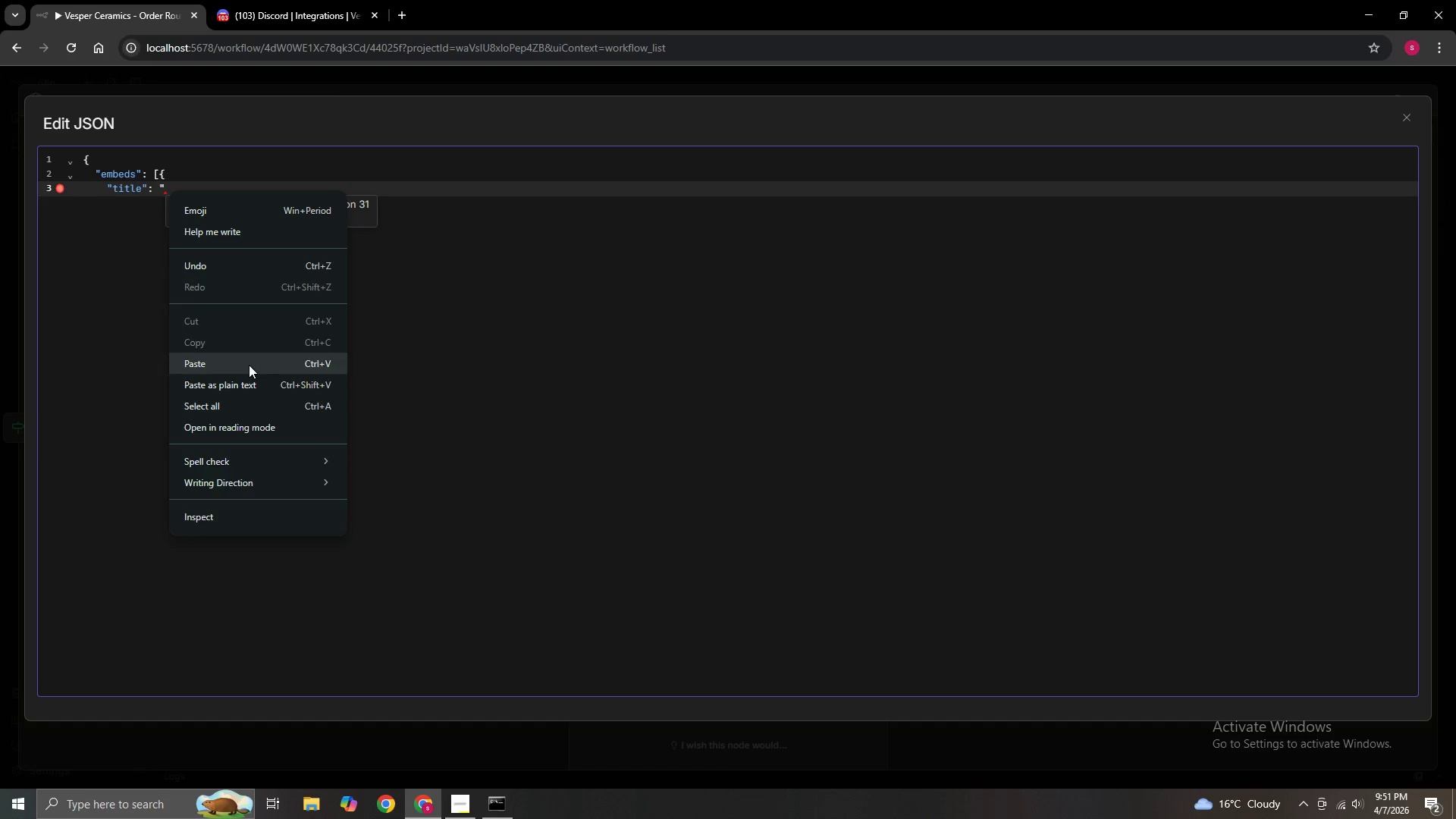 
left_click([212, 200])
 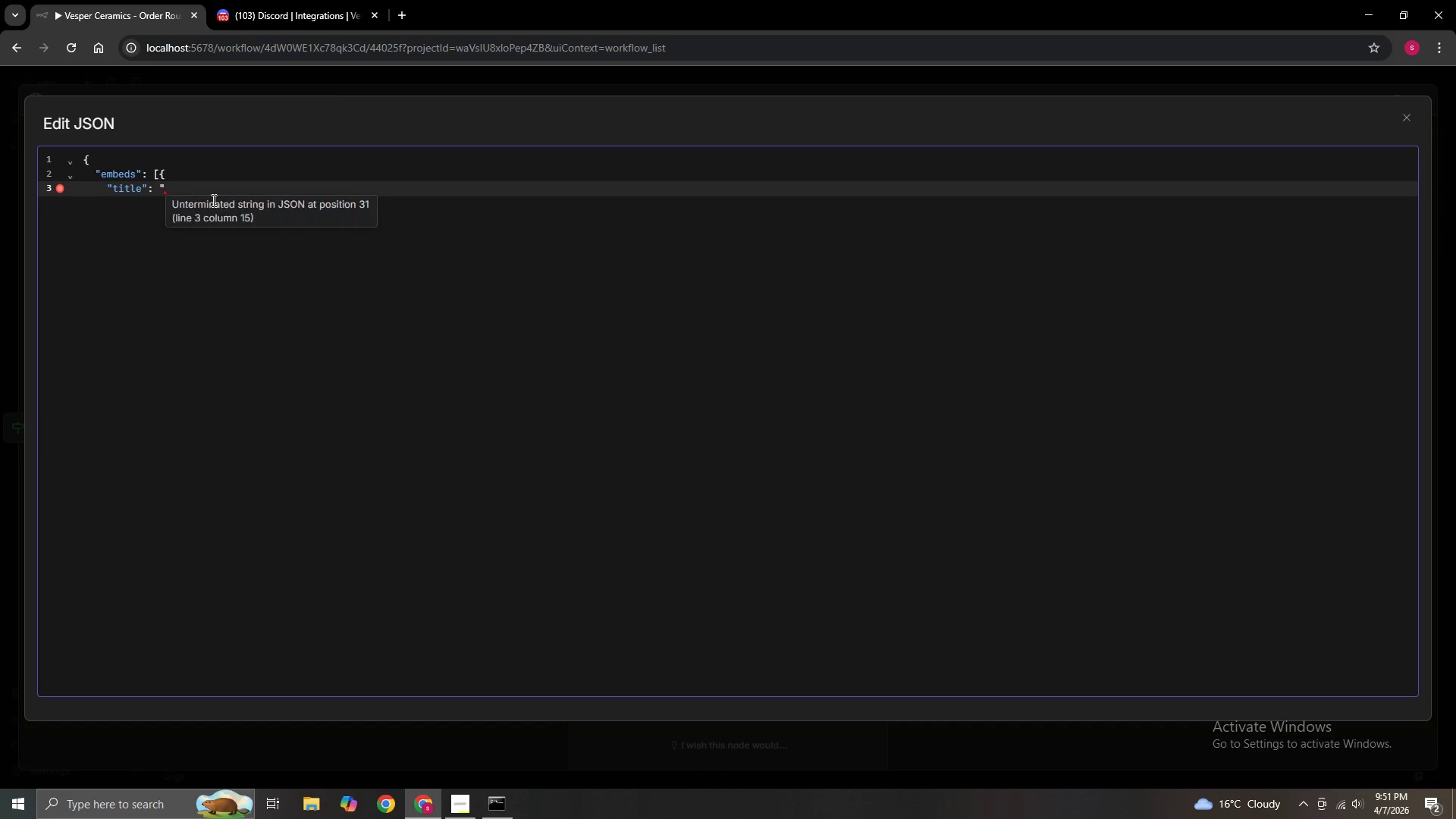 
key(Meta+Period)
 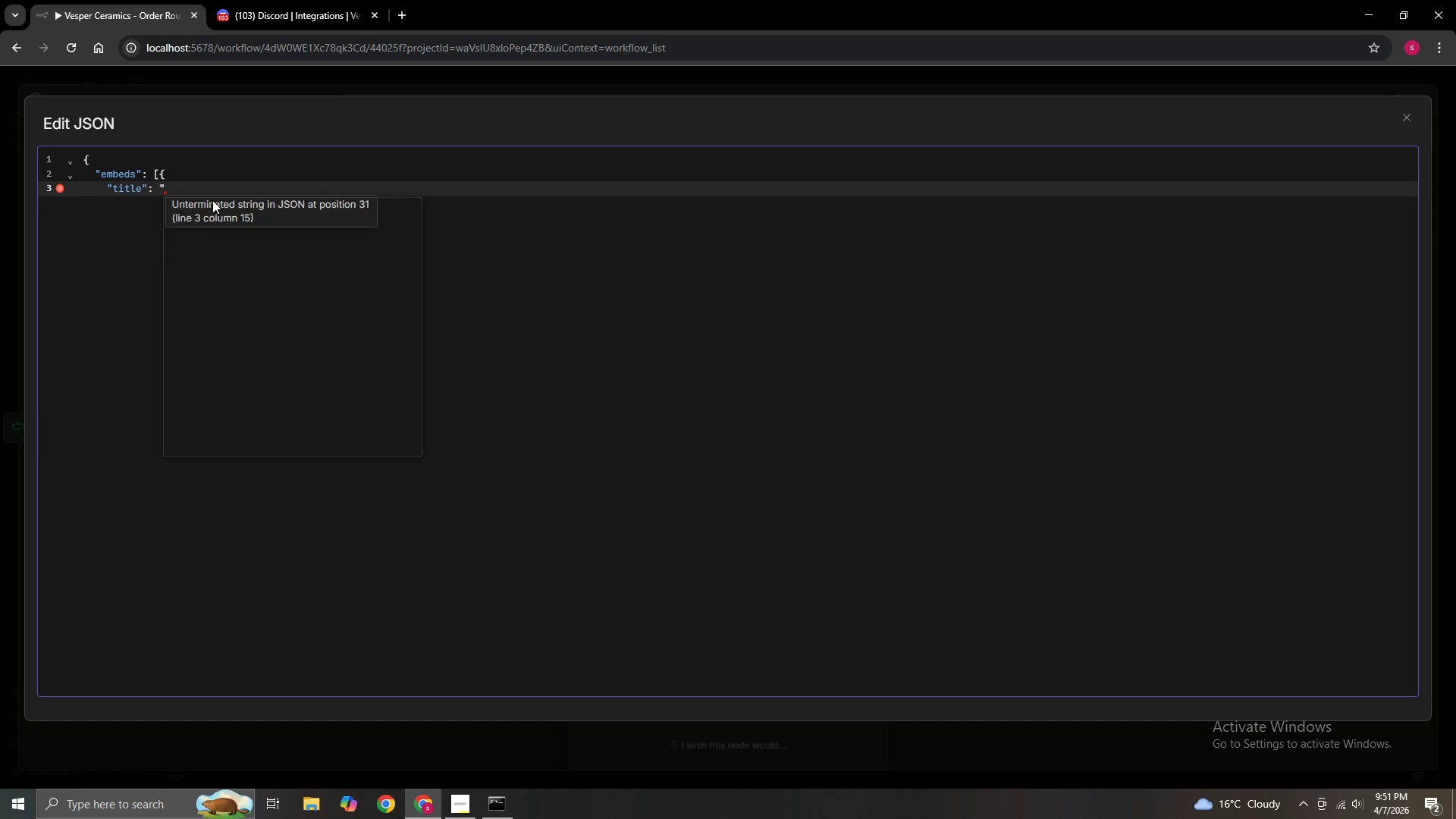 
left_click([180, 284])
 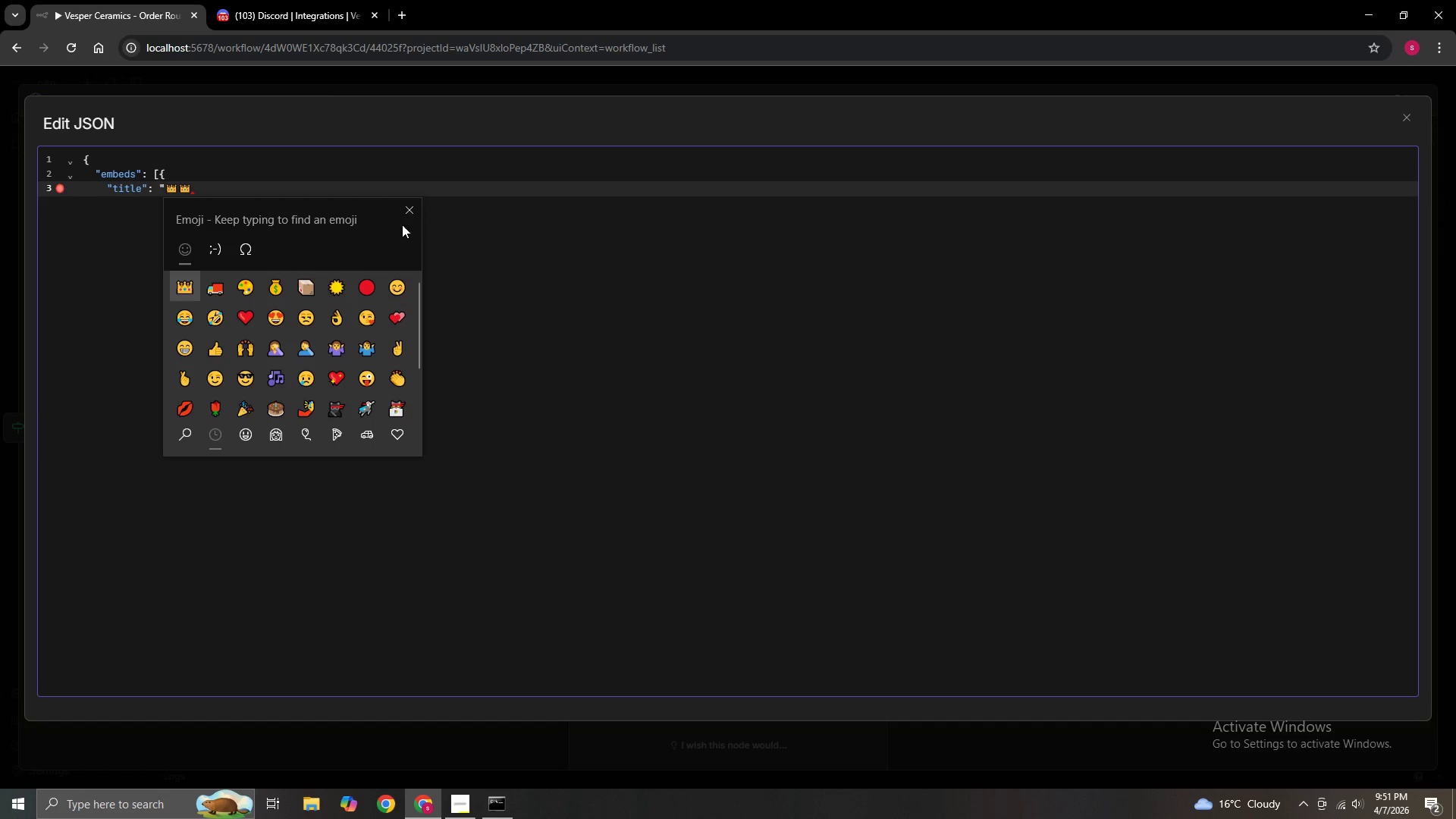 
left_click([410, 216])
 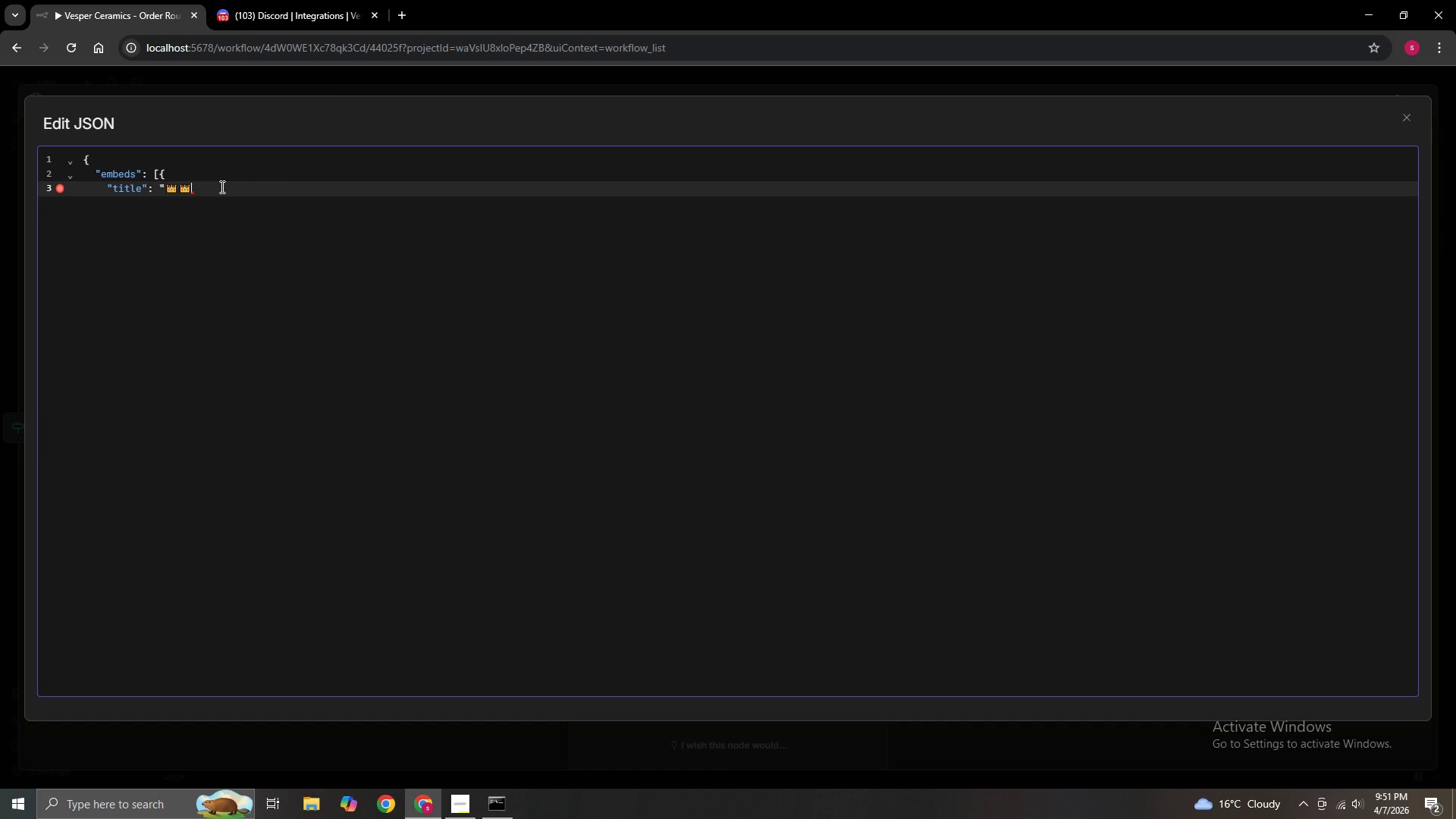 
key(Backspace)
type( VIP ORDER)
 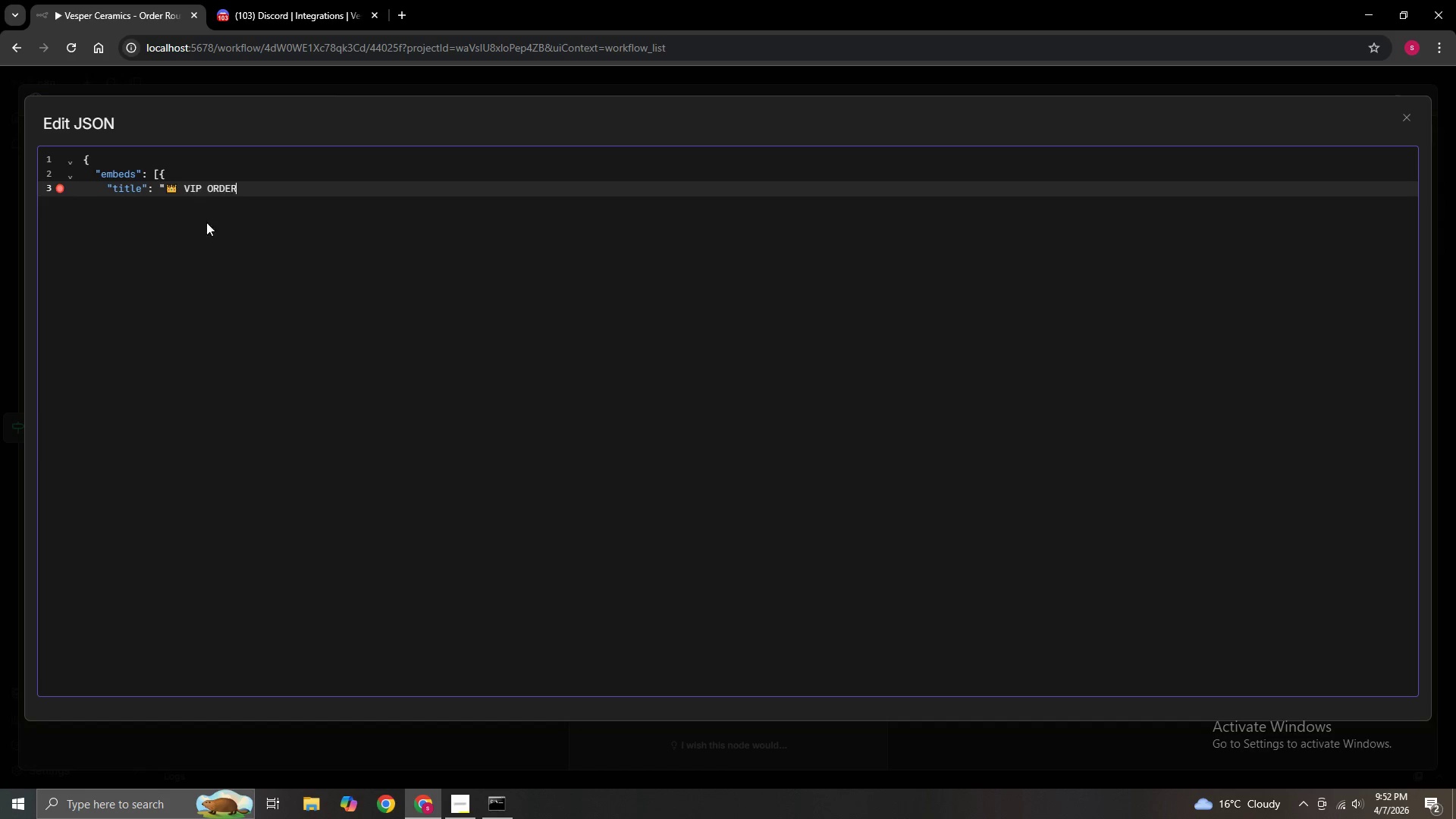 
type( - Extra)
 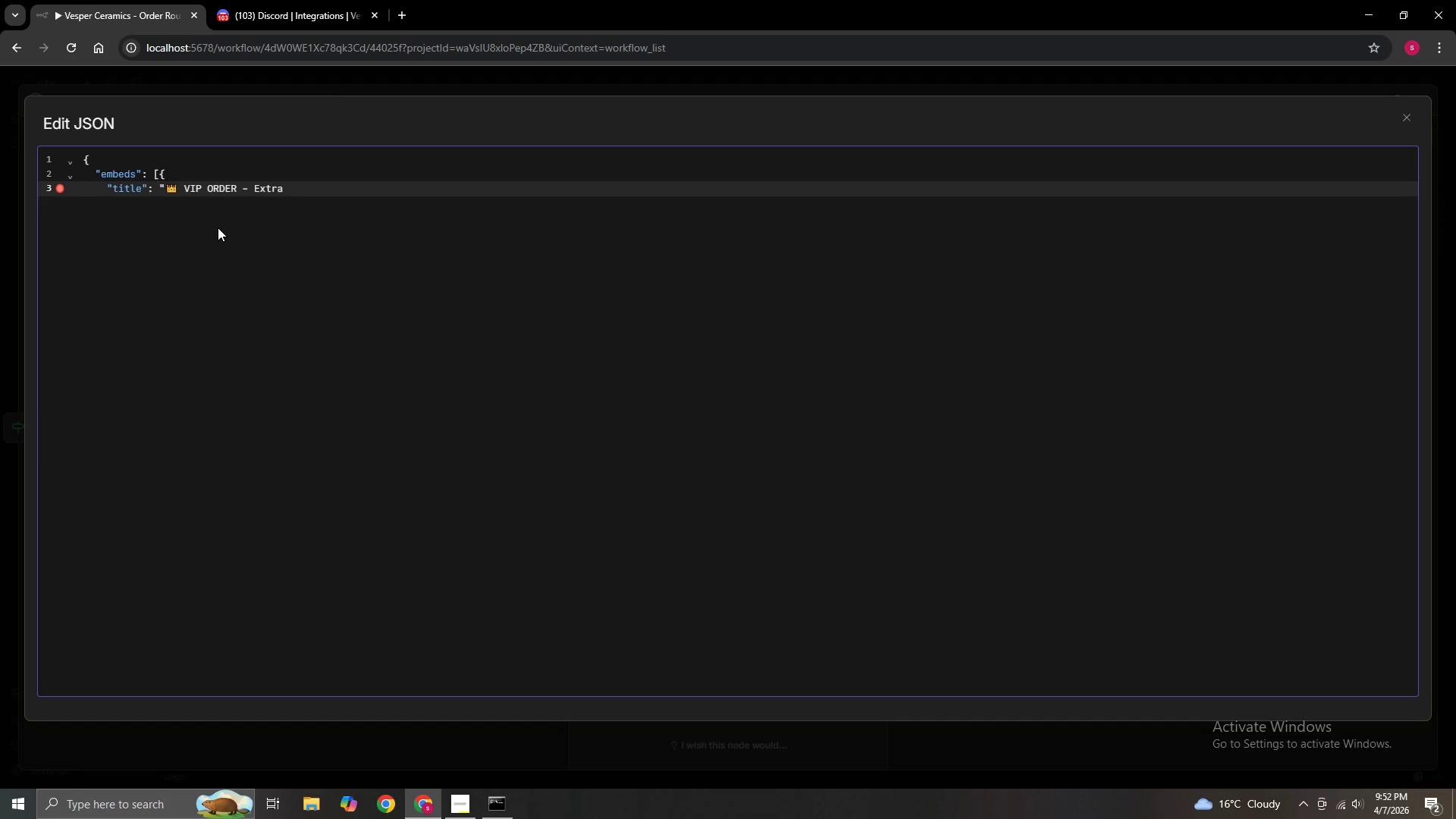 
hold_key(key=ControlLeft, duration=1.5)
scroll: coordinate [218, 228], scroll_direction: up, amount: 3.0
 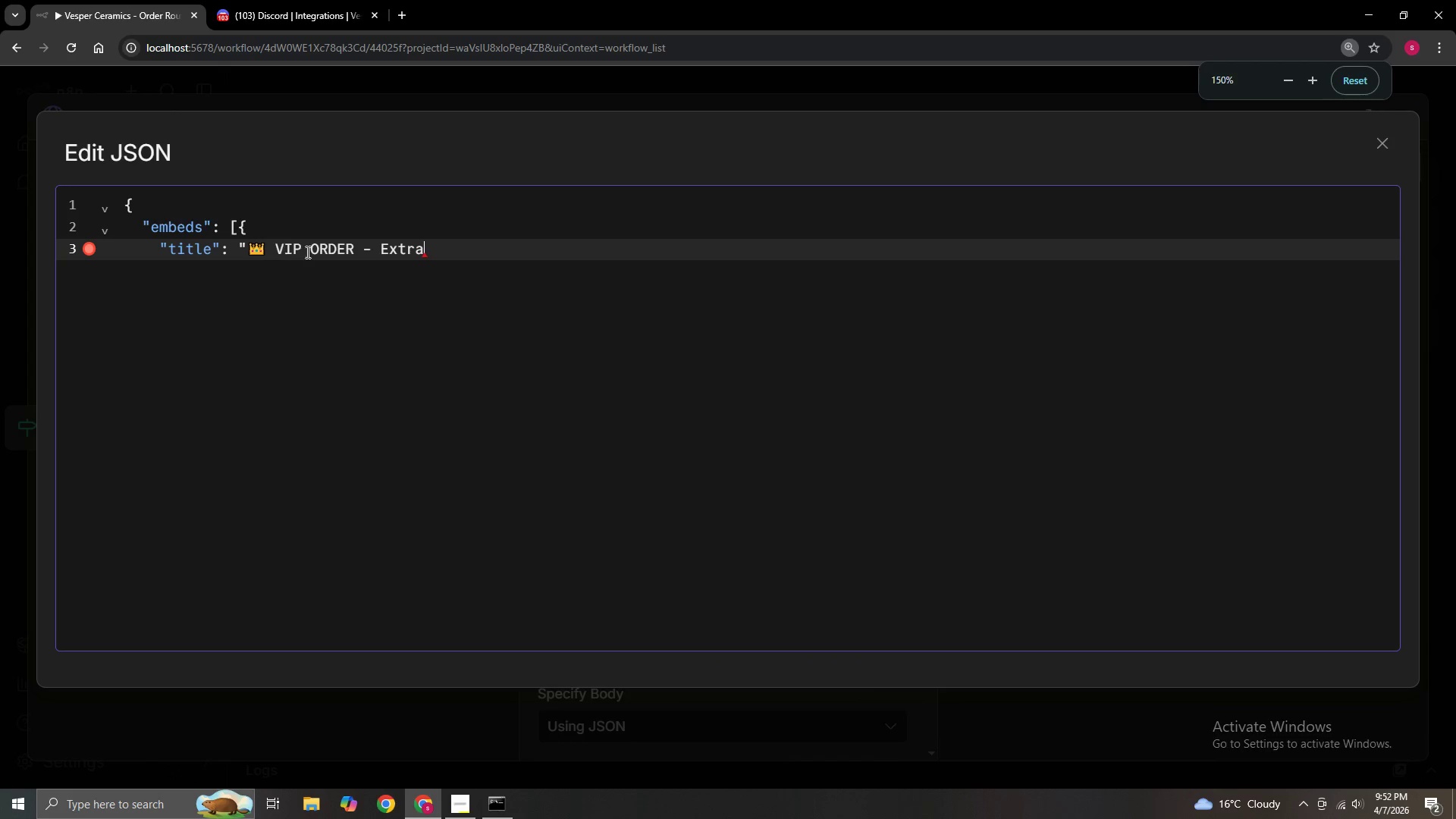 
hold_key(key=ControlLeft, duration=0.48)
scroll: coordinate [307, 252], scroll_direction: down, amount: 1.0
 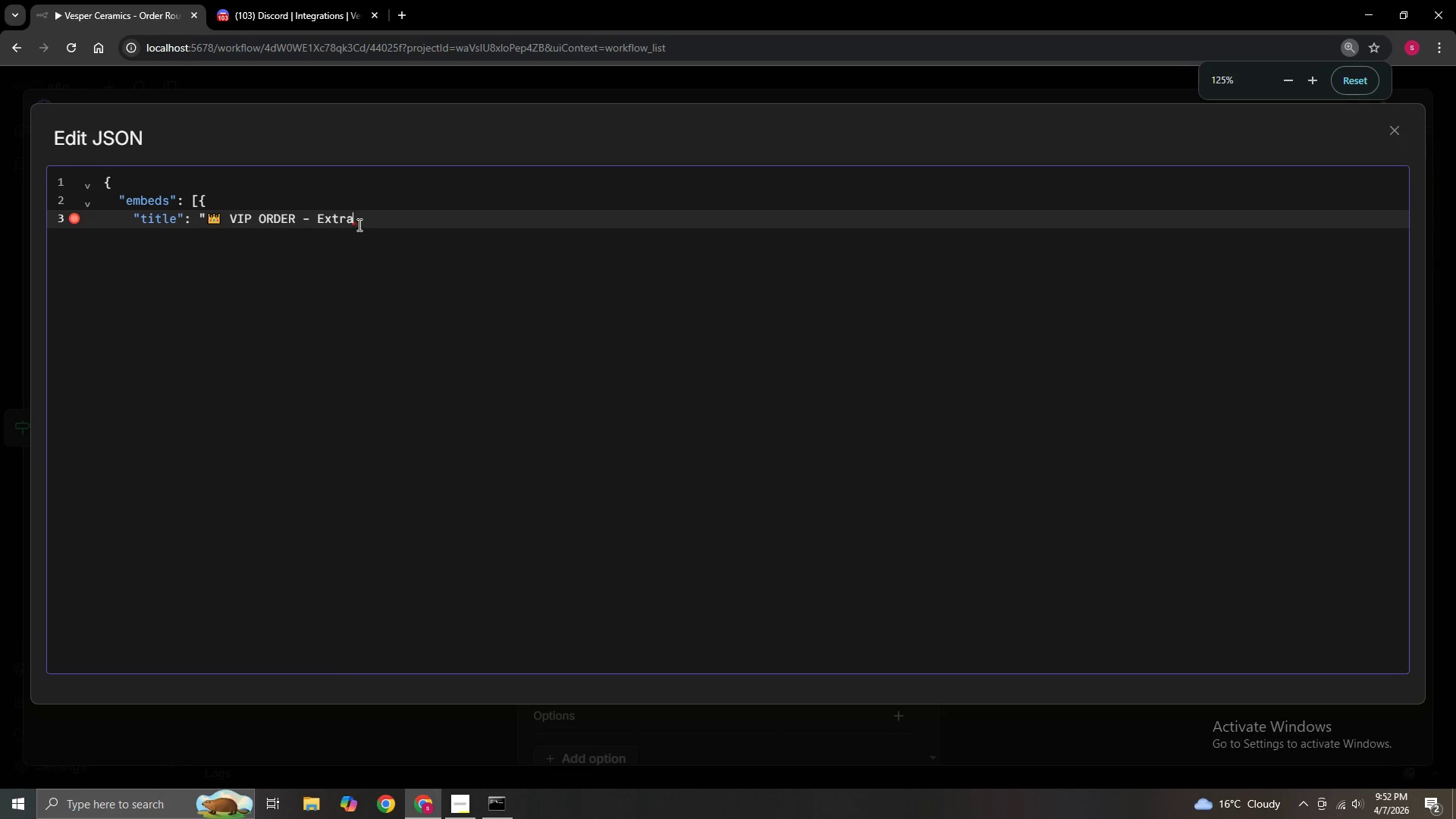 
left_click([359, 224])
 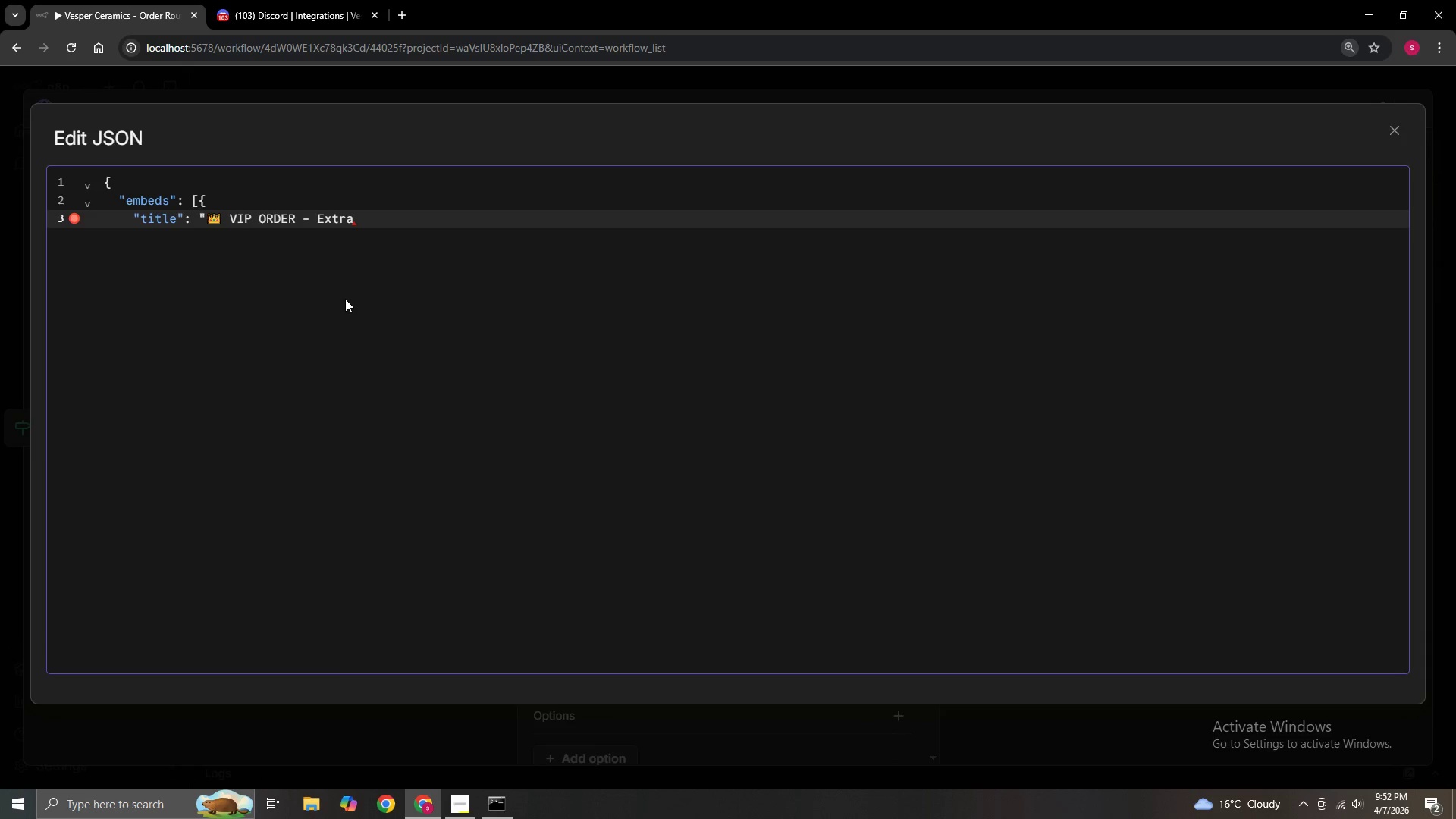 
type( Care Required")
 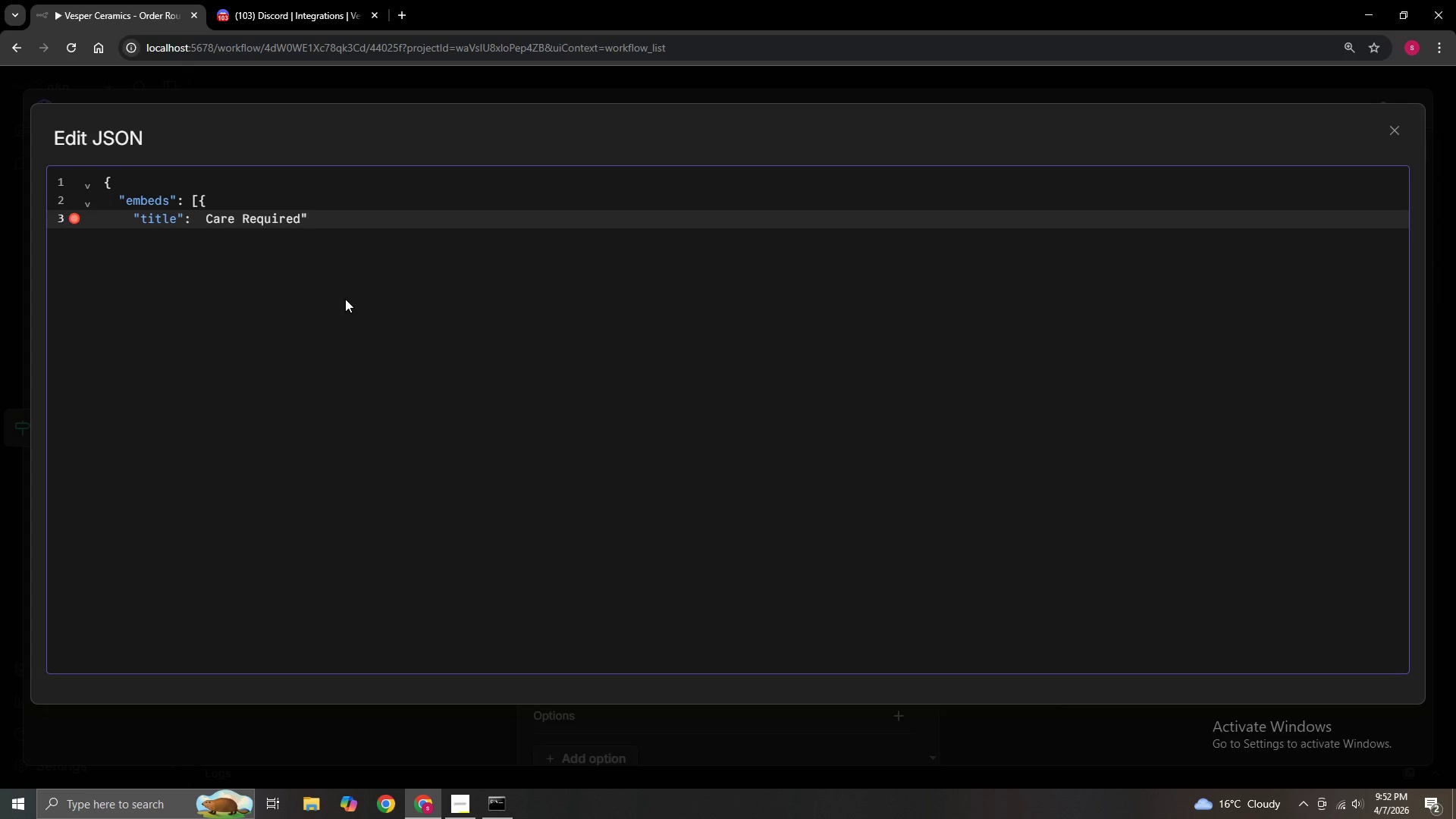 
key(Shift+Quote)
 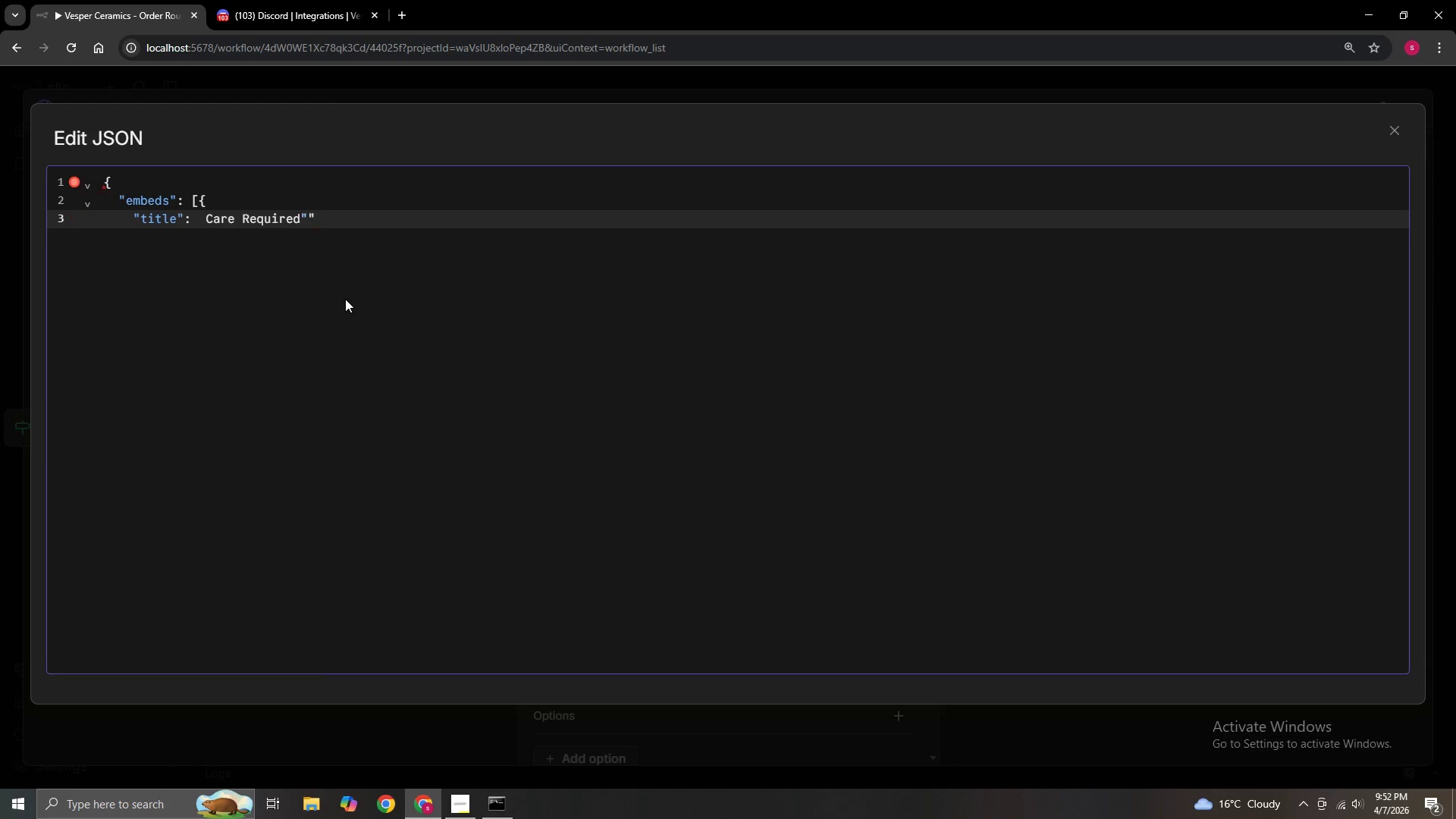 
key(Backspace)
 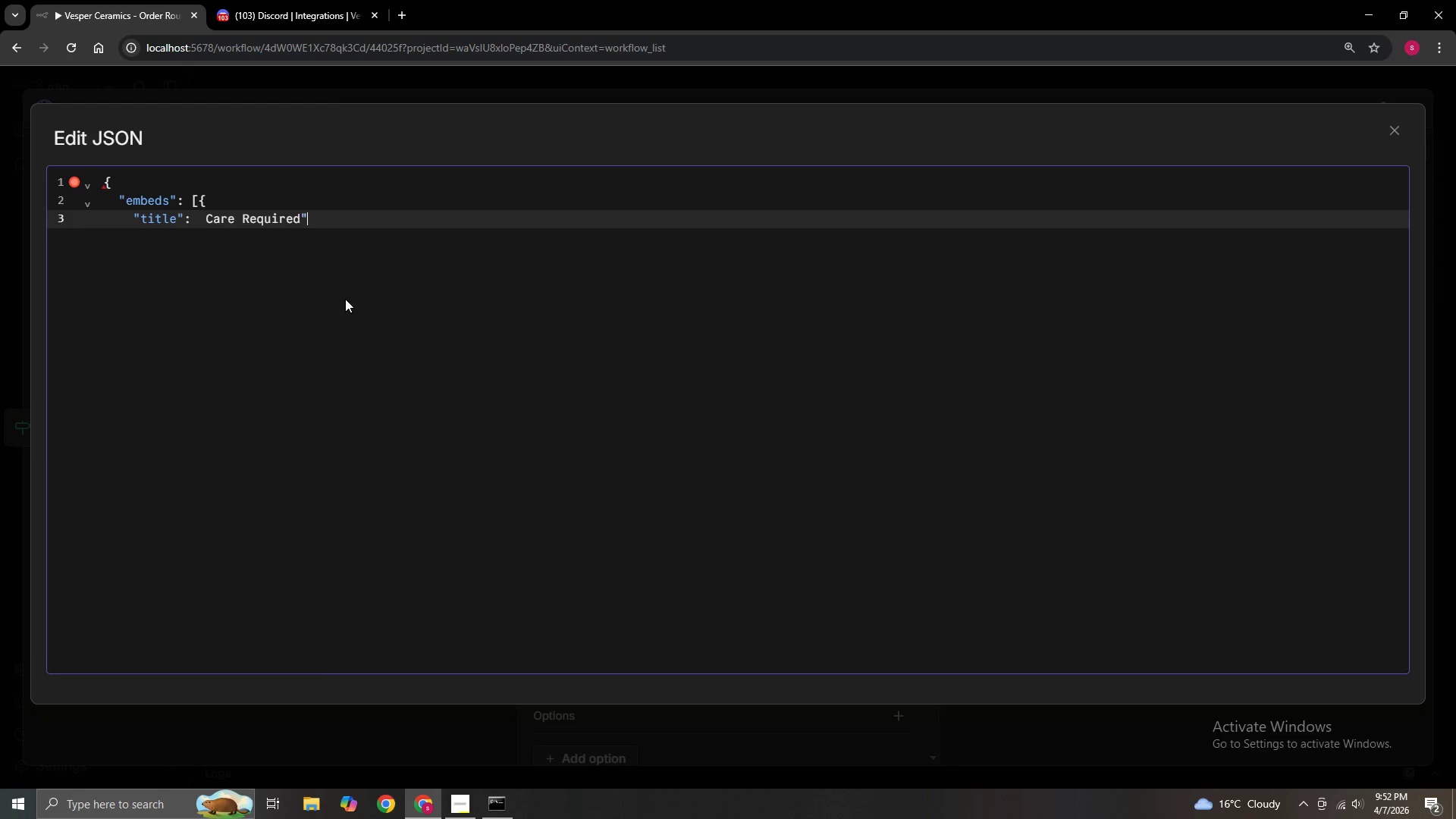 
key(Backspace)
 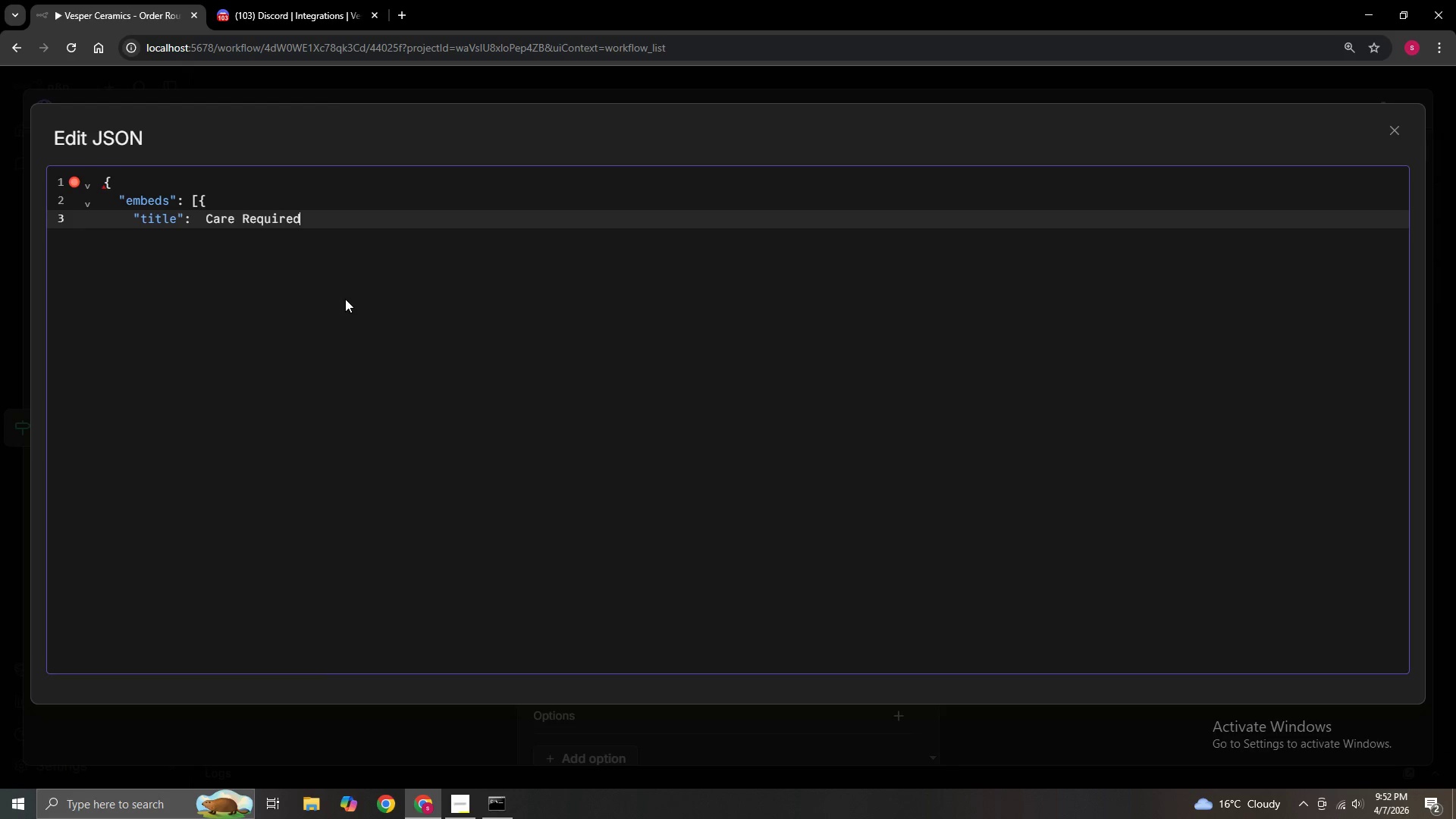 
key(Backspace)
 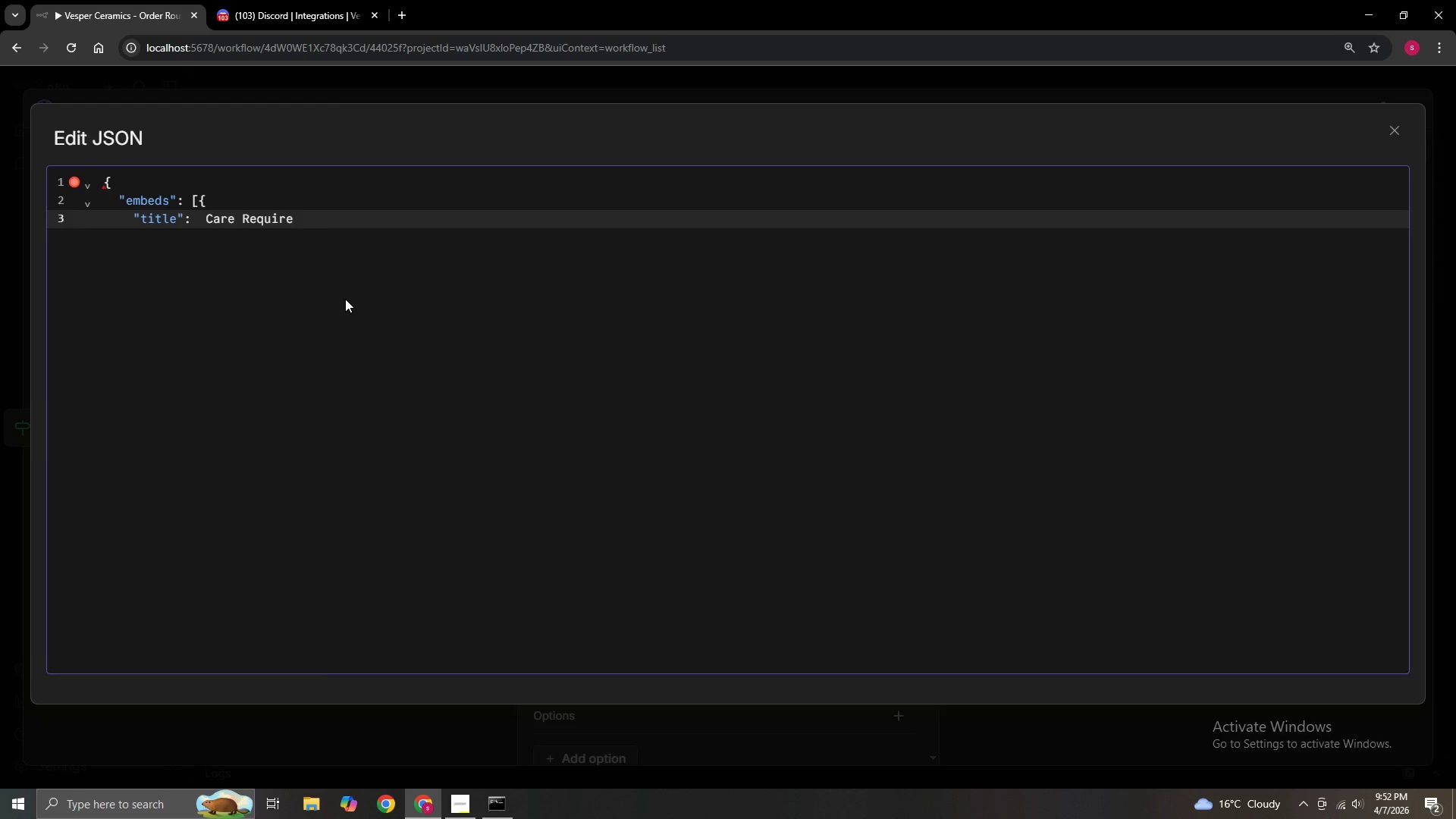 
key(Backspace)
 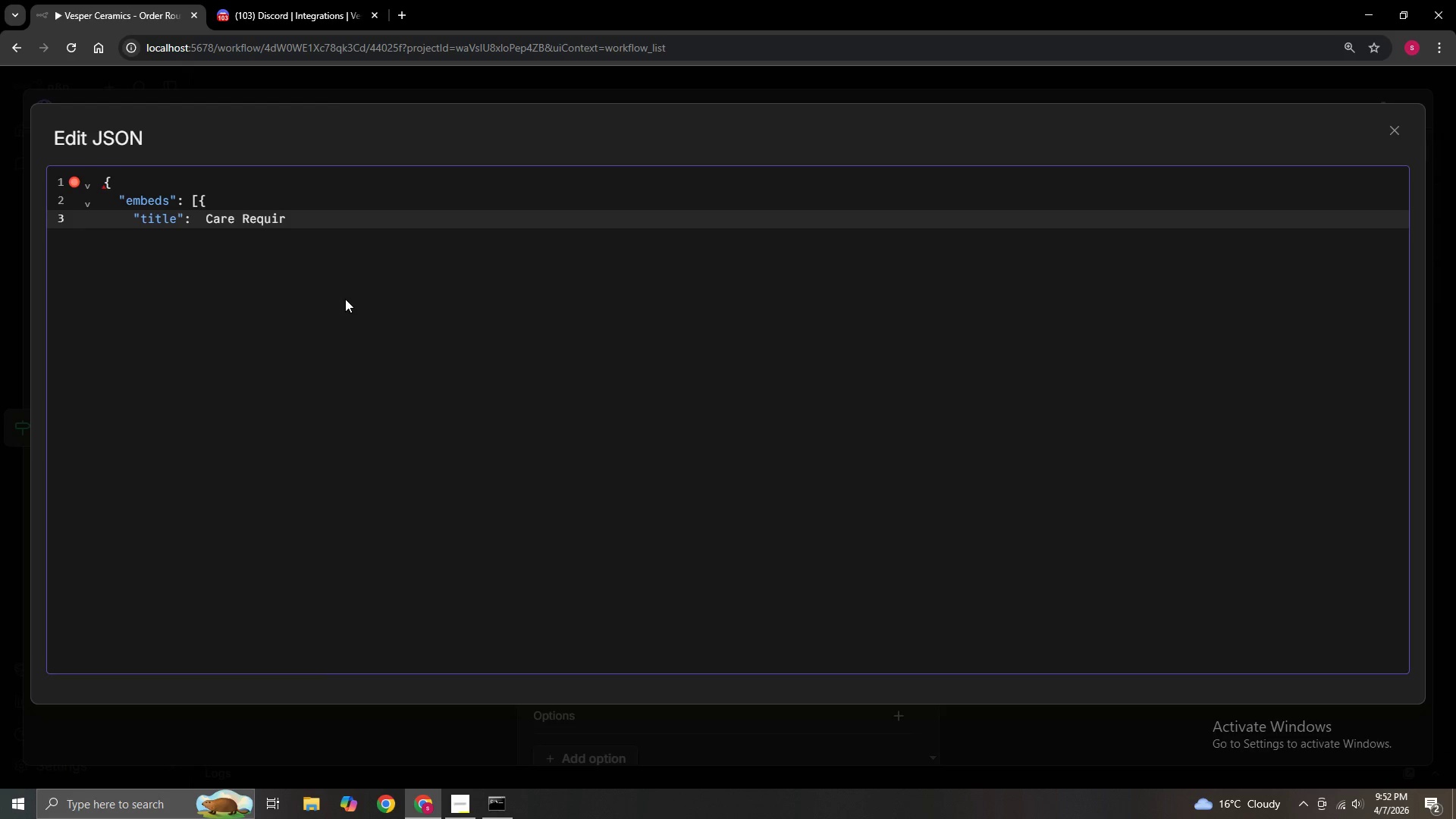 
key(Backspace)
 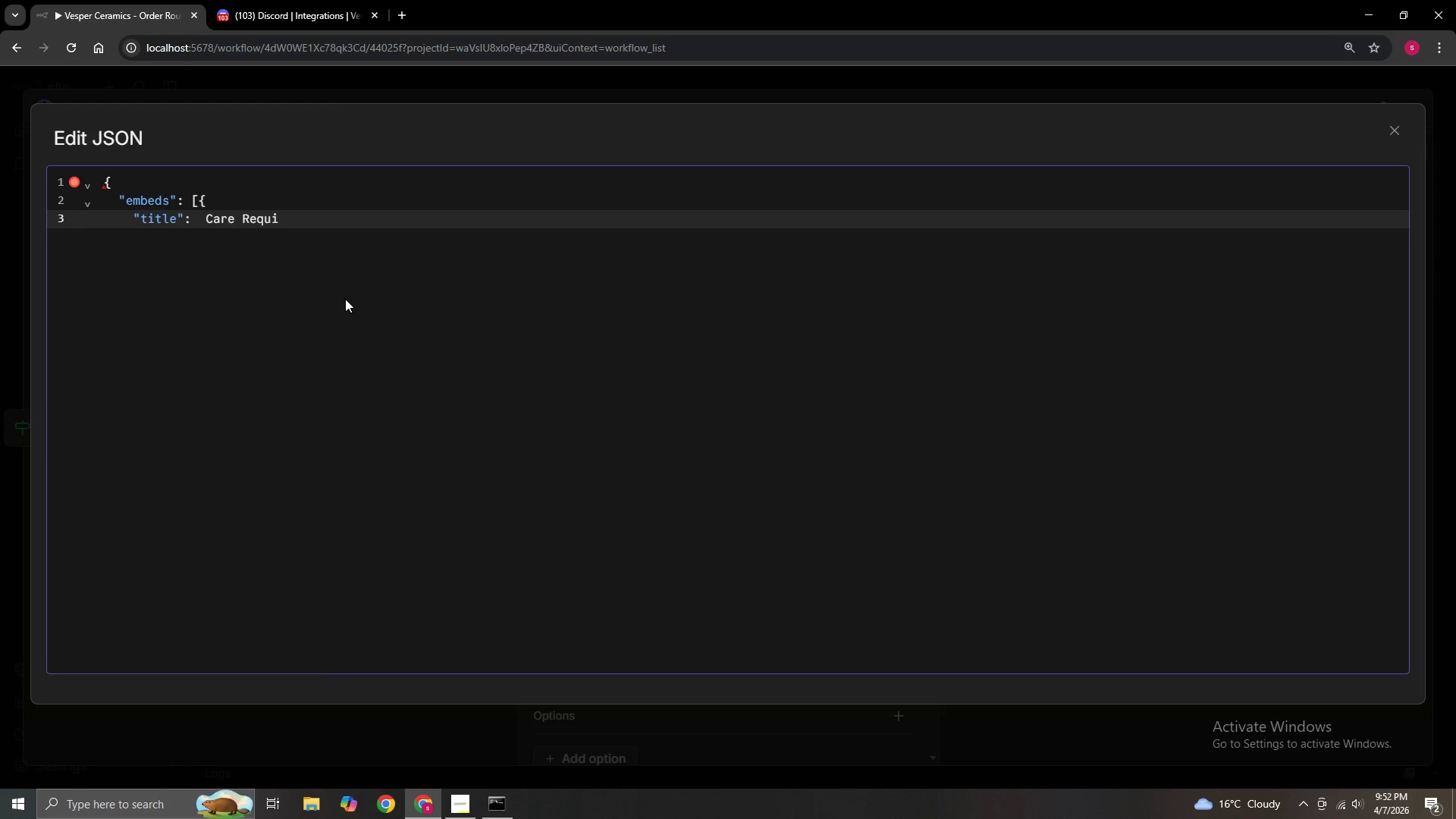 
key(Backspace)
 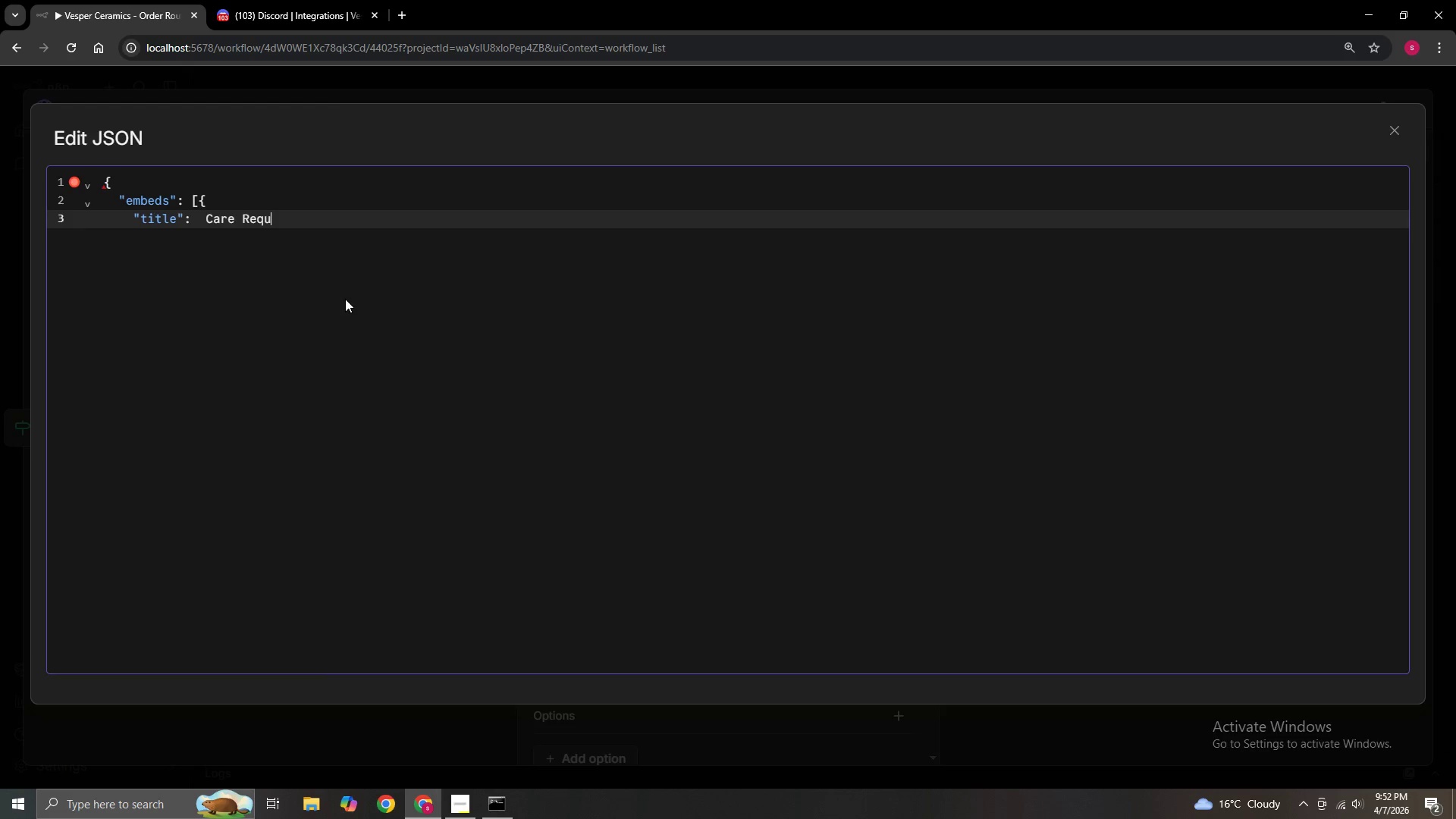 
key(Backspace)
 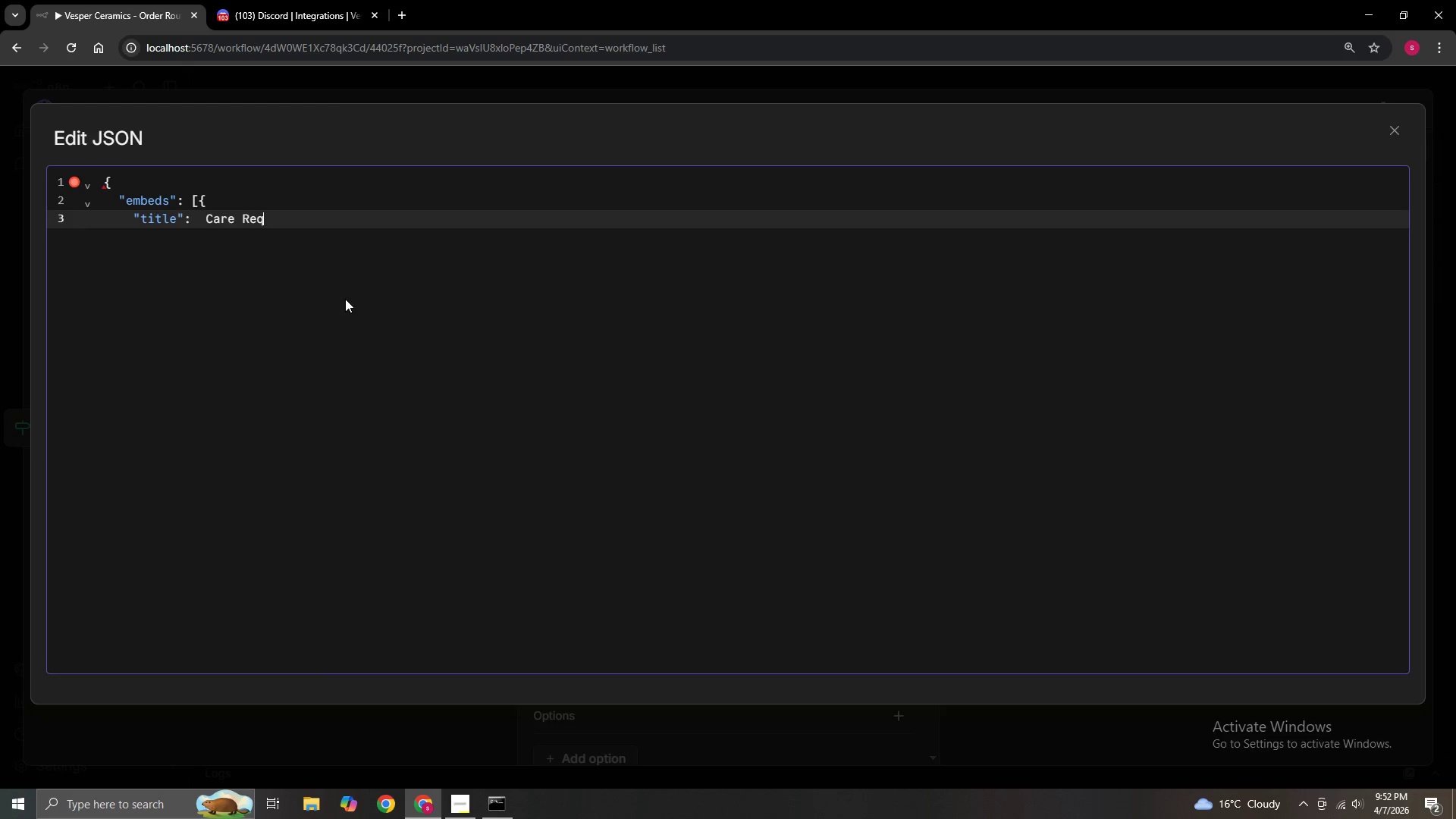 
key(Backspace)
 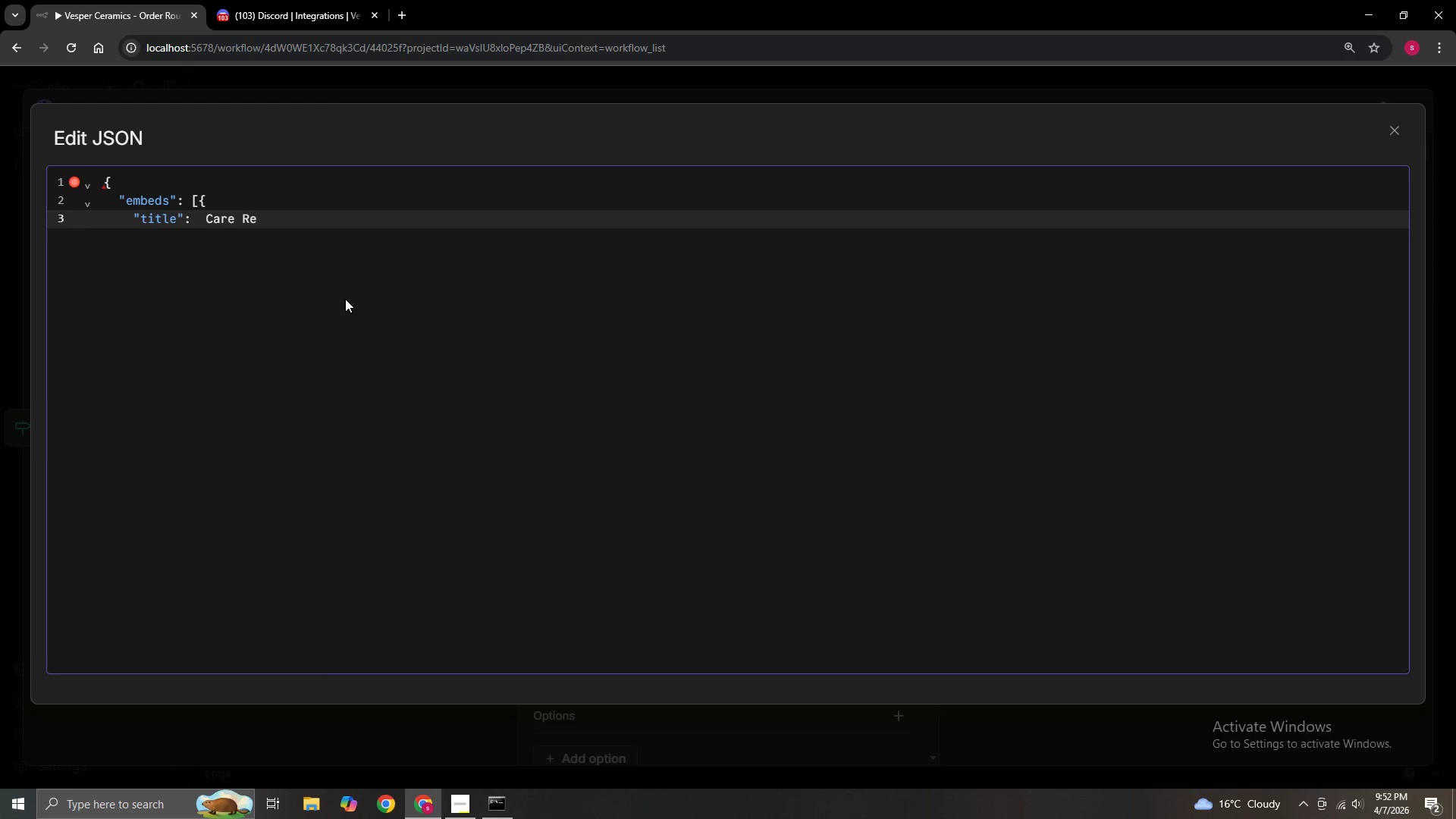 
key(Backspace)
 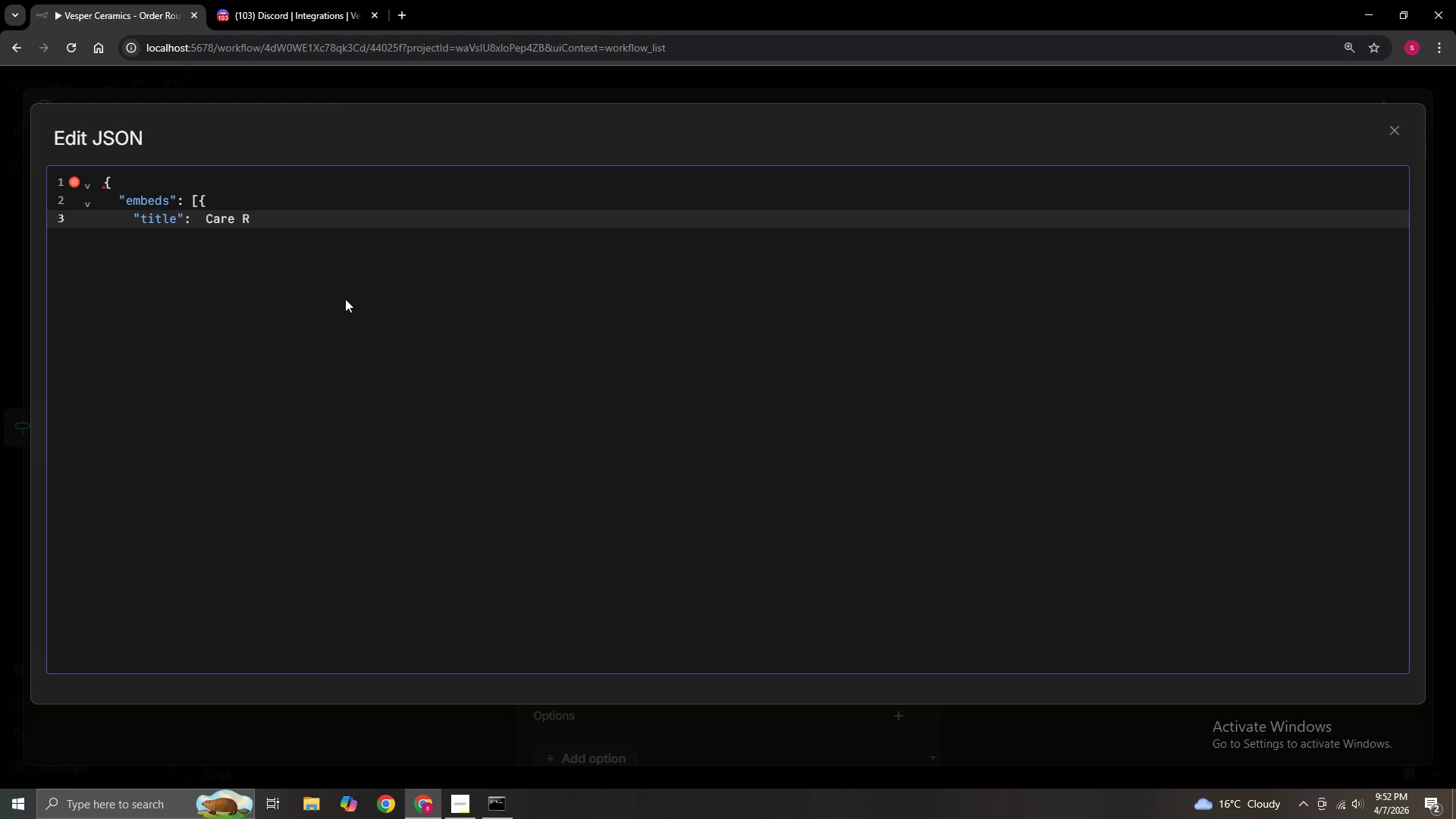 
key(Backspace)
 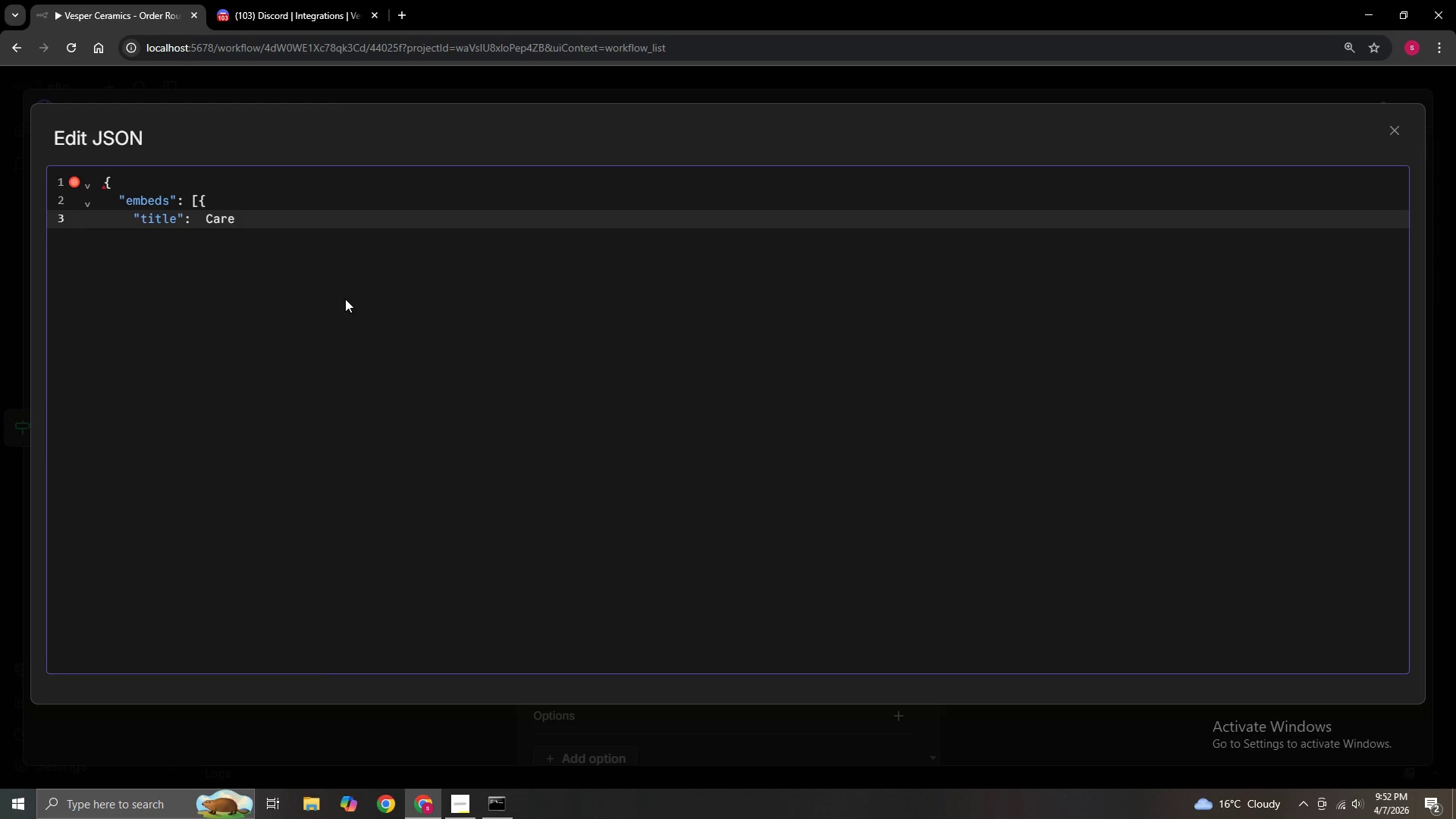 
key(Backspace)
 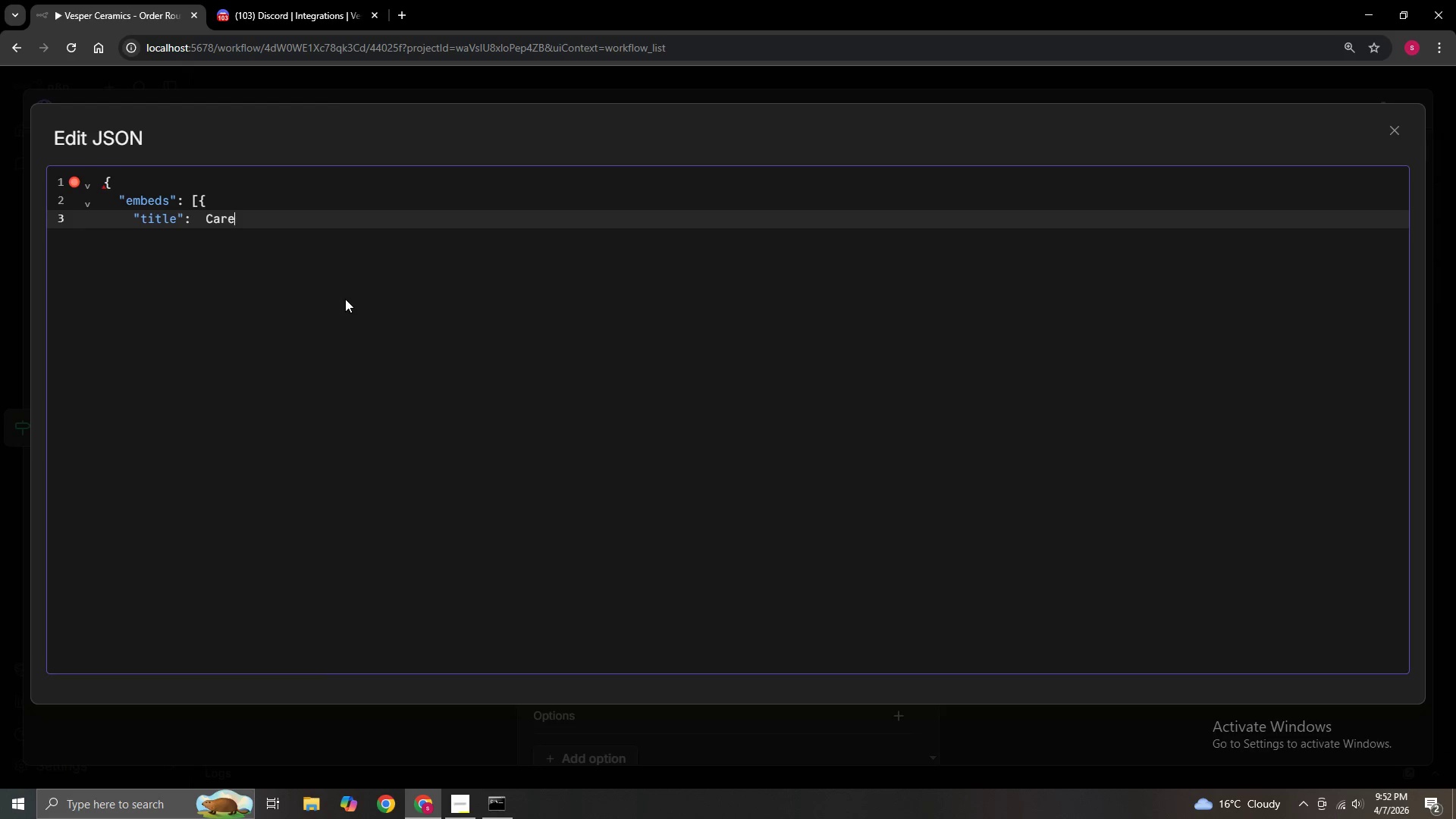 
key(Backspace)
 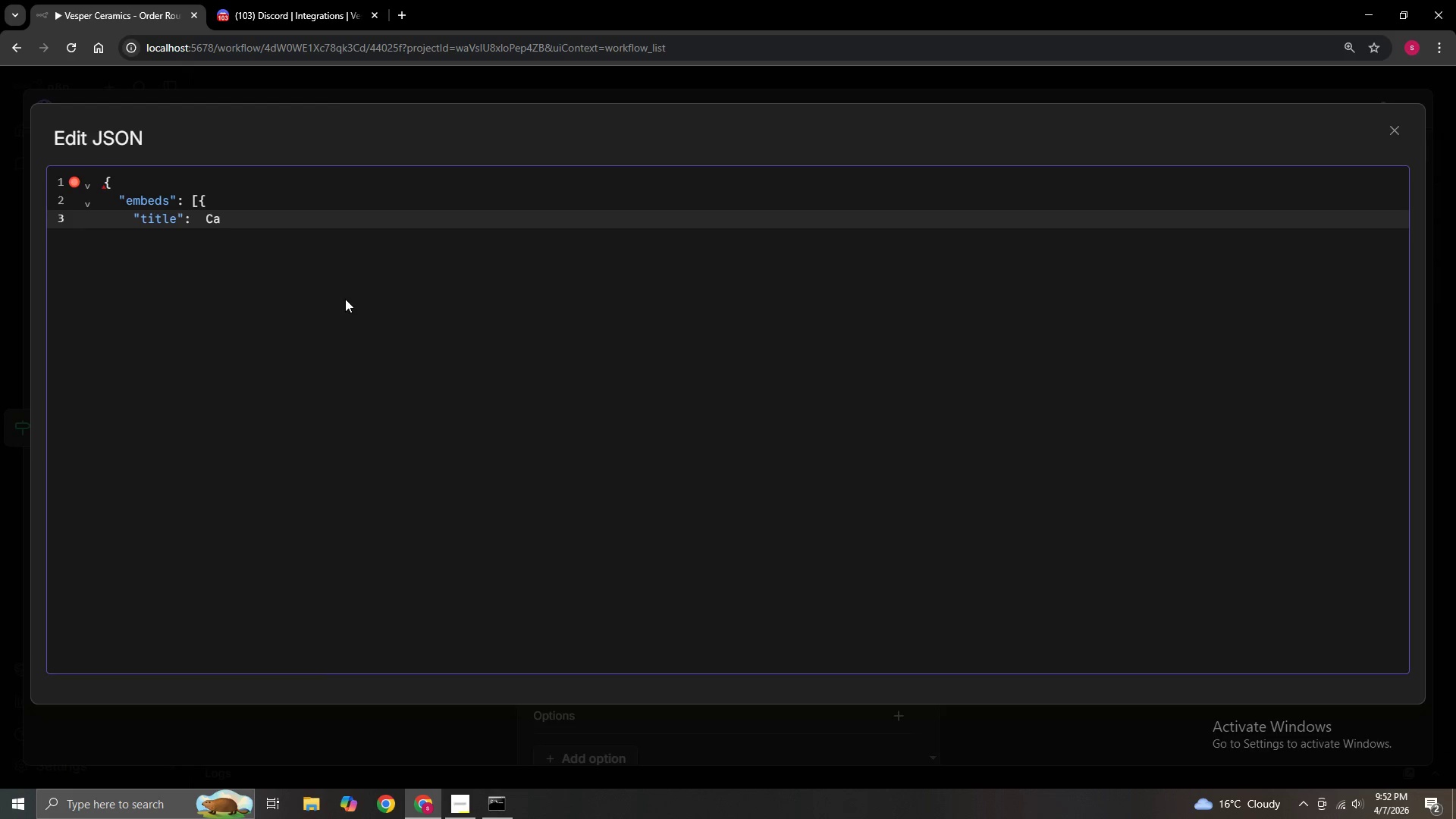 
key(Backspace)
 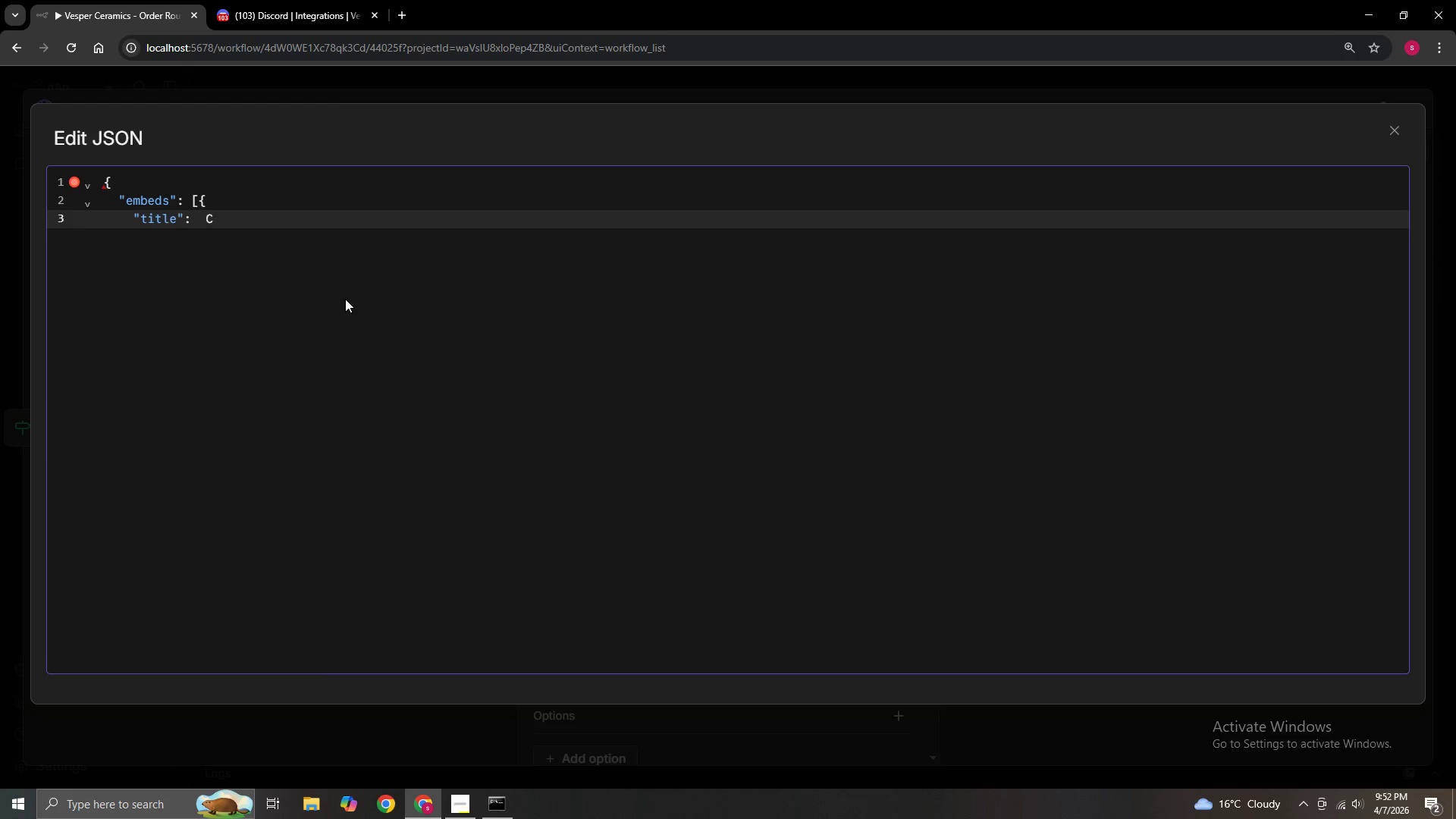 
key(Backspace)
 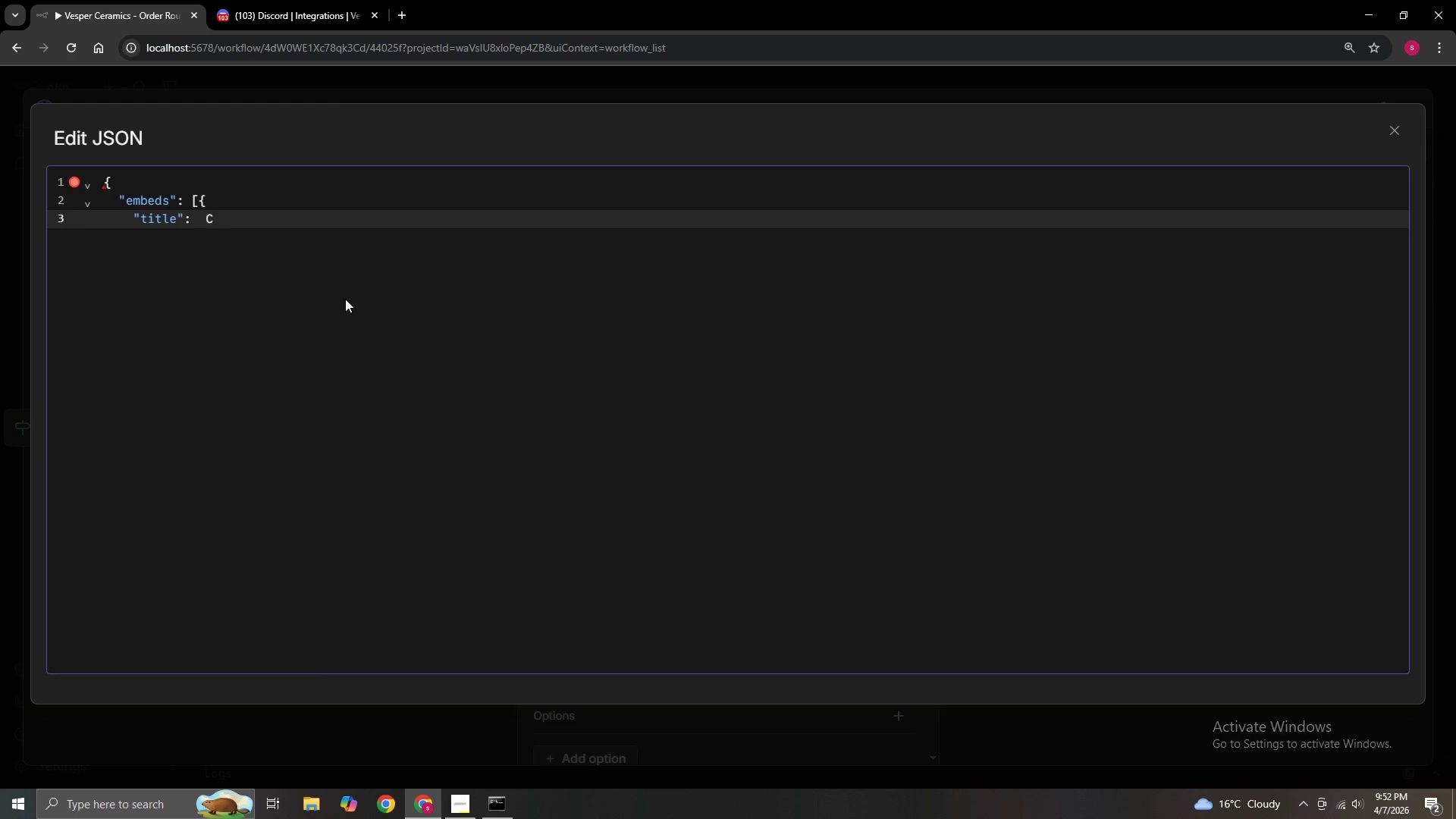 
key(Backspace)
 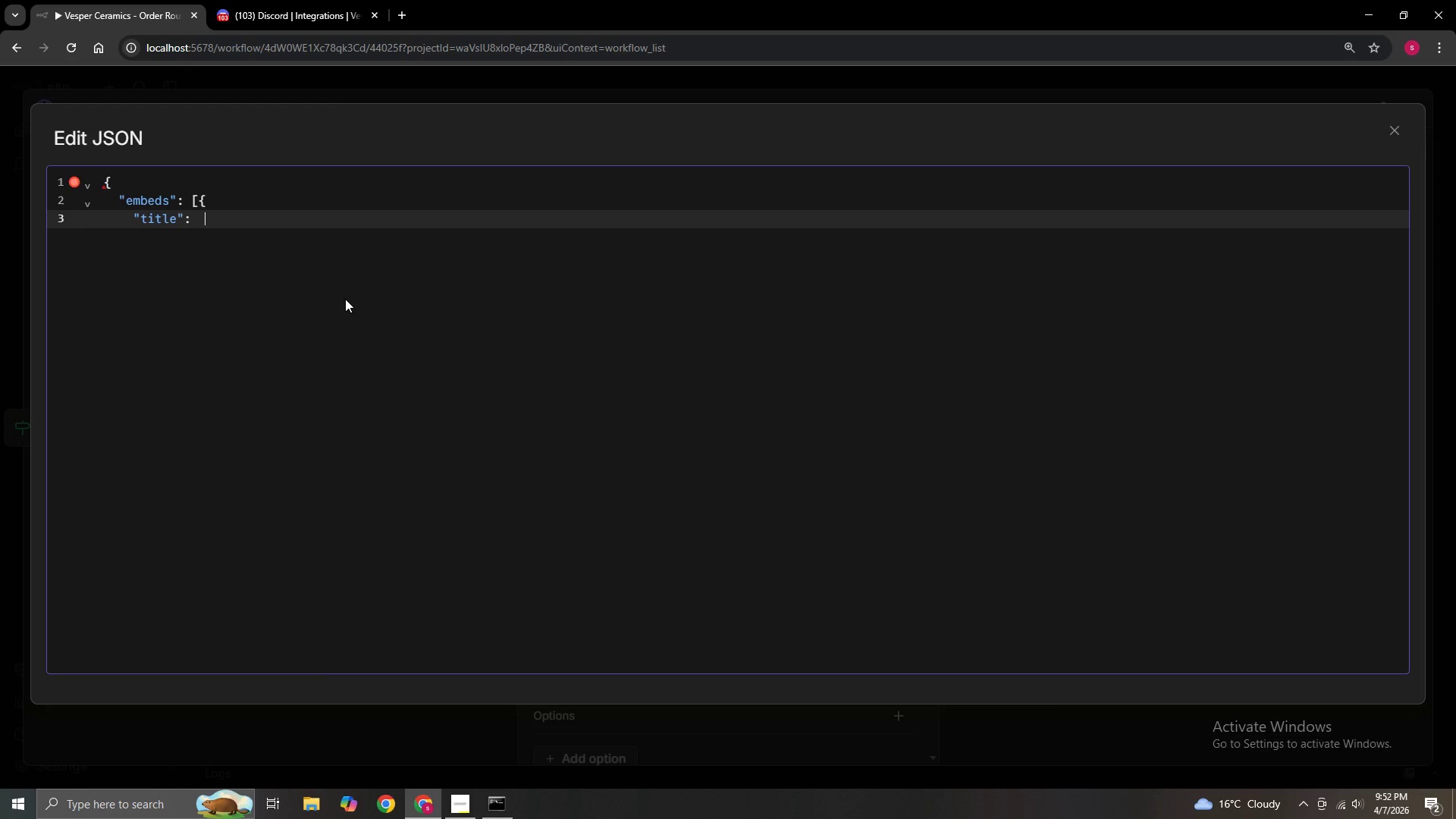 
key(Backspace)
 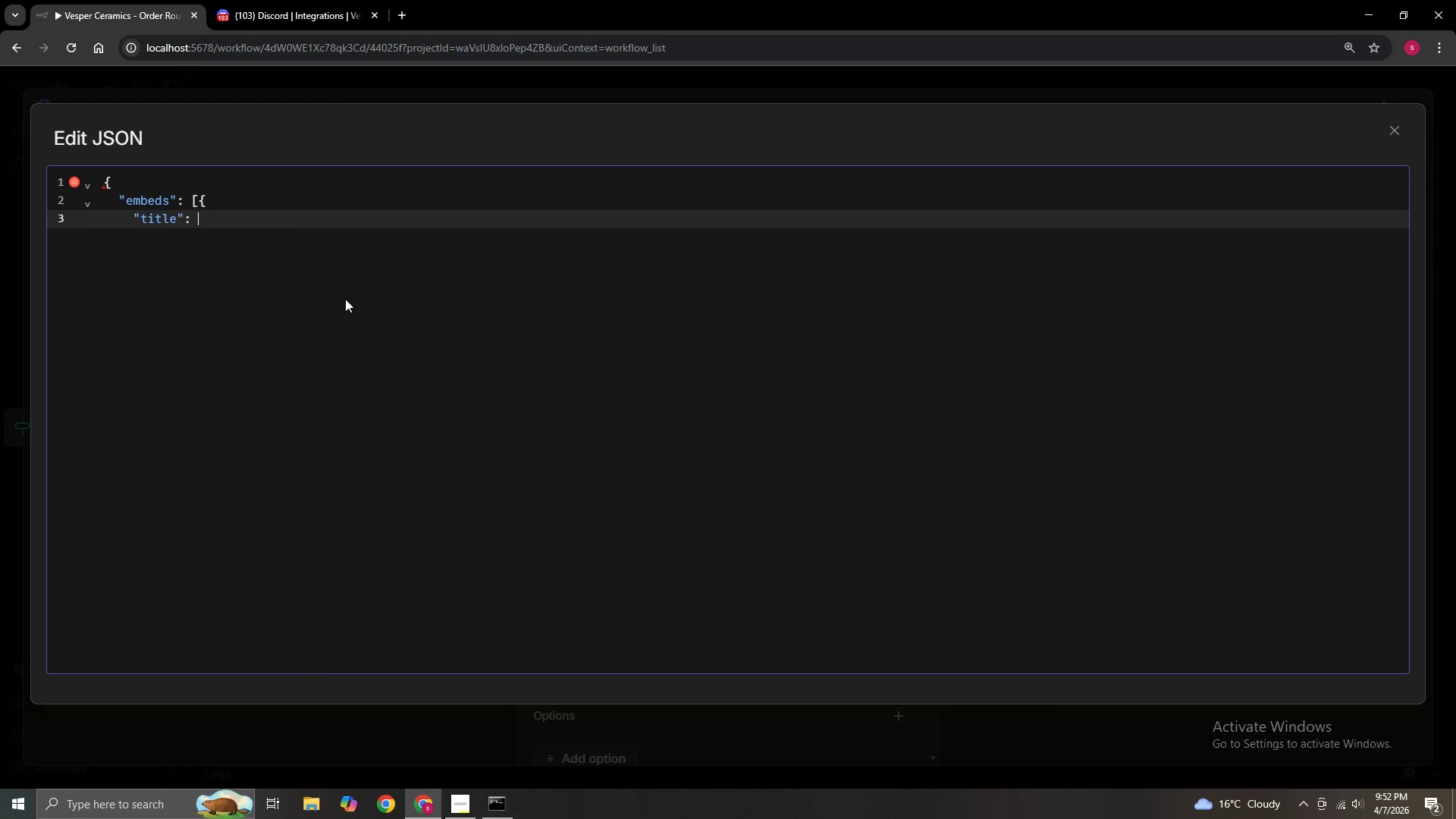 
key(Backspace)
 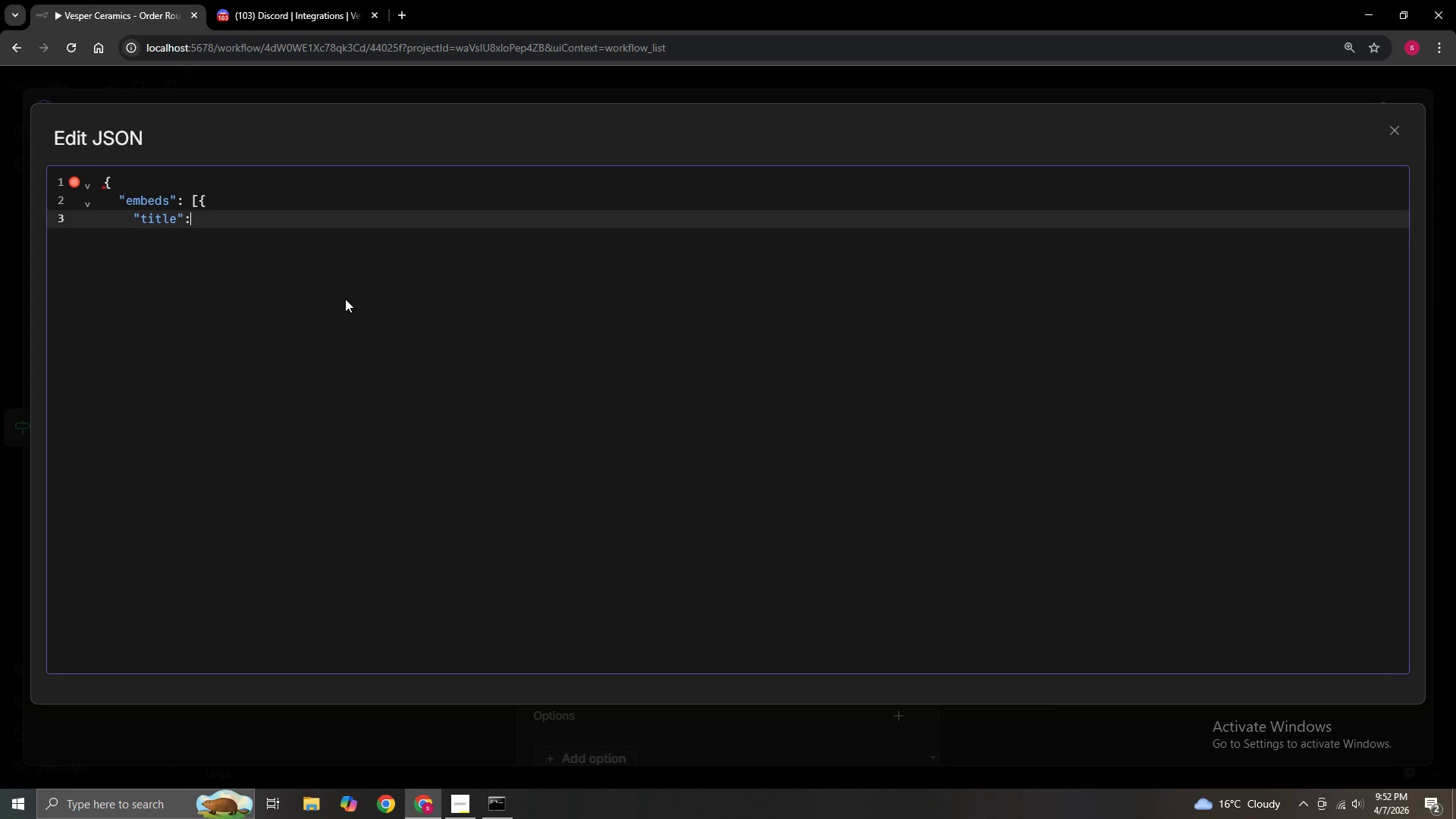 
key(Space)
 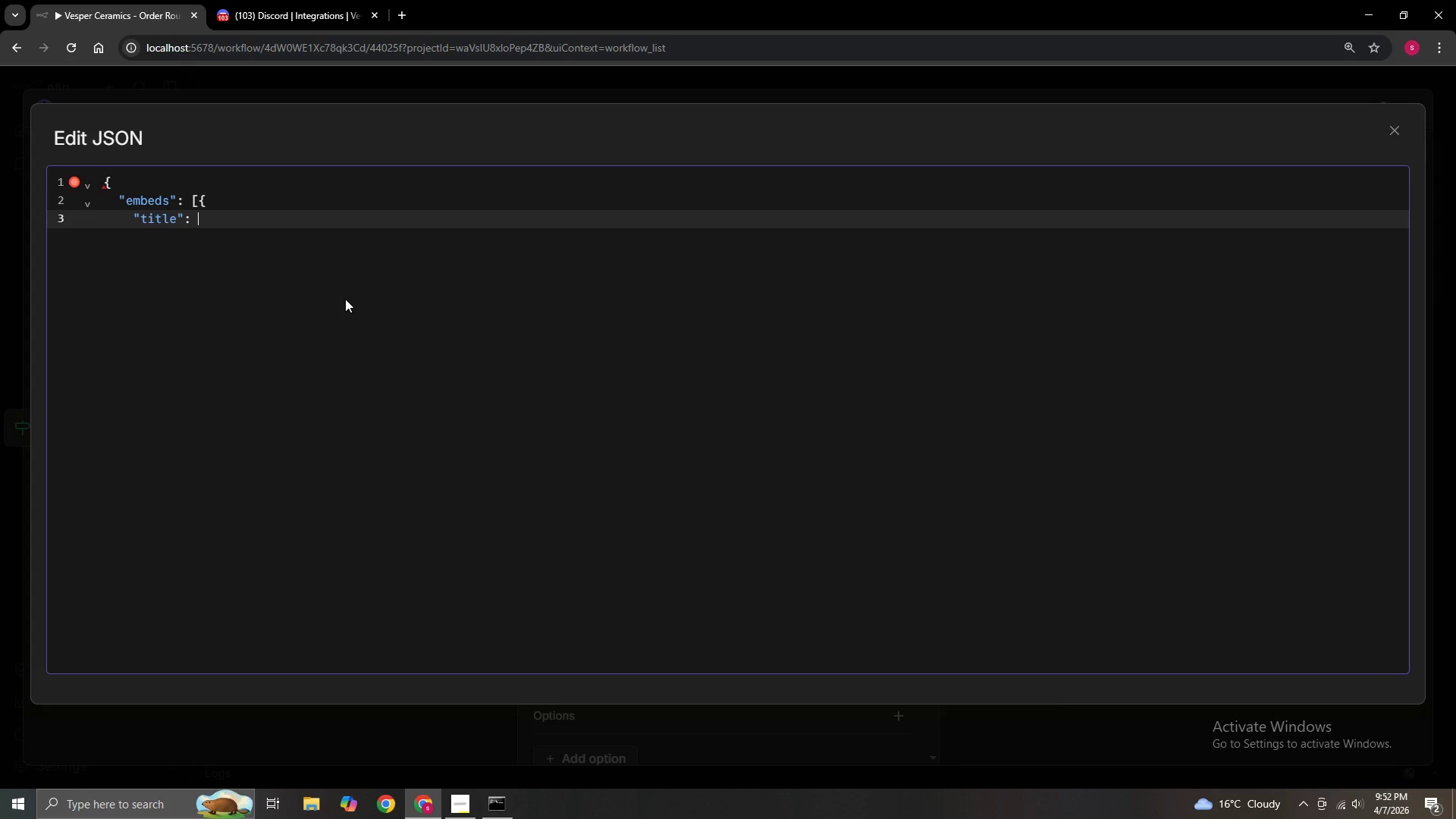 
key(Shift+Quote)
 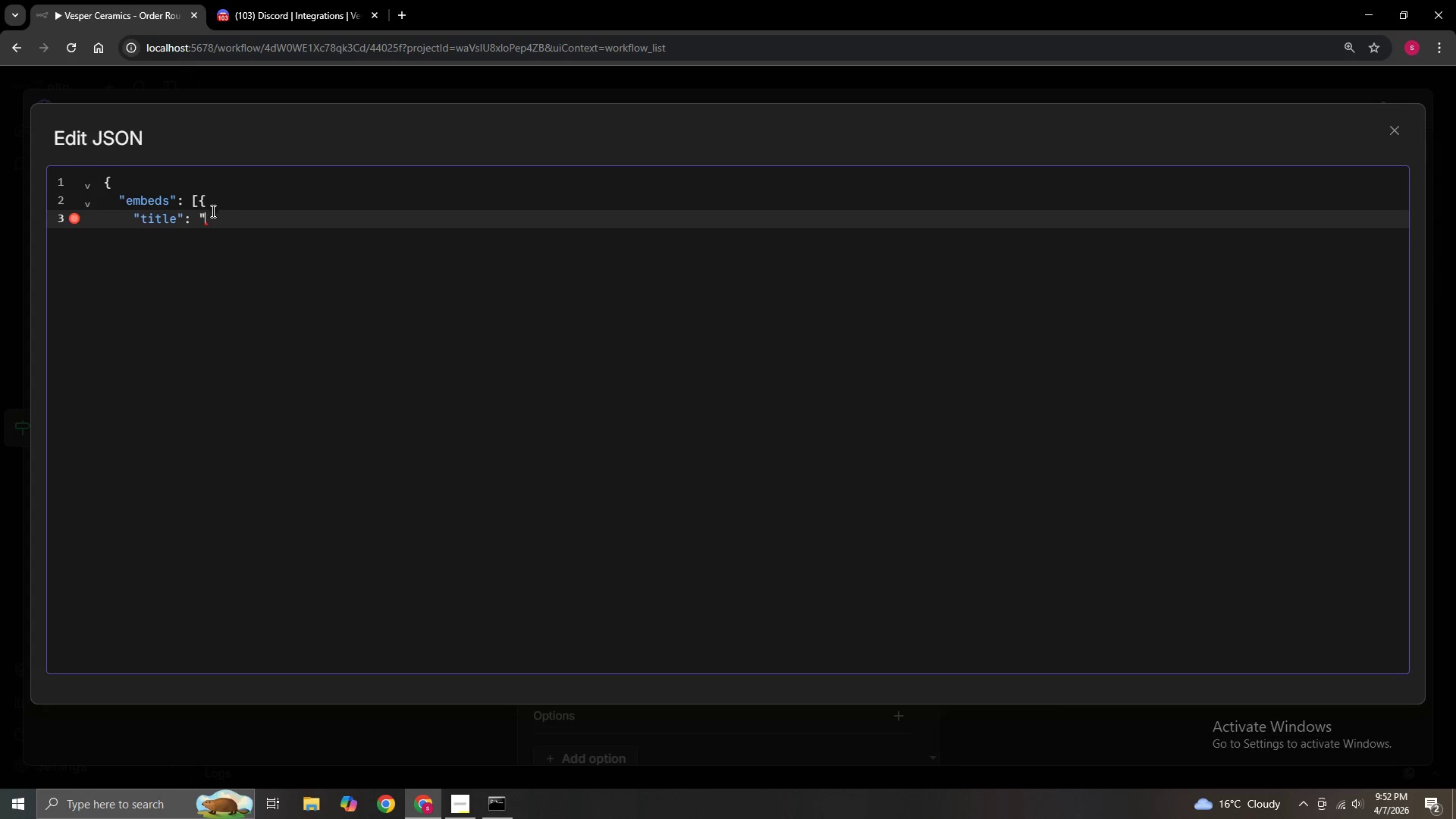 
right_click([209, 218])
 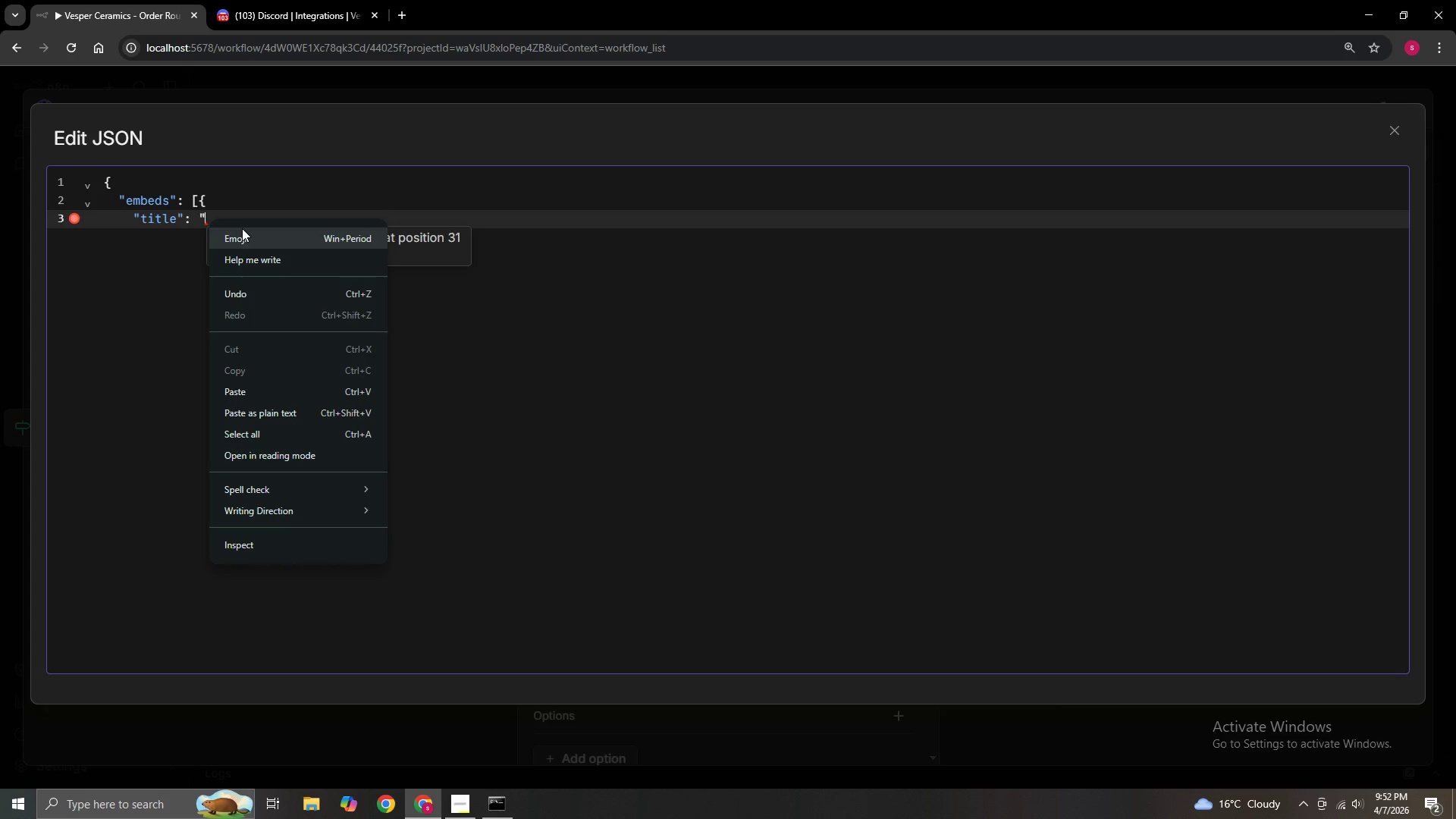 
left_click([242, 228])
 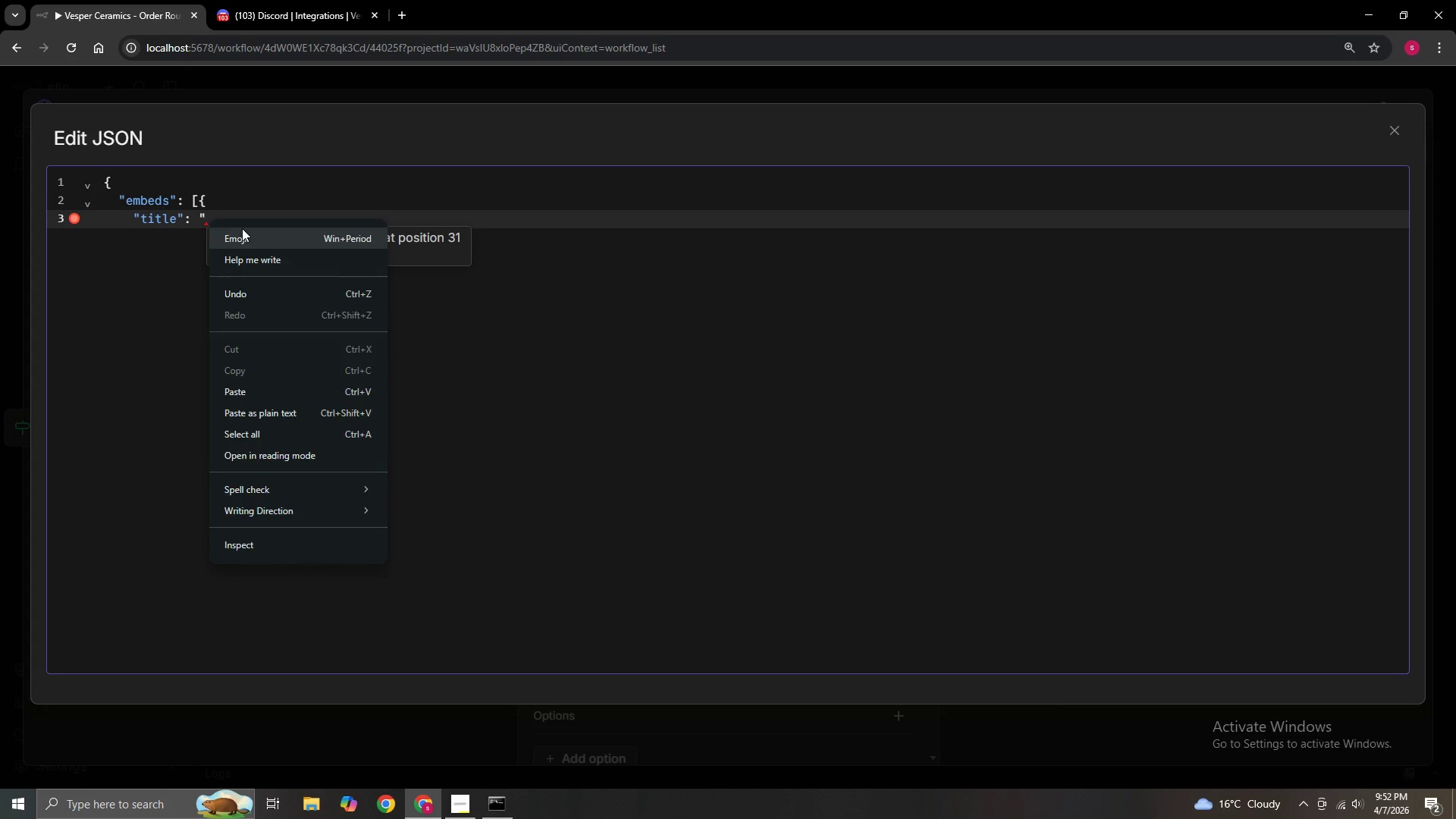 
key(Meta+Period)
 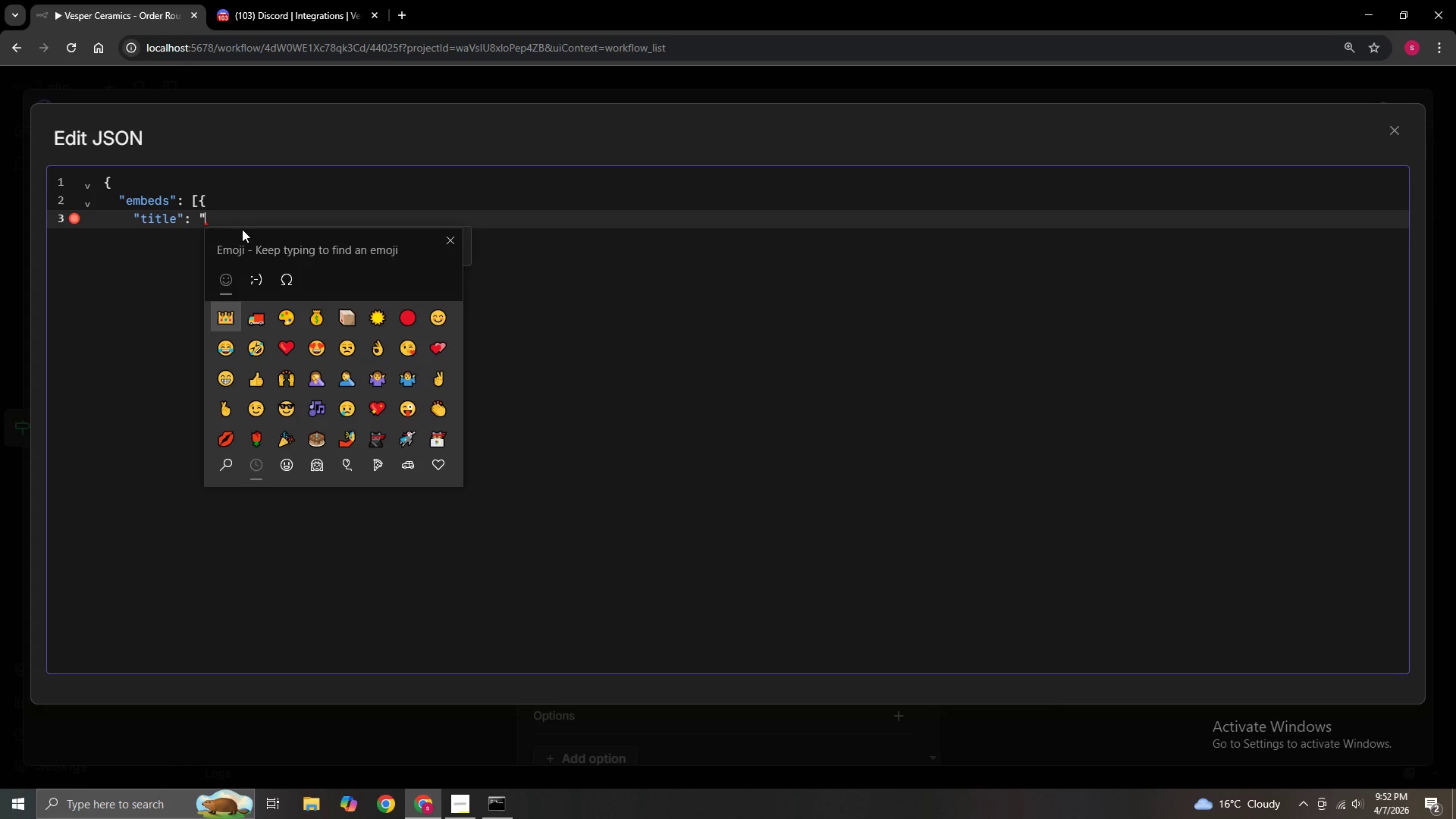 
key(Meta+MetaLeft)
 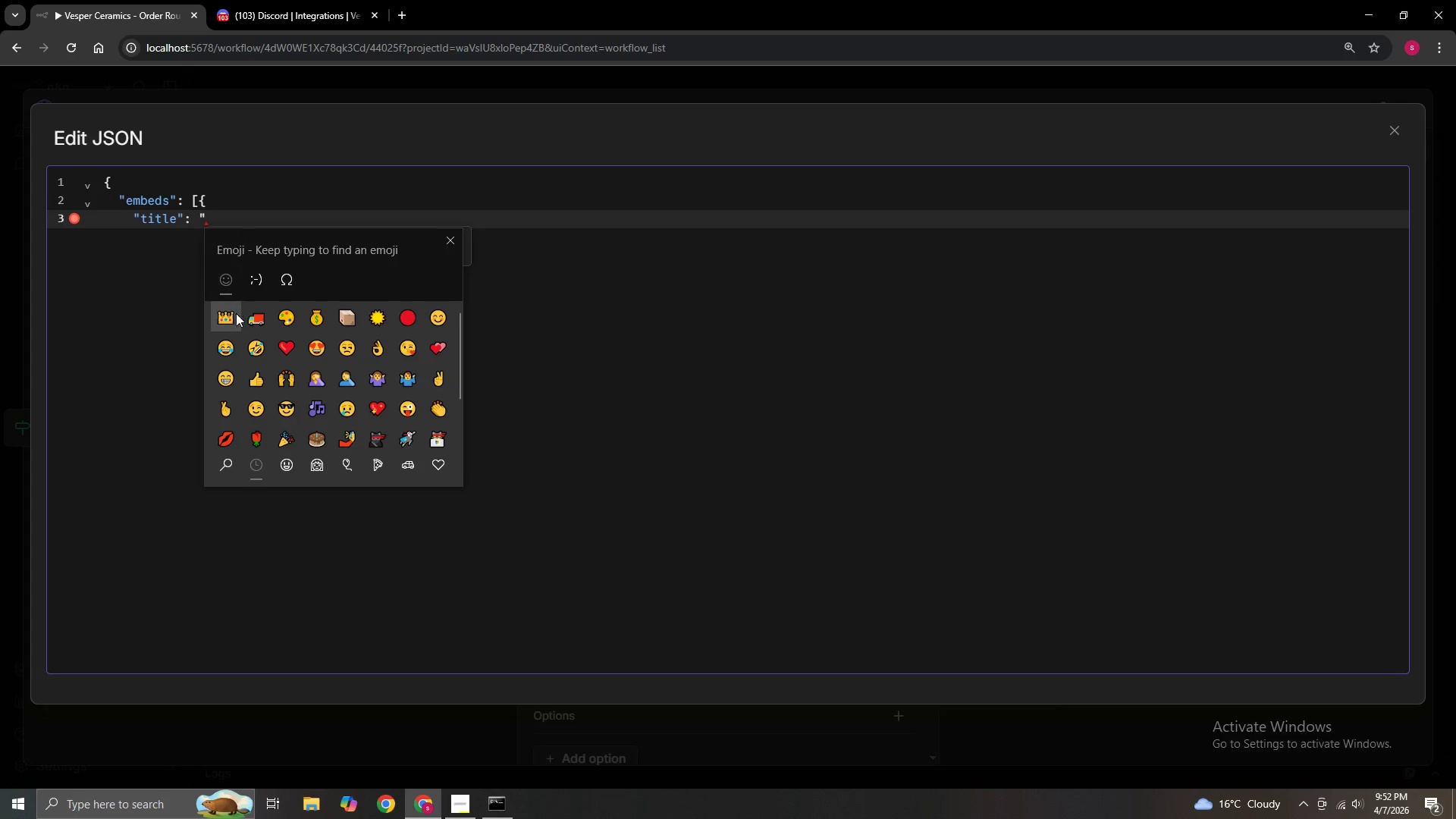 
left_click([233, 318])
 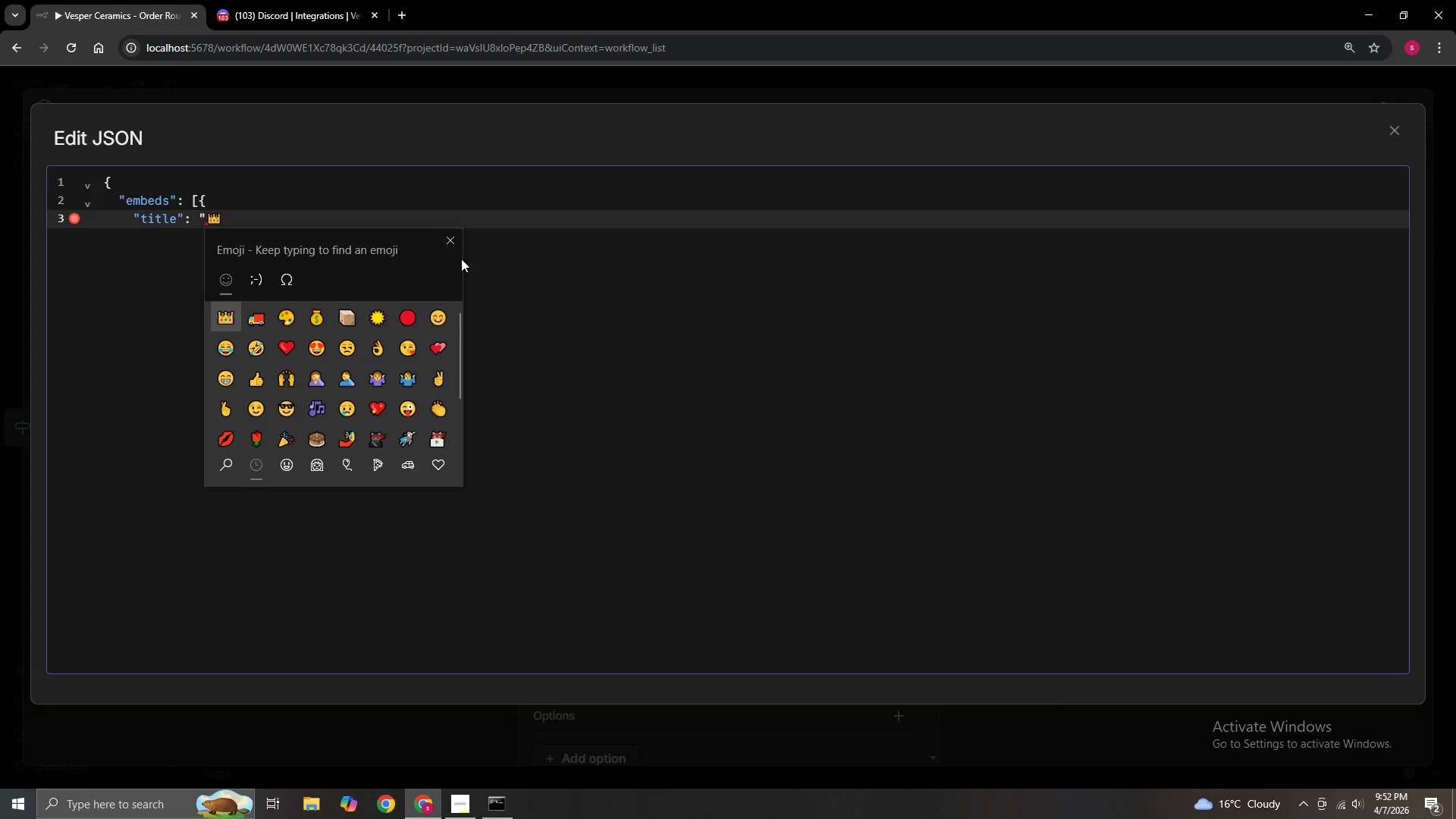 
left_click([456, 248])
 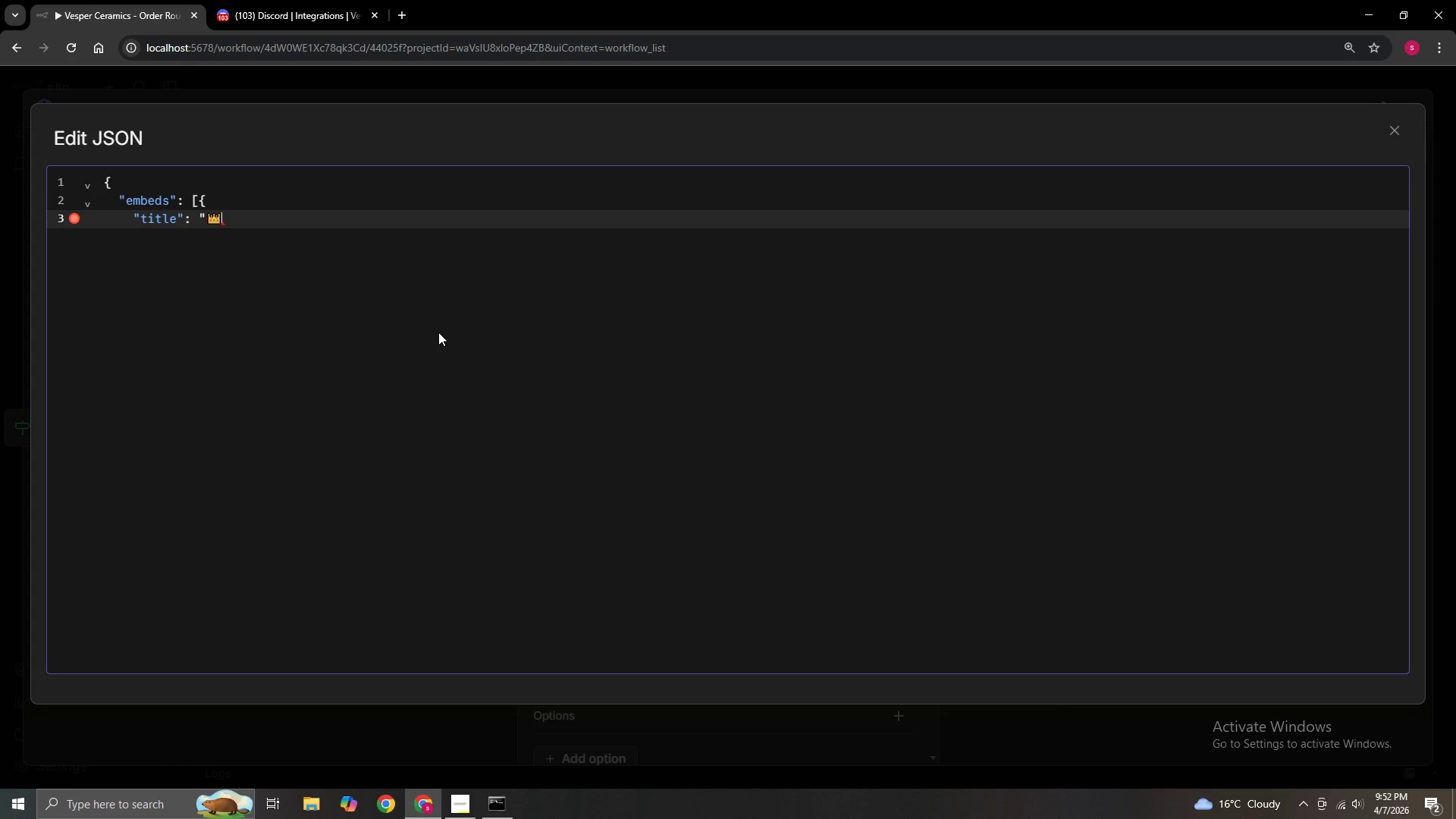 
type( VIP ORder)
key(Backspace)
key(Backspace)
key(Backspace)
type(DER _)
key(Backspace)
type(- Extra Care Required";)
key(Backspace)
type(,)
 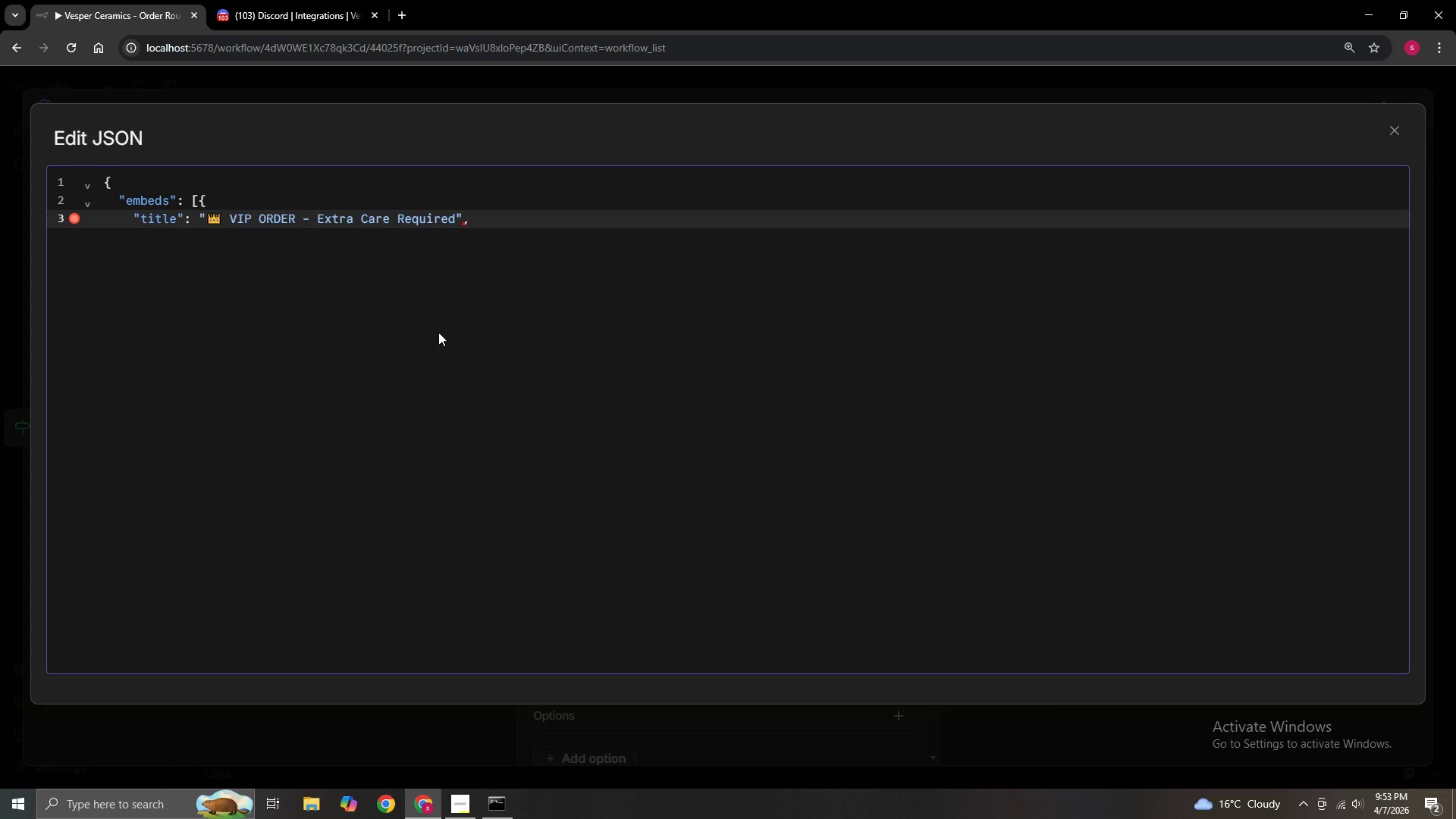 
key(Enter)
 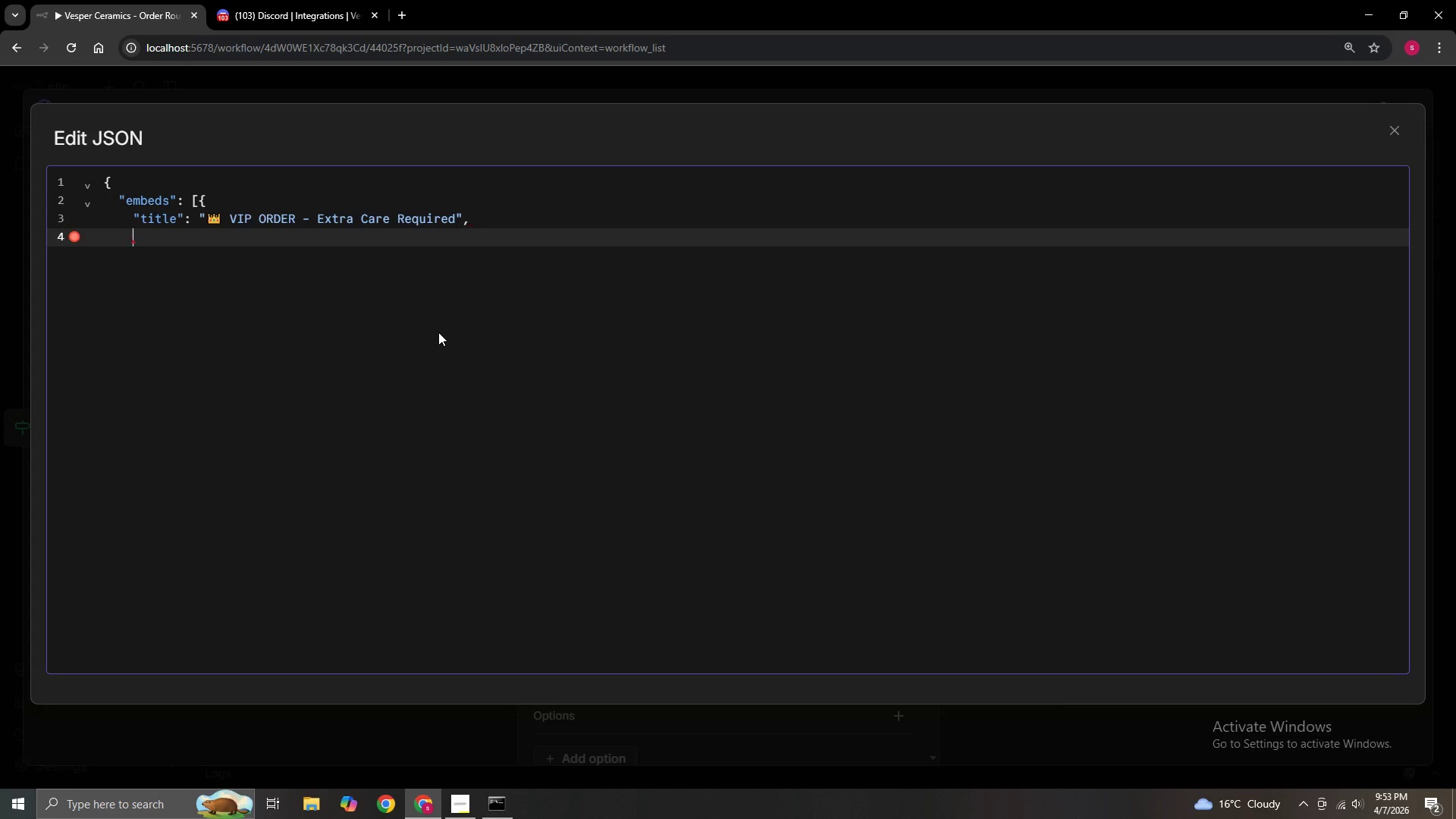 
hold_key(key=ShiftLeft, duration=1.5)
 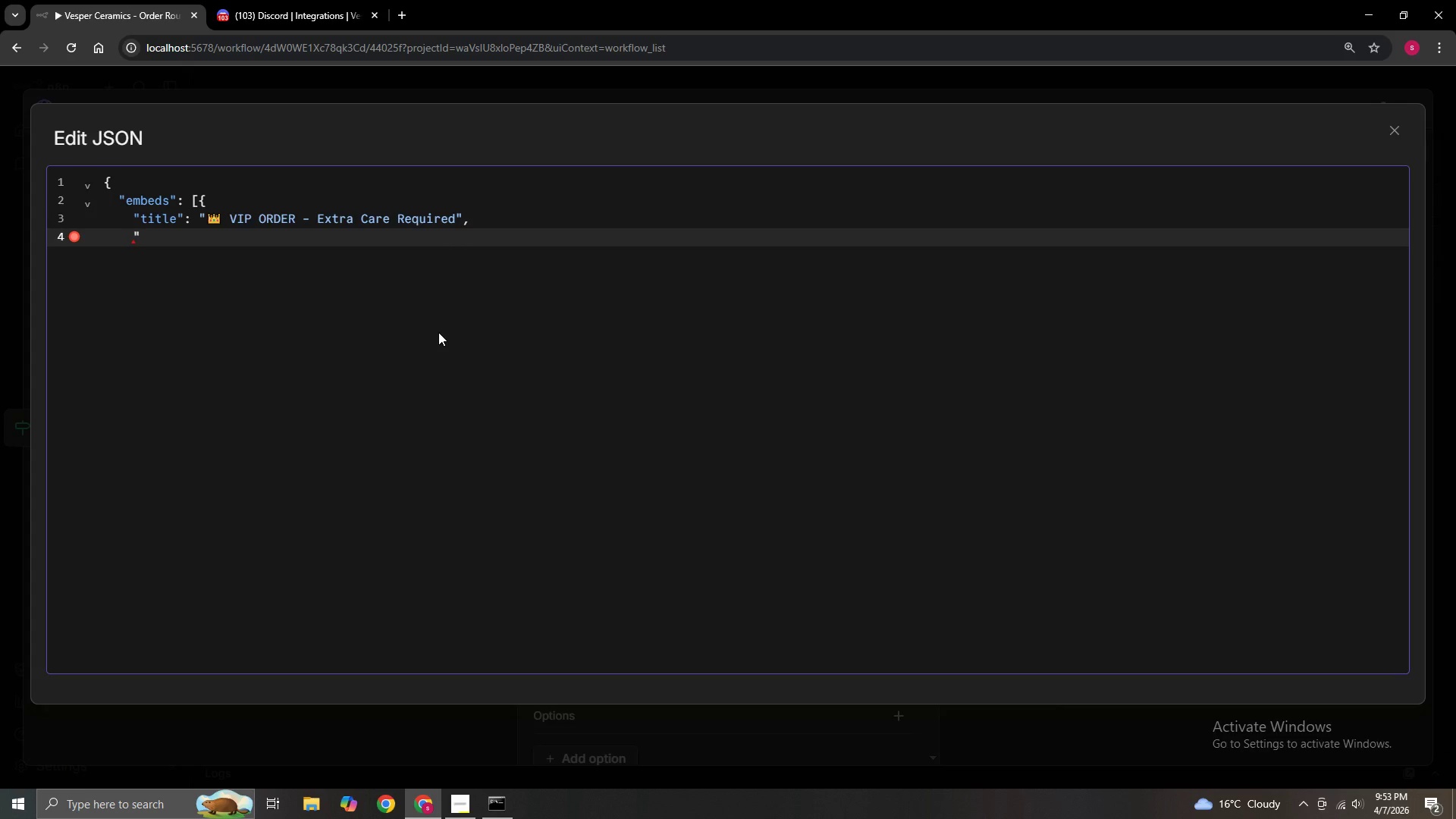 
type("description": "**Custom)
 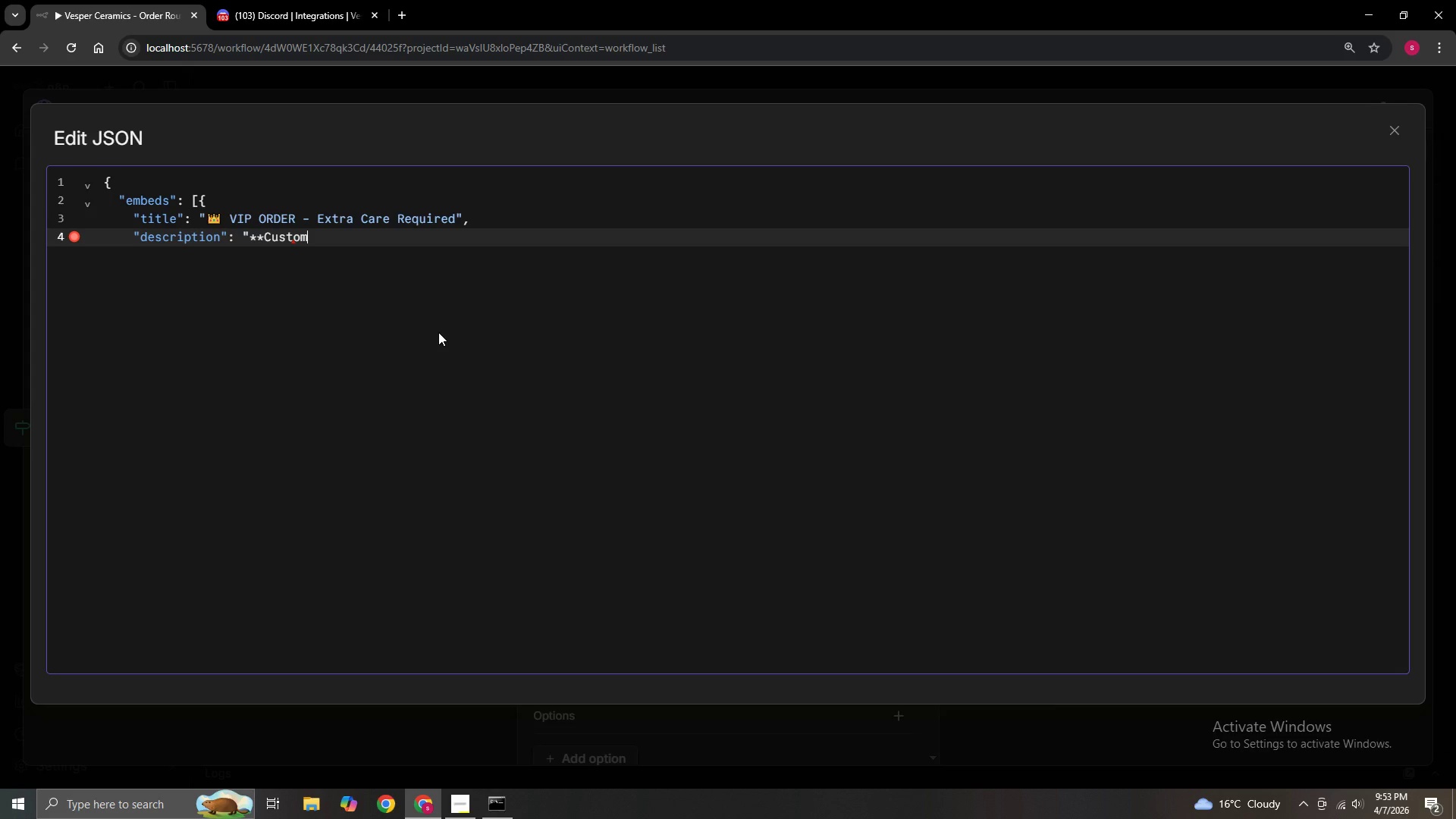 
type(er:** {{ )
 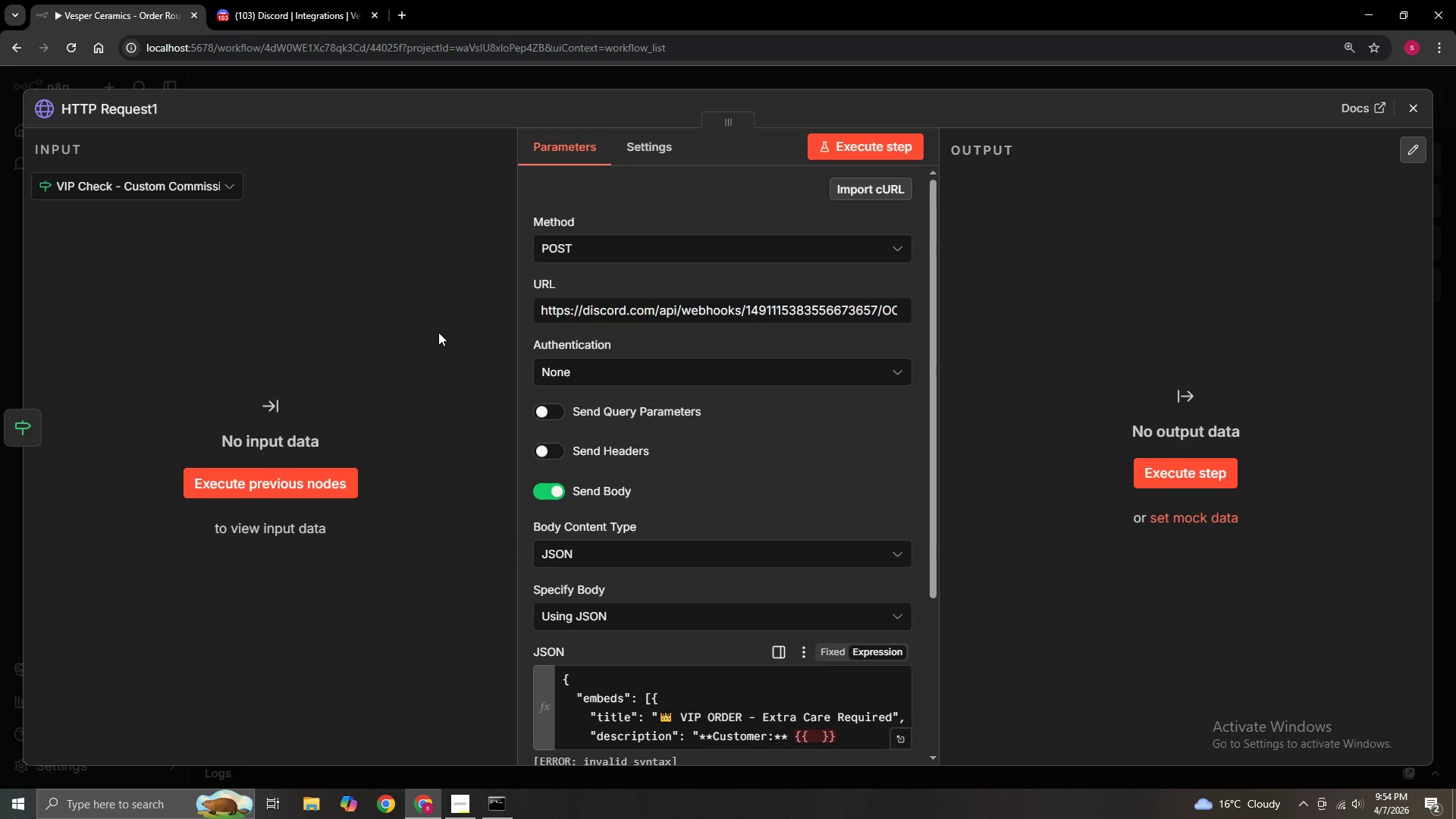 
 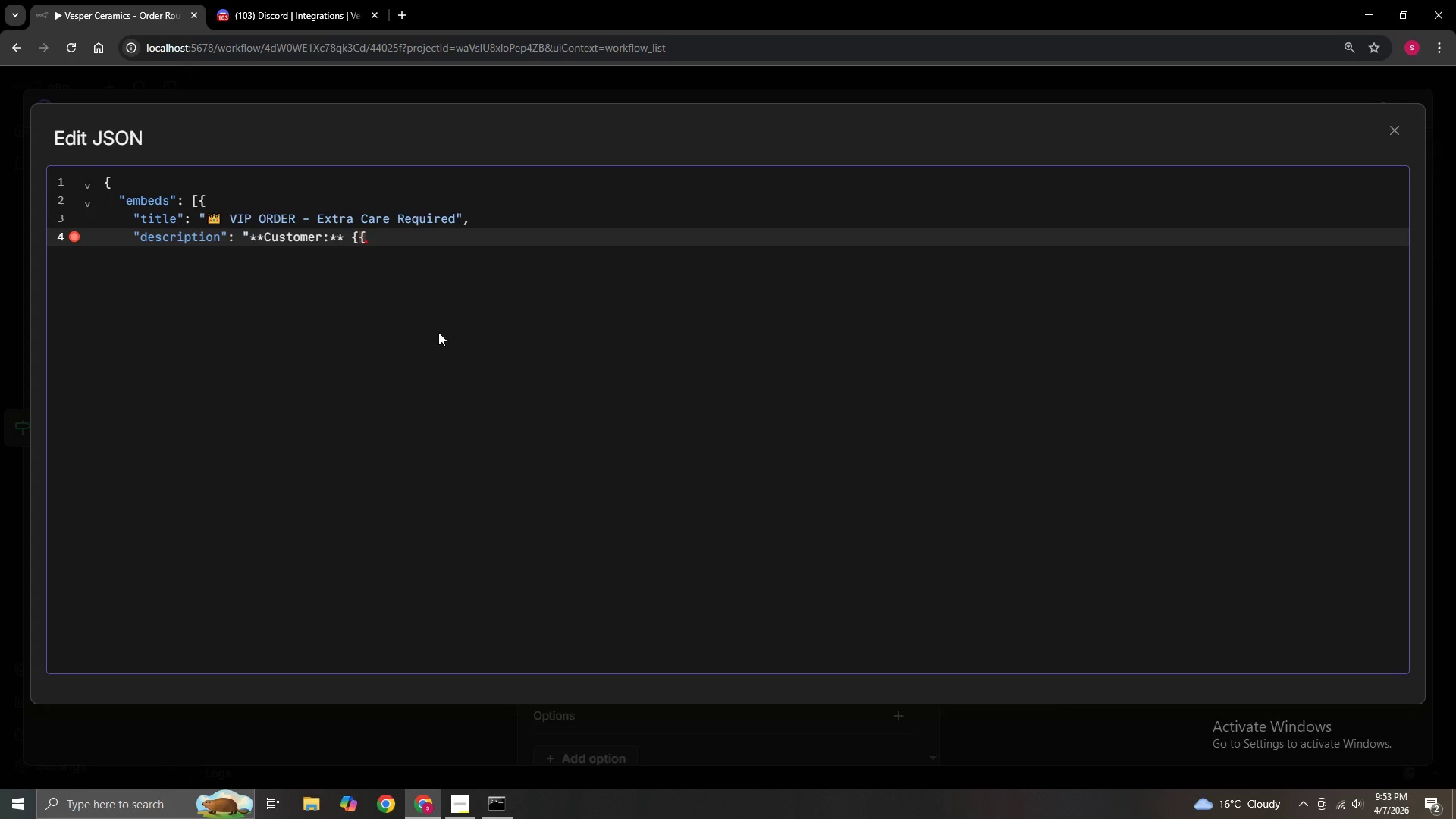 
hold_key(key=ShiftLeft, duration=0.33)
 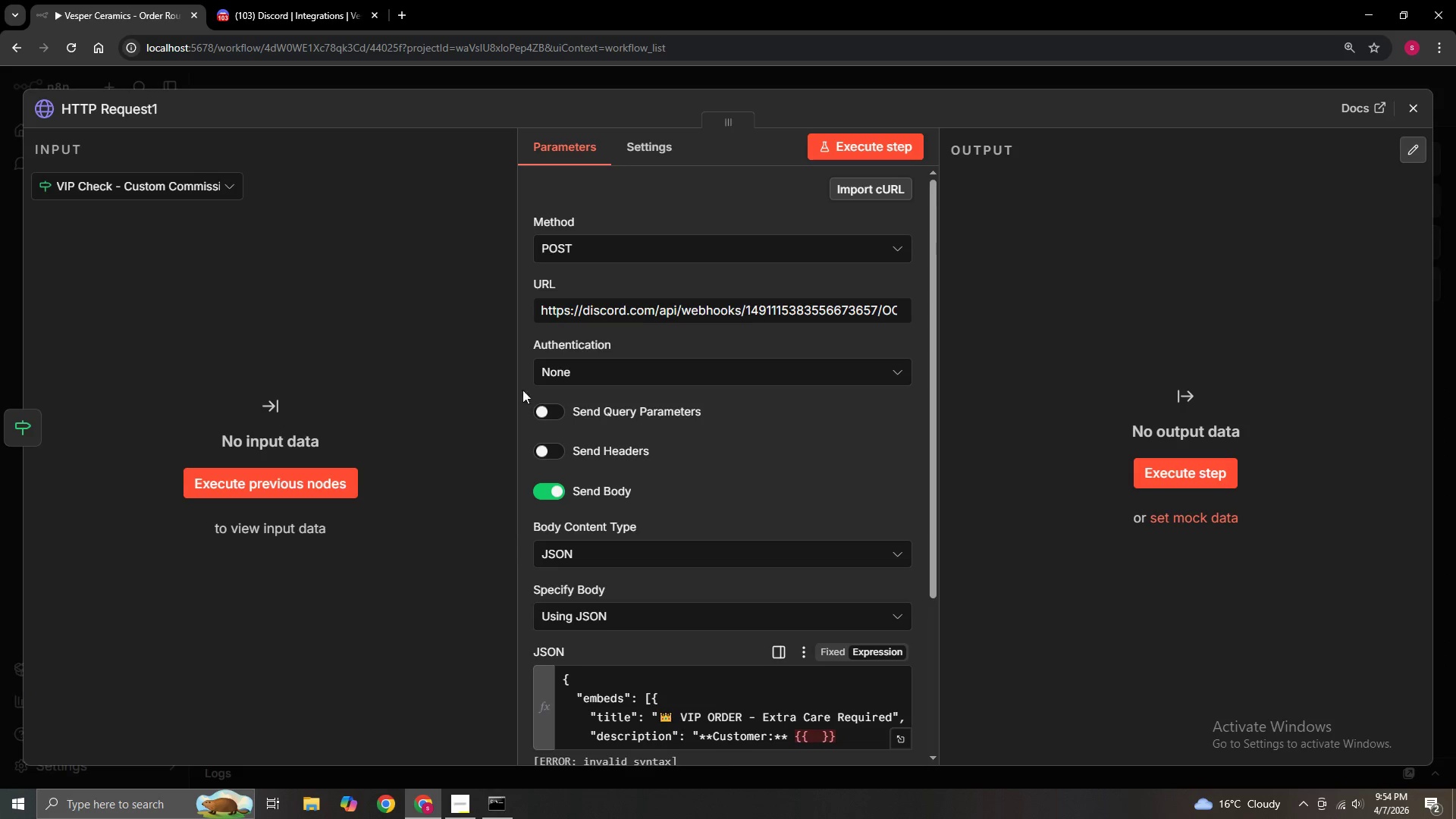 
scroll: coordinate [893, 527], scroll_direction: down, amount: 4.0
 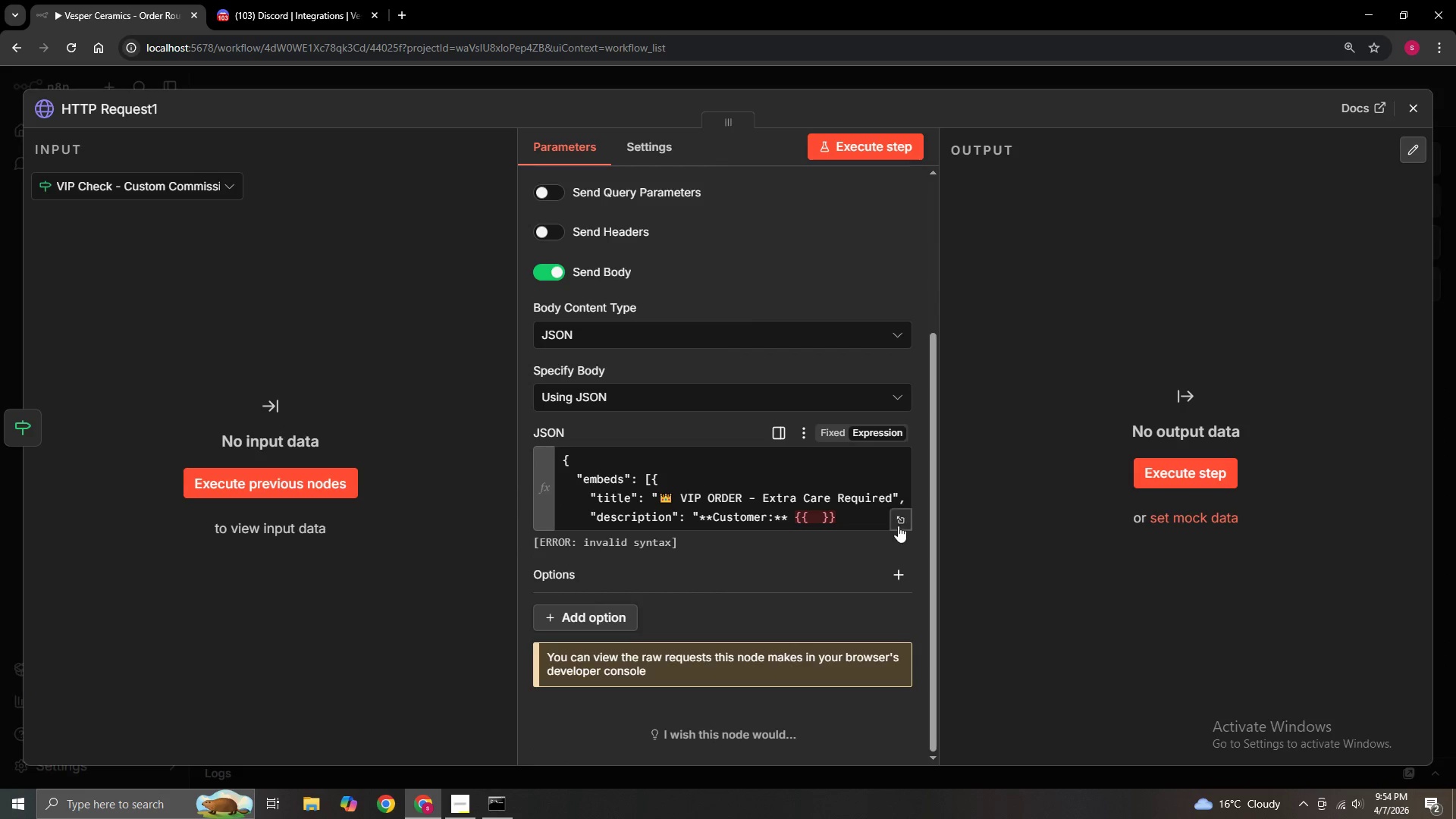 
left_click([904, 518])
 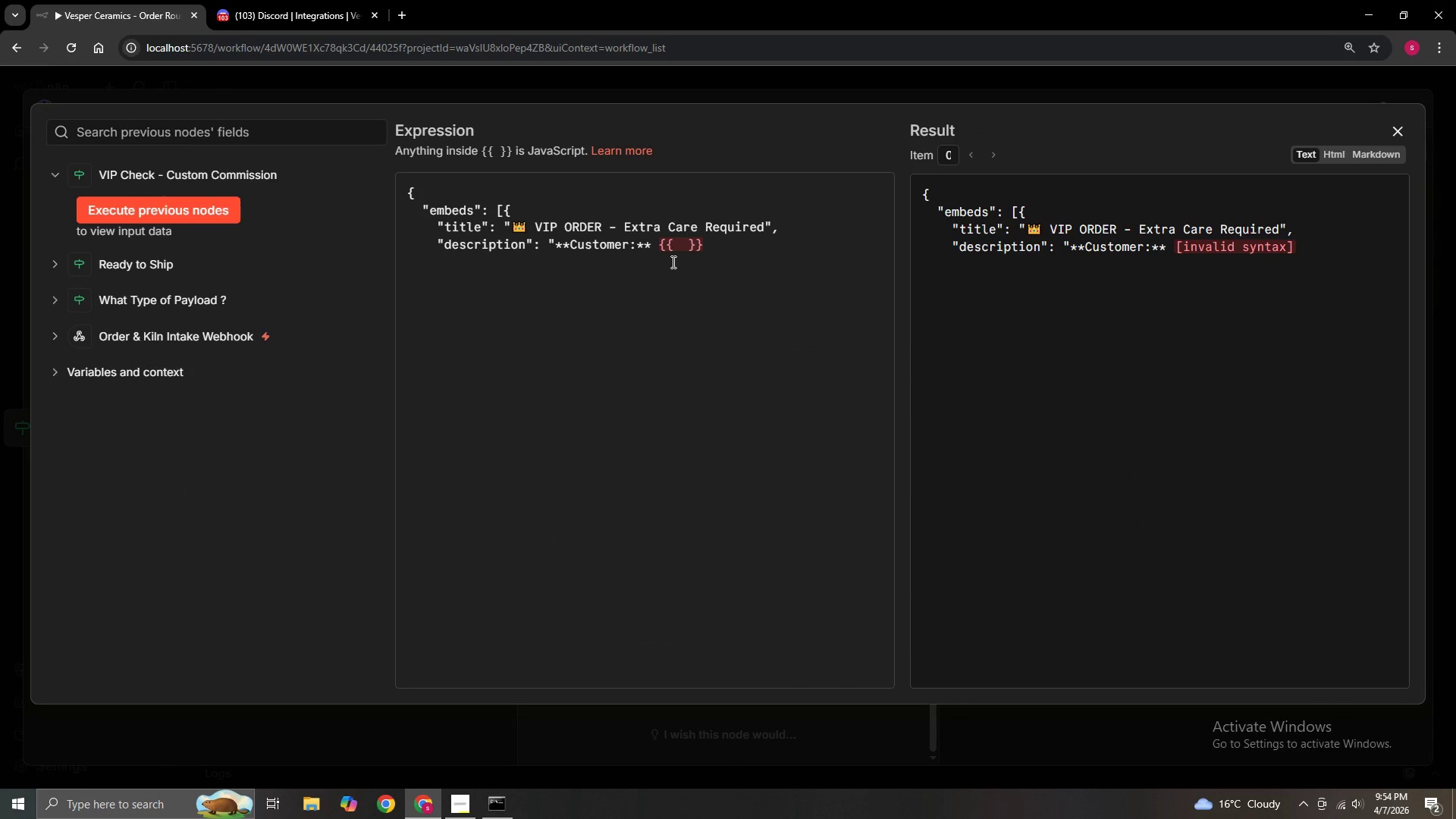 
left_click([678, 246])
 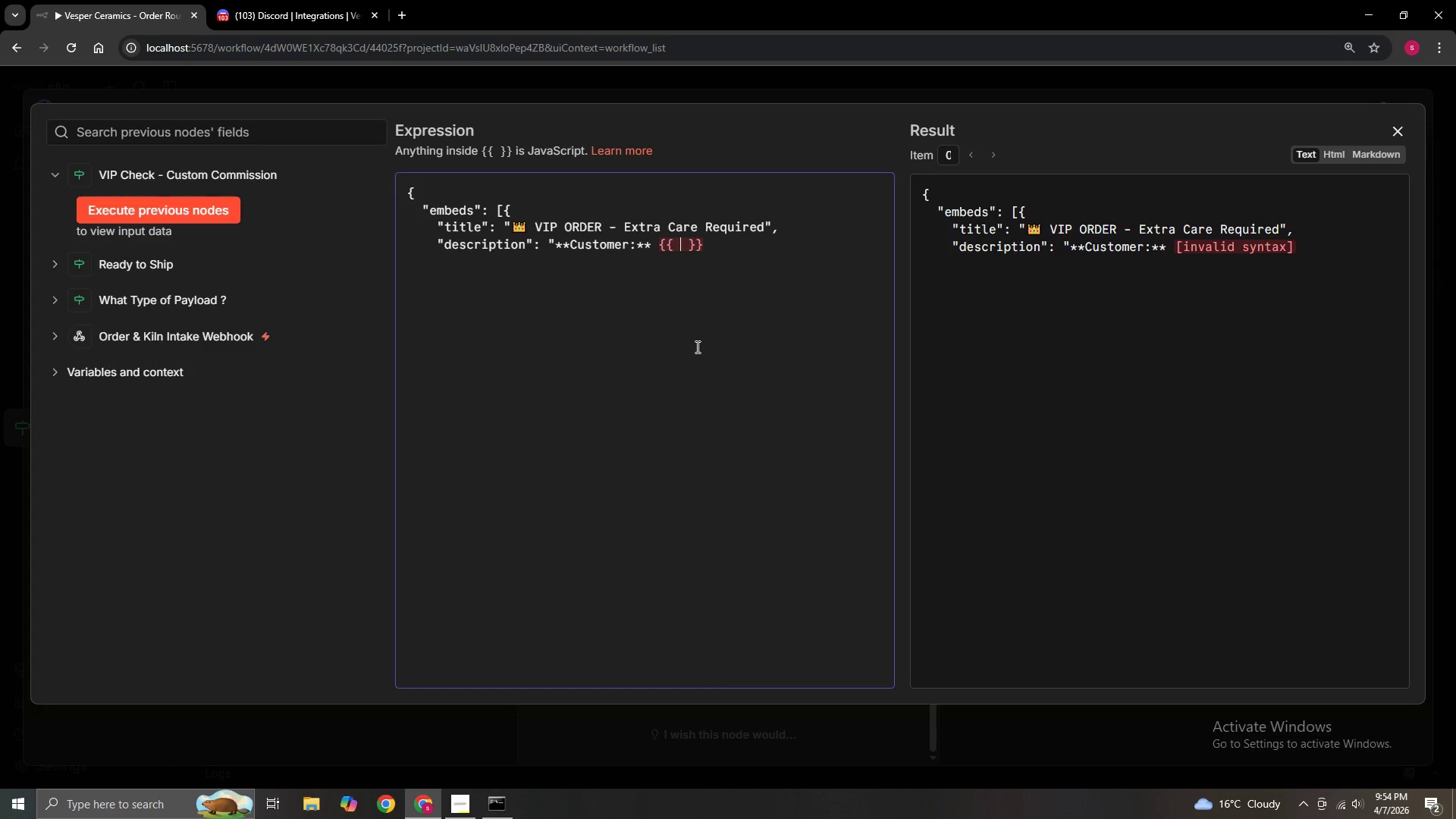 
wait(10.05)
 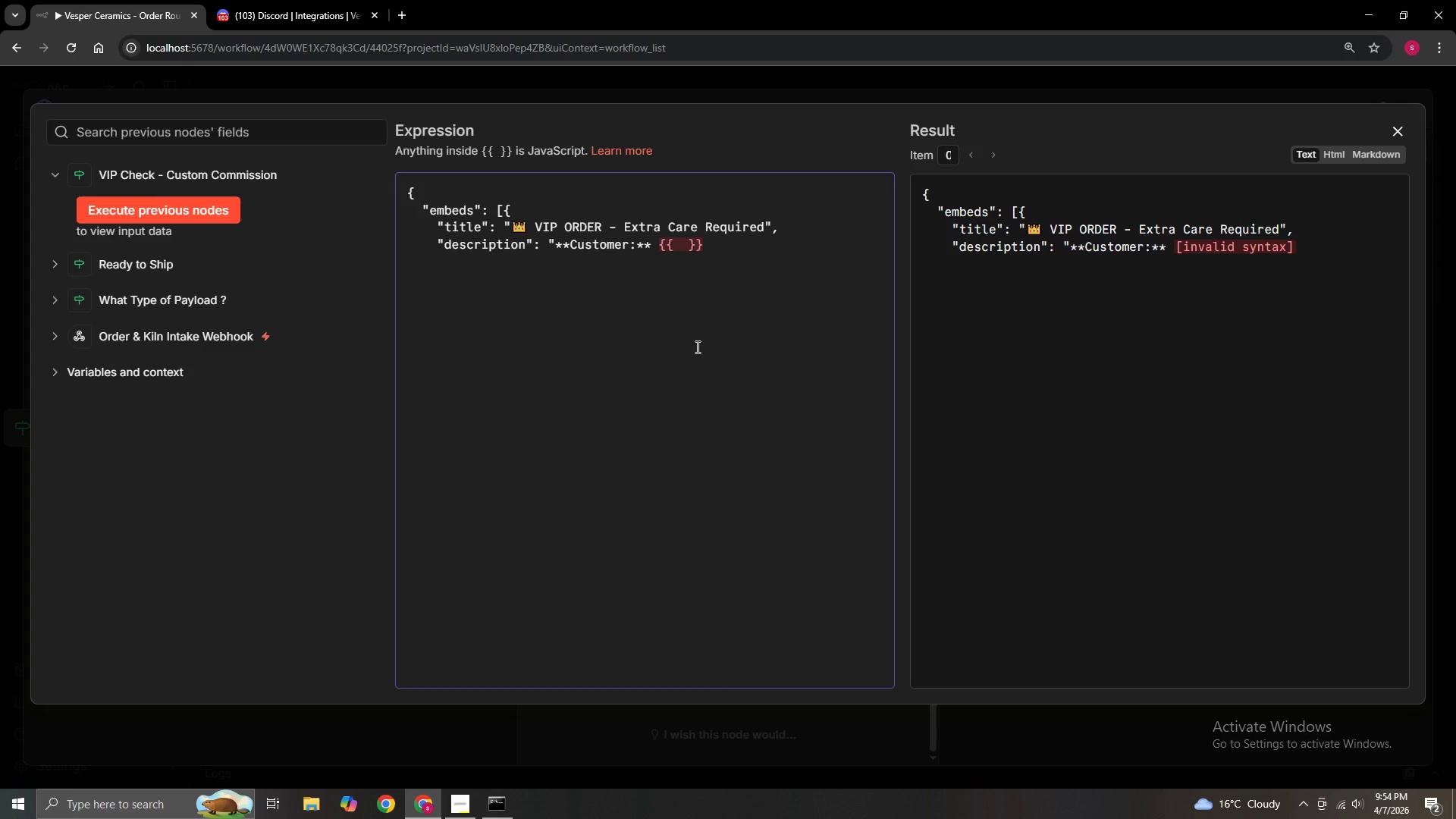 
type($json.body.customer_name)
 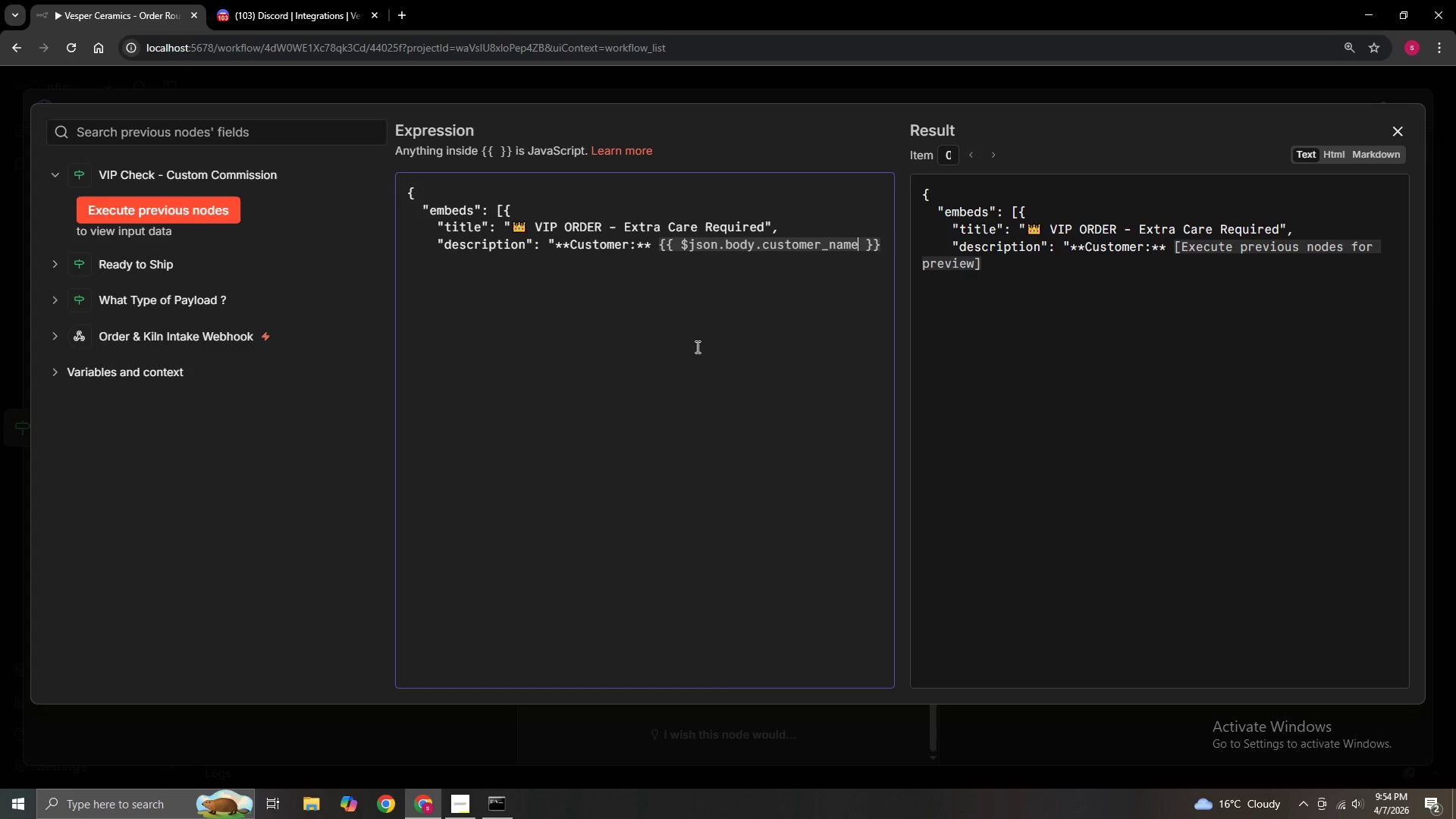 
key(ArrowRight)
 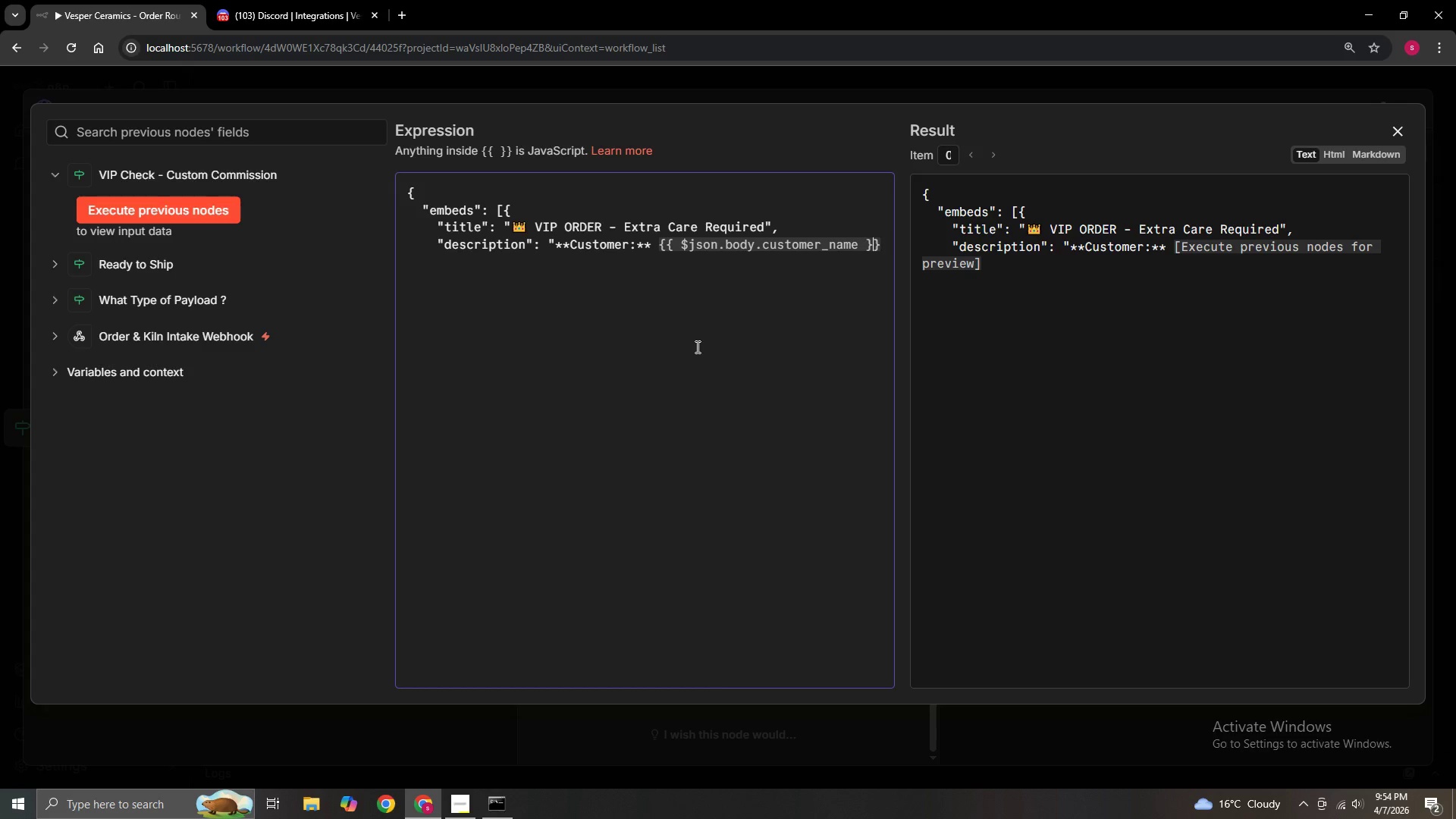 
key(ArrowRight)
 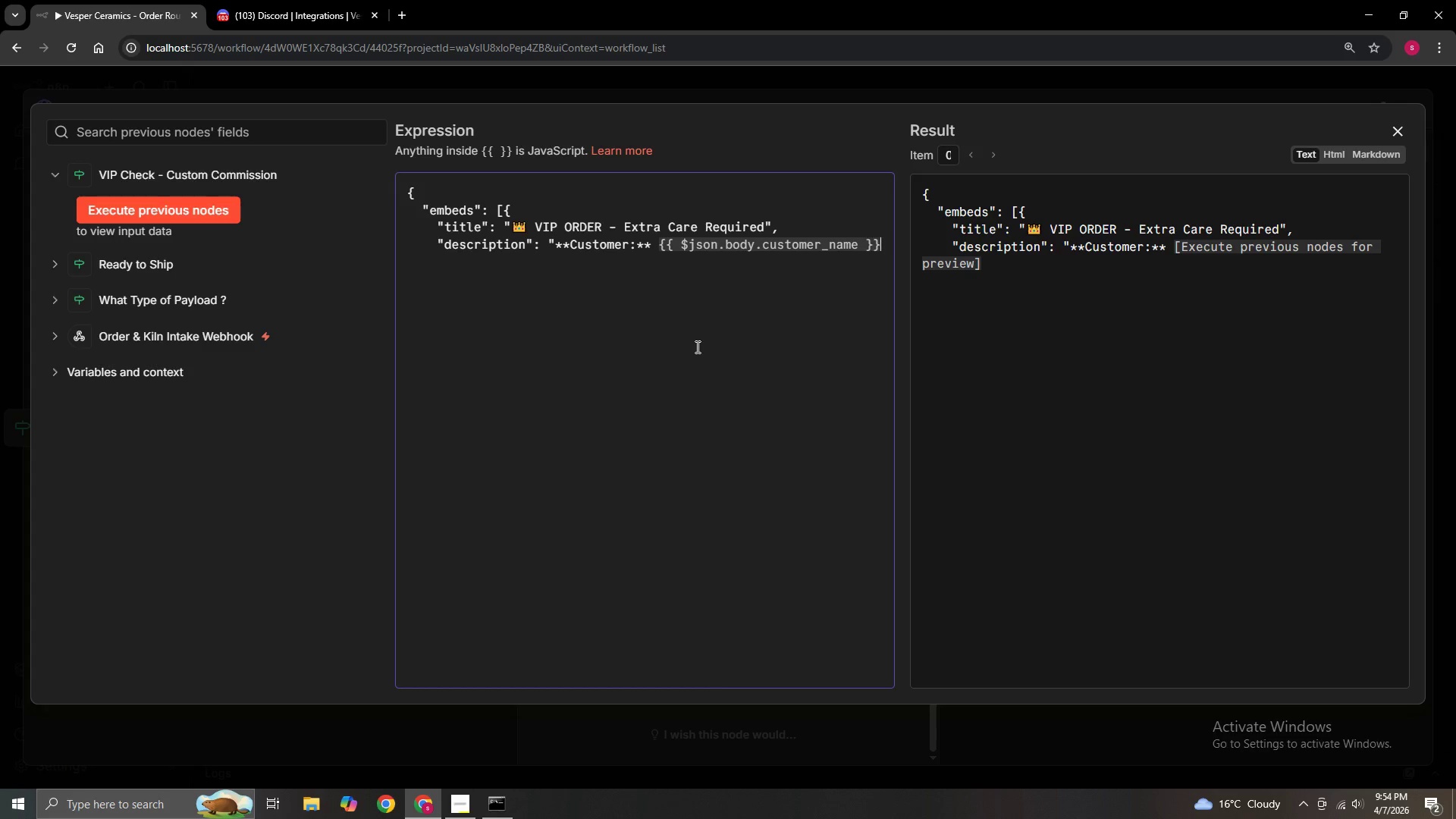 
key(ArrowRight)
 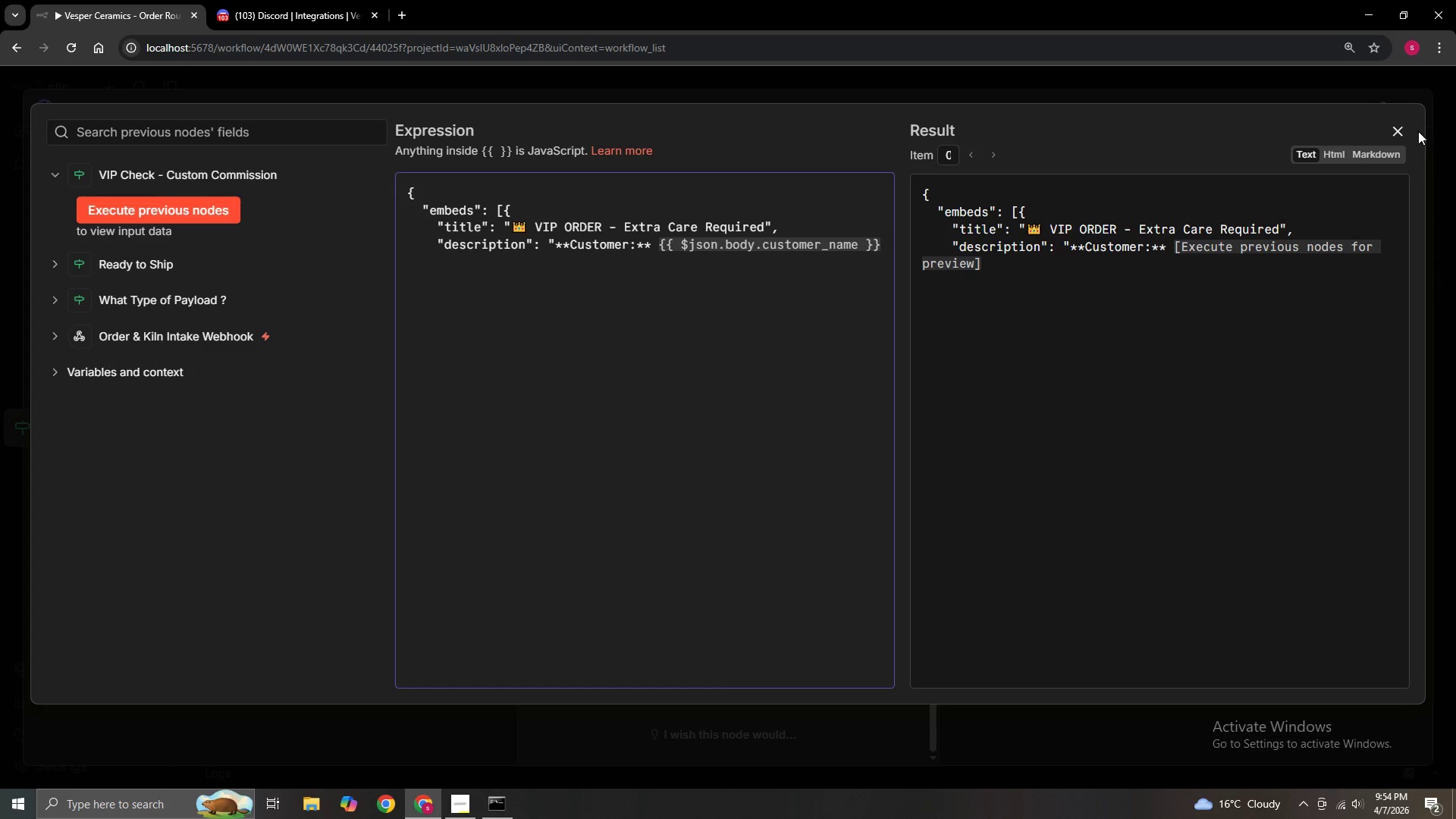 
left_click([1404, 133])
 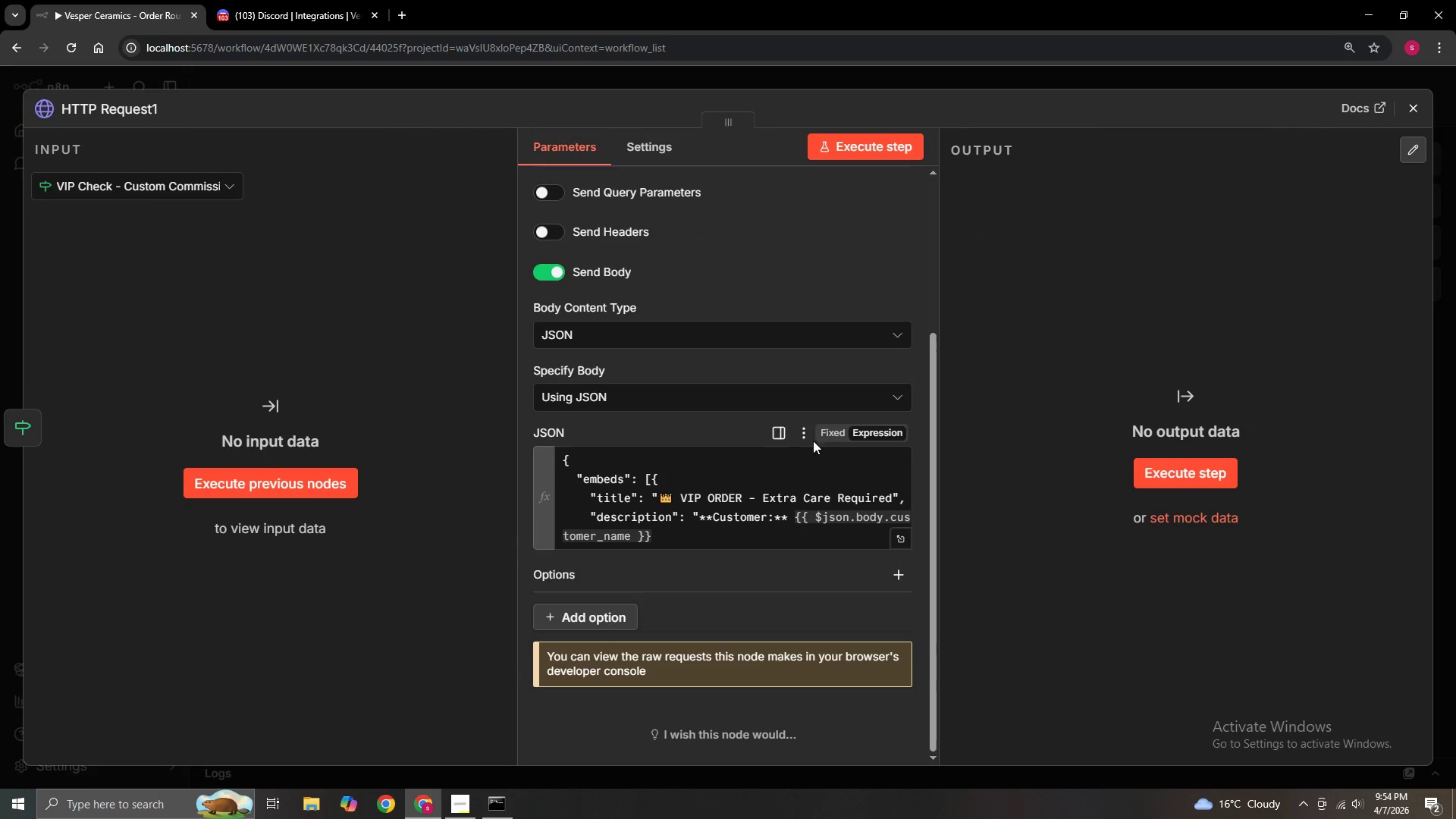 
left_click([789, 432])
 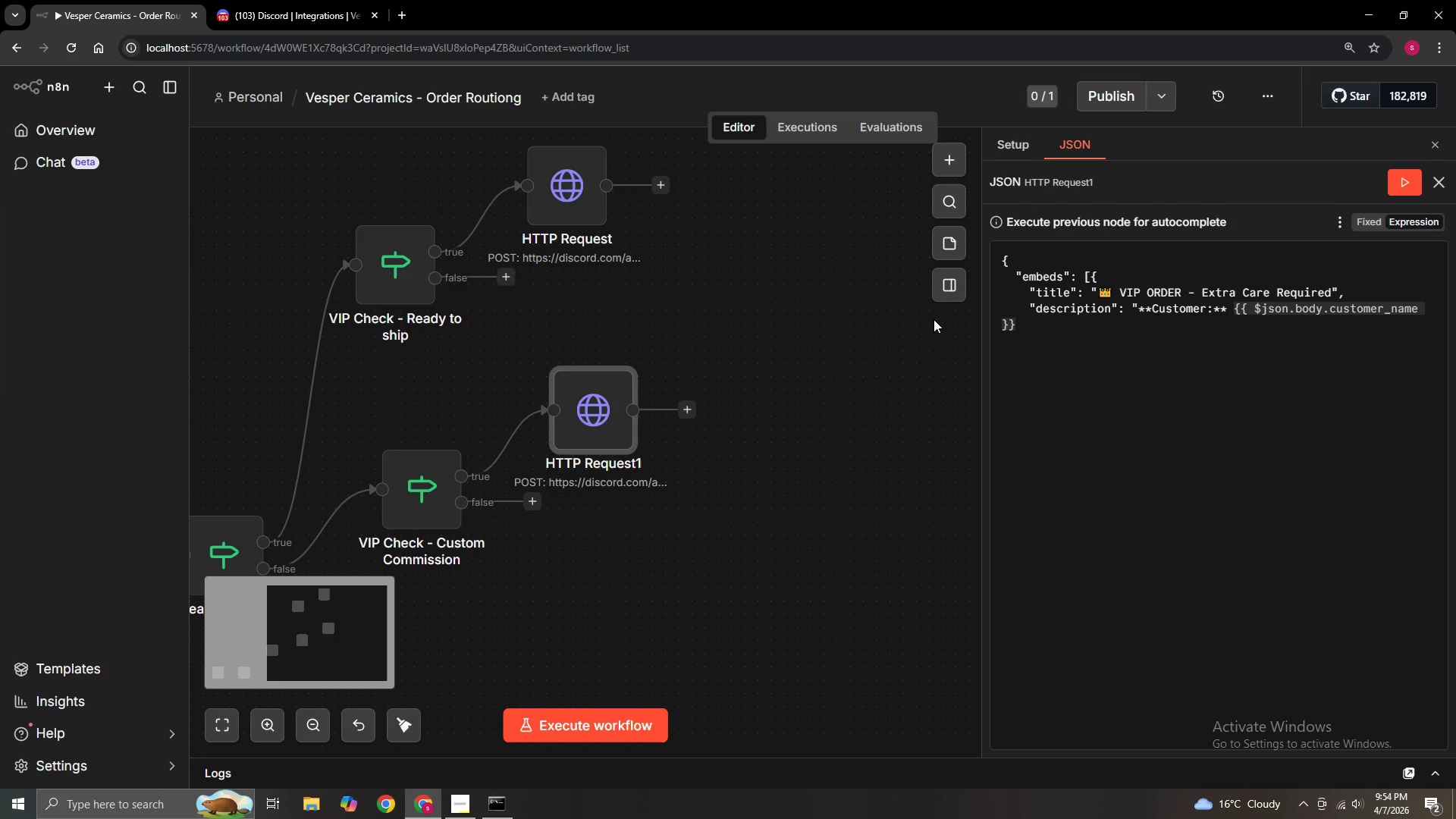 
hold_key(key=ControlLeft, duration=1.5)
scroll: coordinate [889, 352], scroll_direction: down, amount: 2.0
 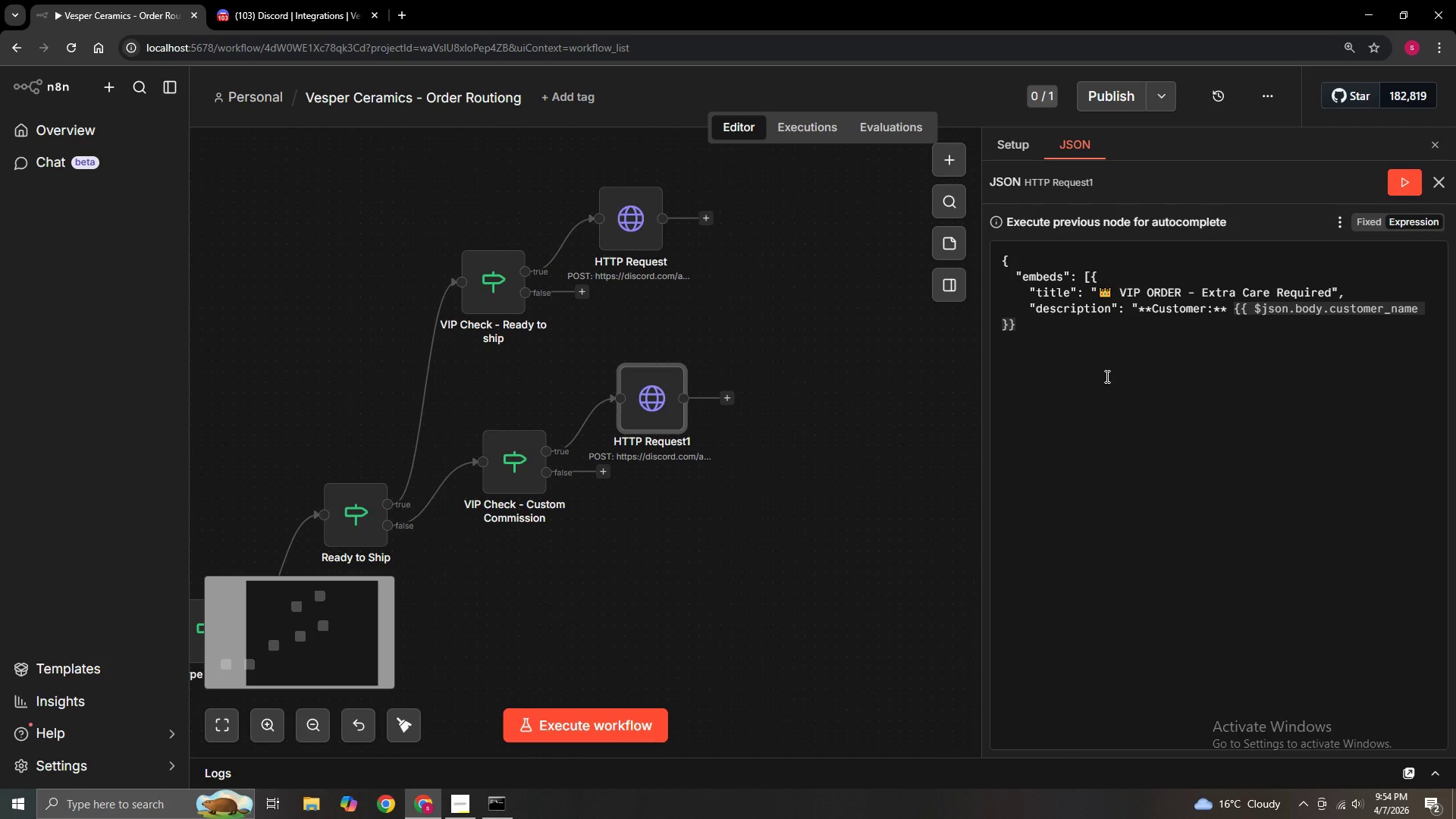 
hold_key(key=ControlLeft, duration=0.98)
scroll: coordinate [1106, 376], scroll_direction: down, amount: 1.0
 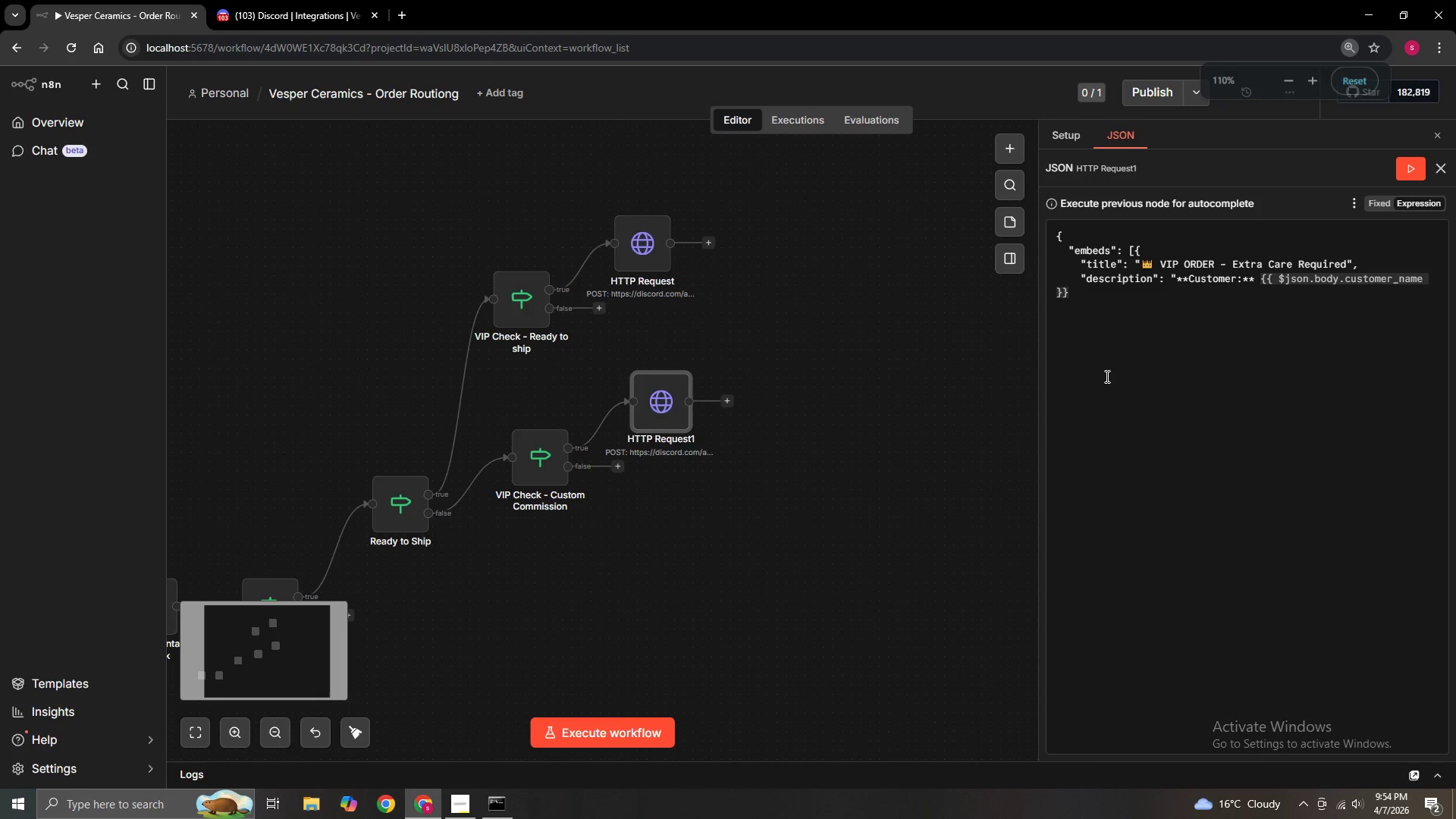 
left_click_drag(start_coordinate=[1077, 365], to_coordinate=[560, 361])
 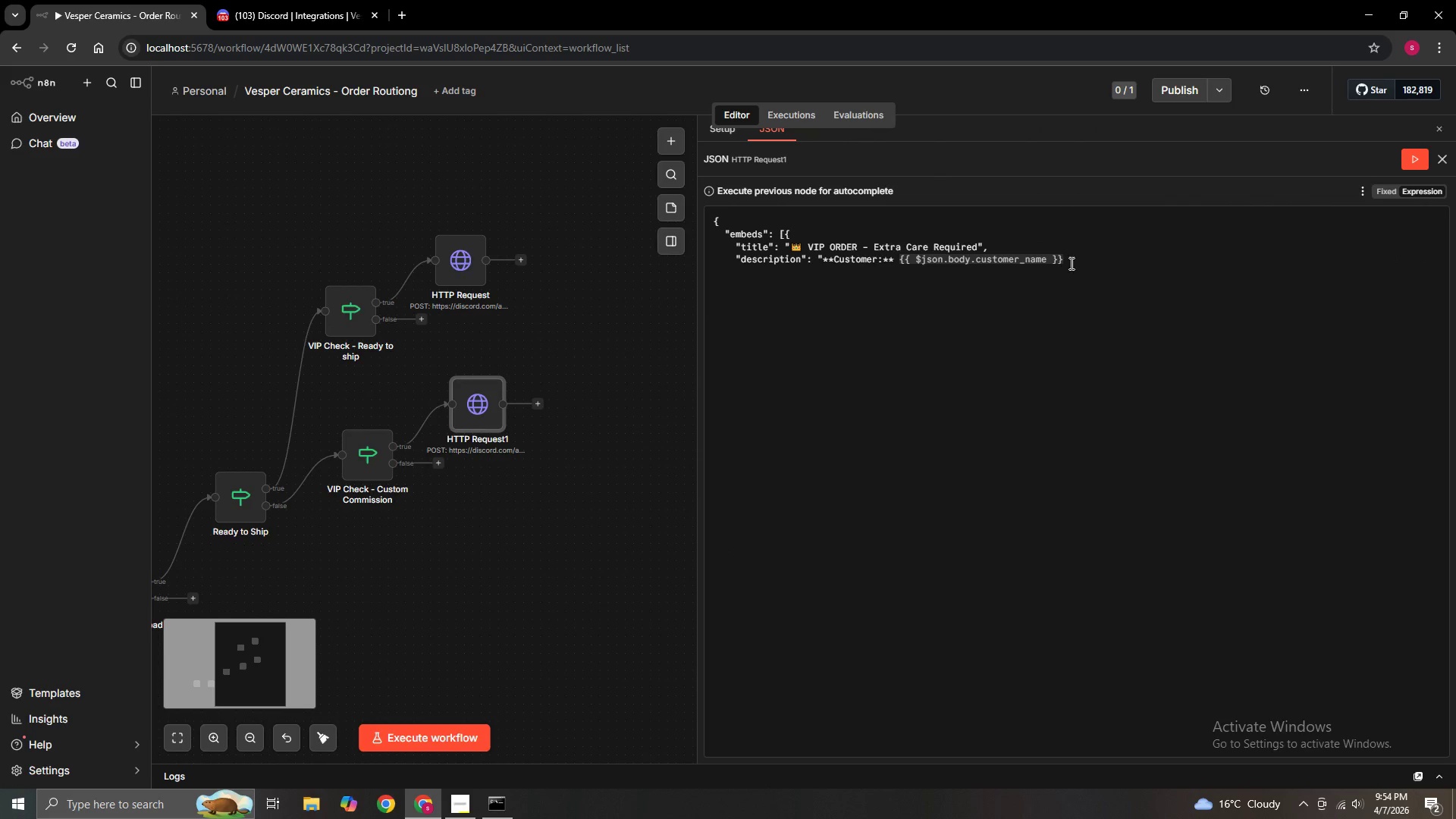 
left_click([1070, 263])
 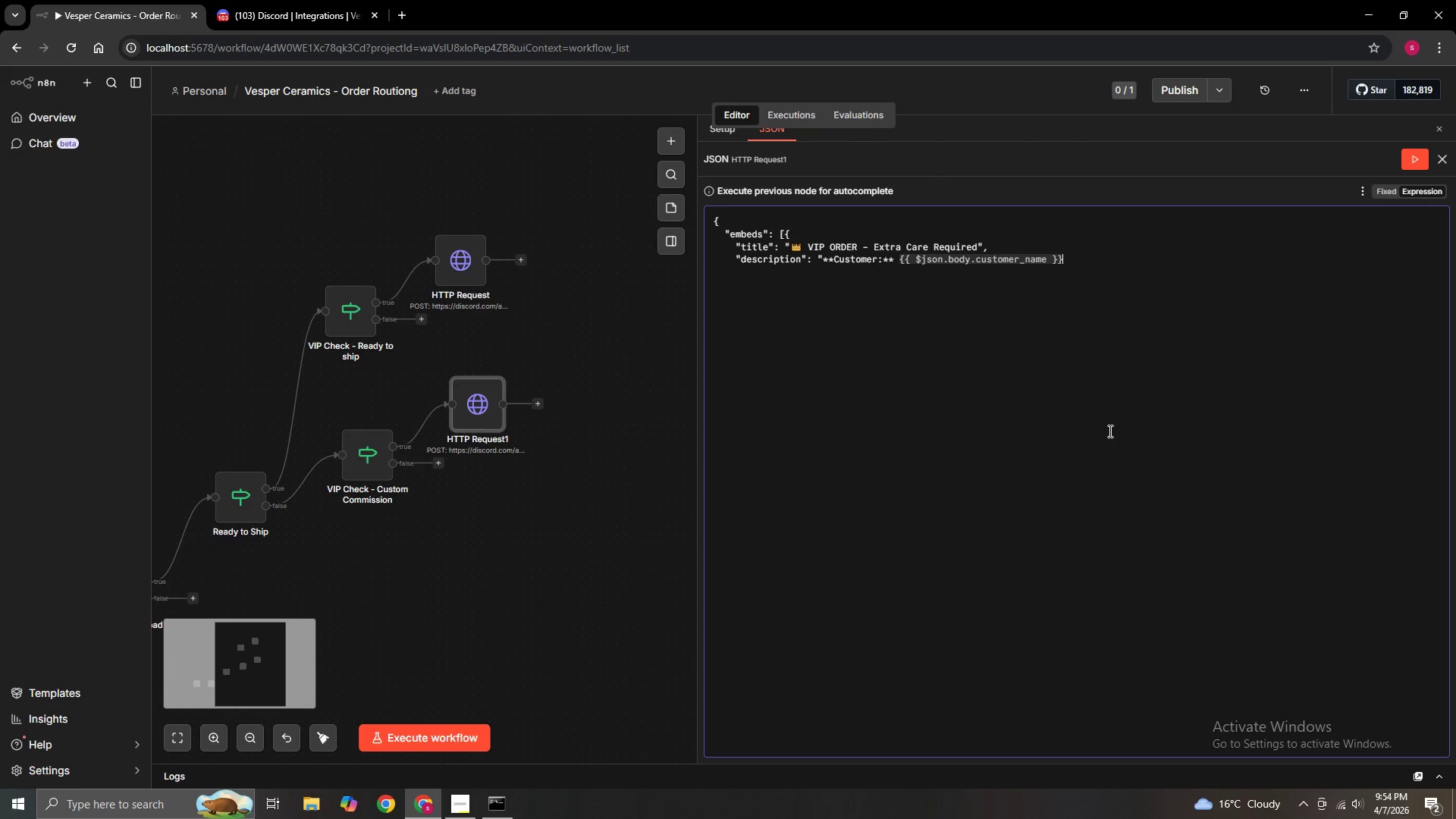 
wait(5.62)
 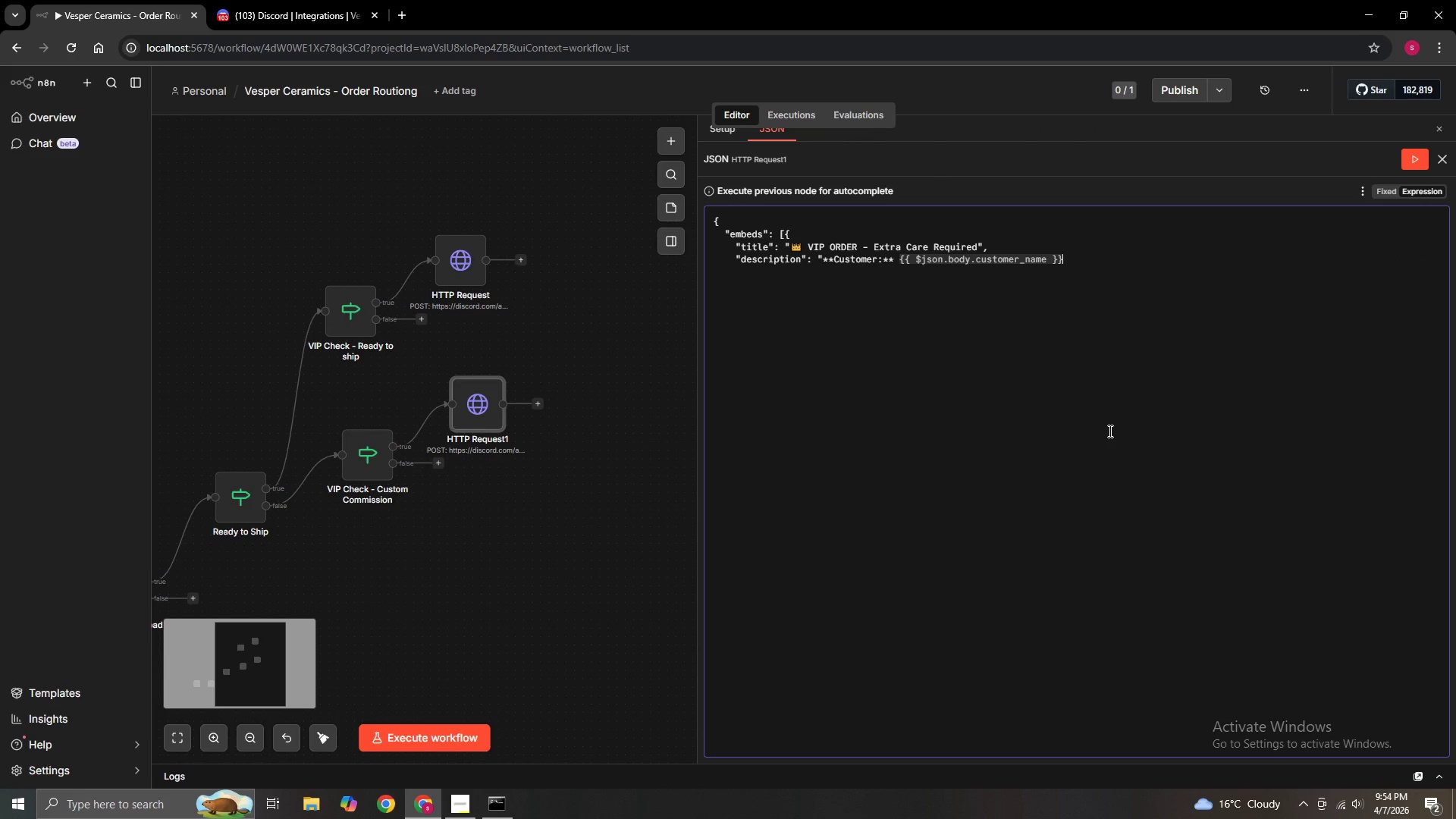 
key(Backslash)
 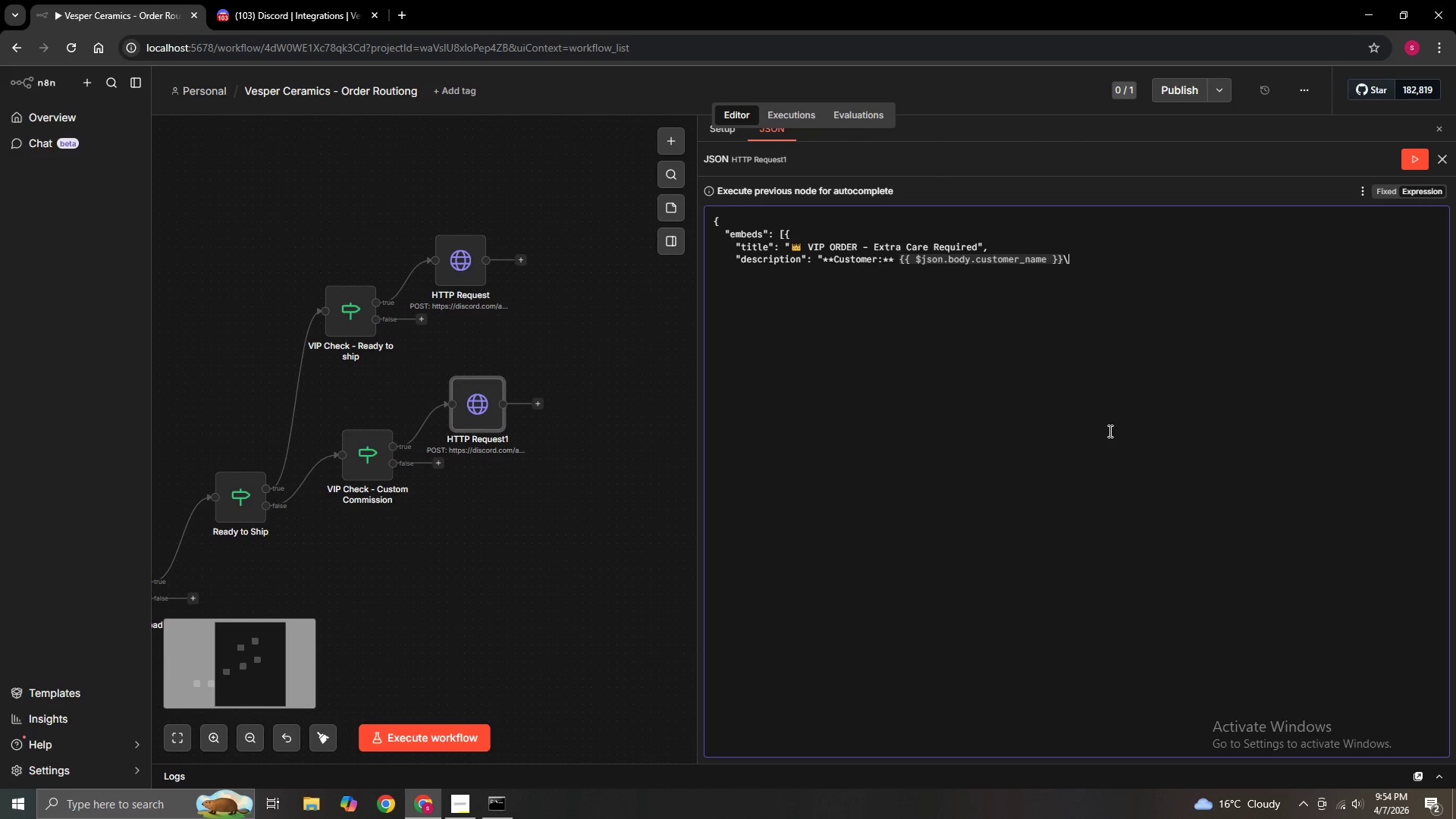 
key(N)
 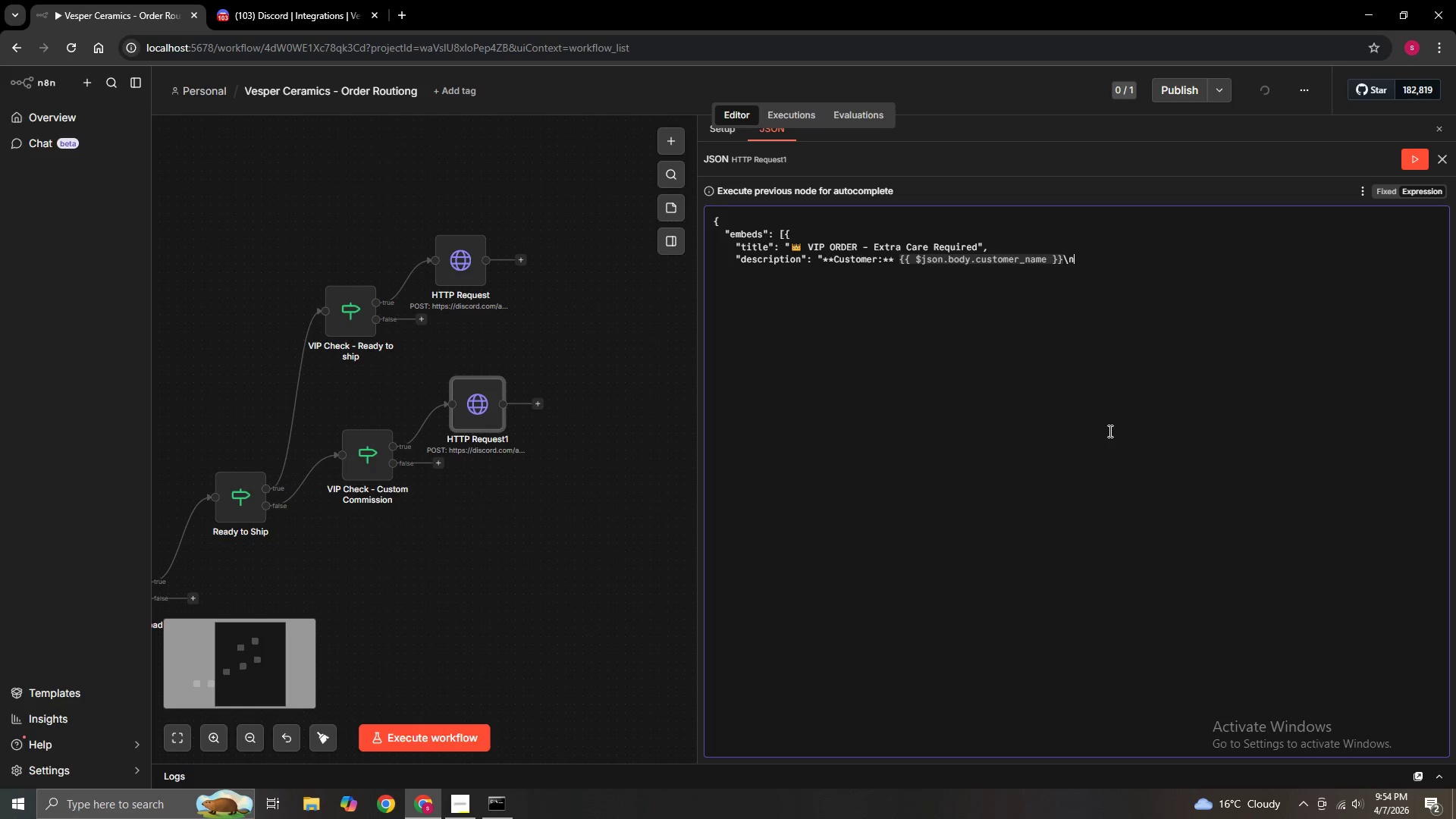 
type(**Order:**)
 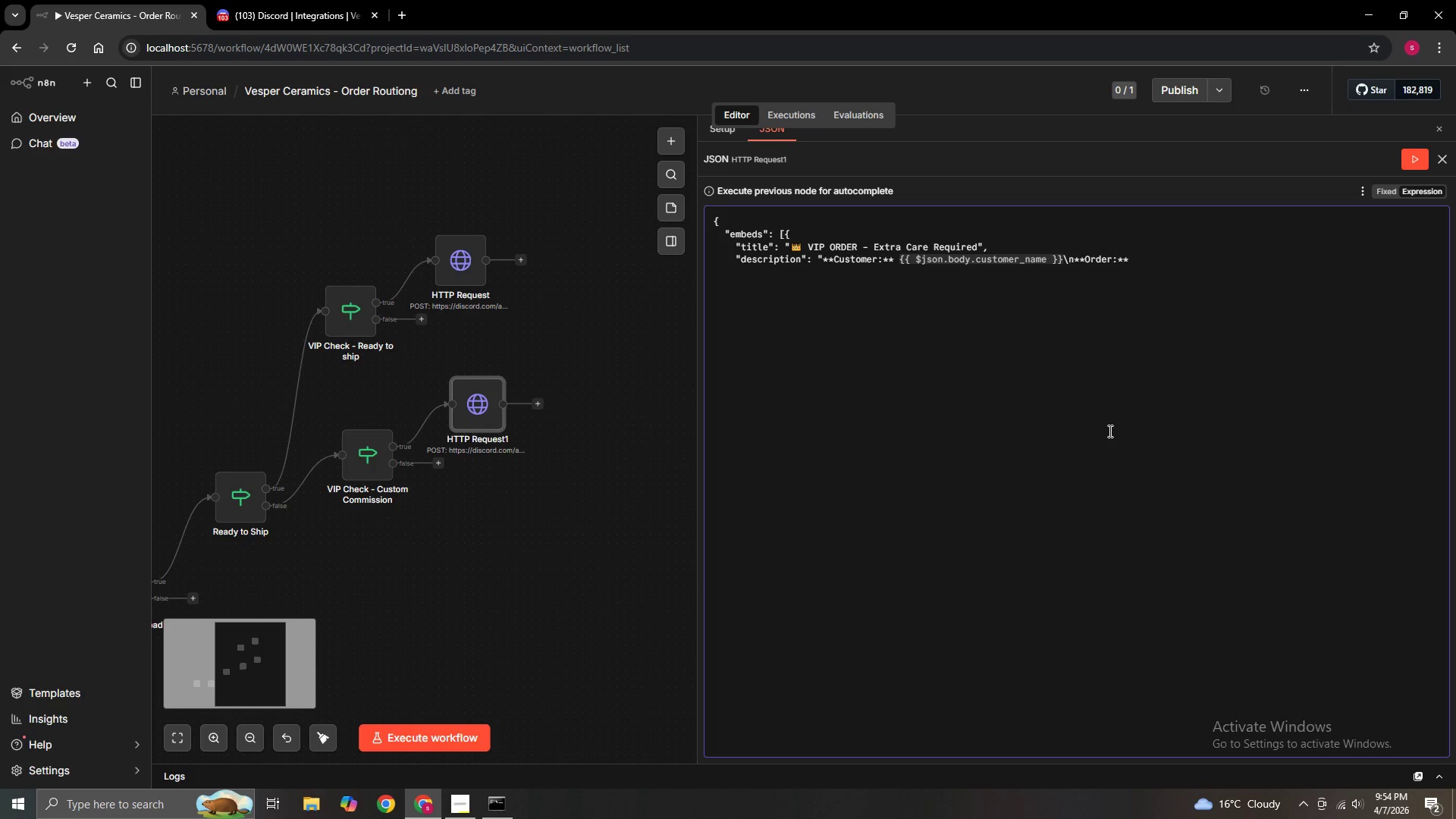 
wait(6.3)
 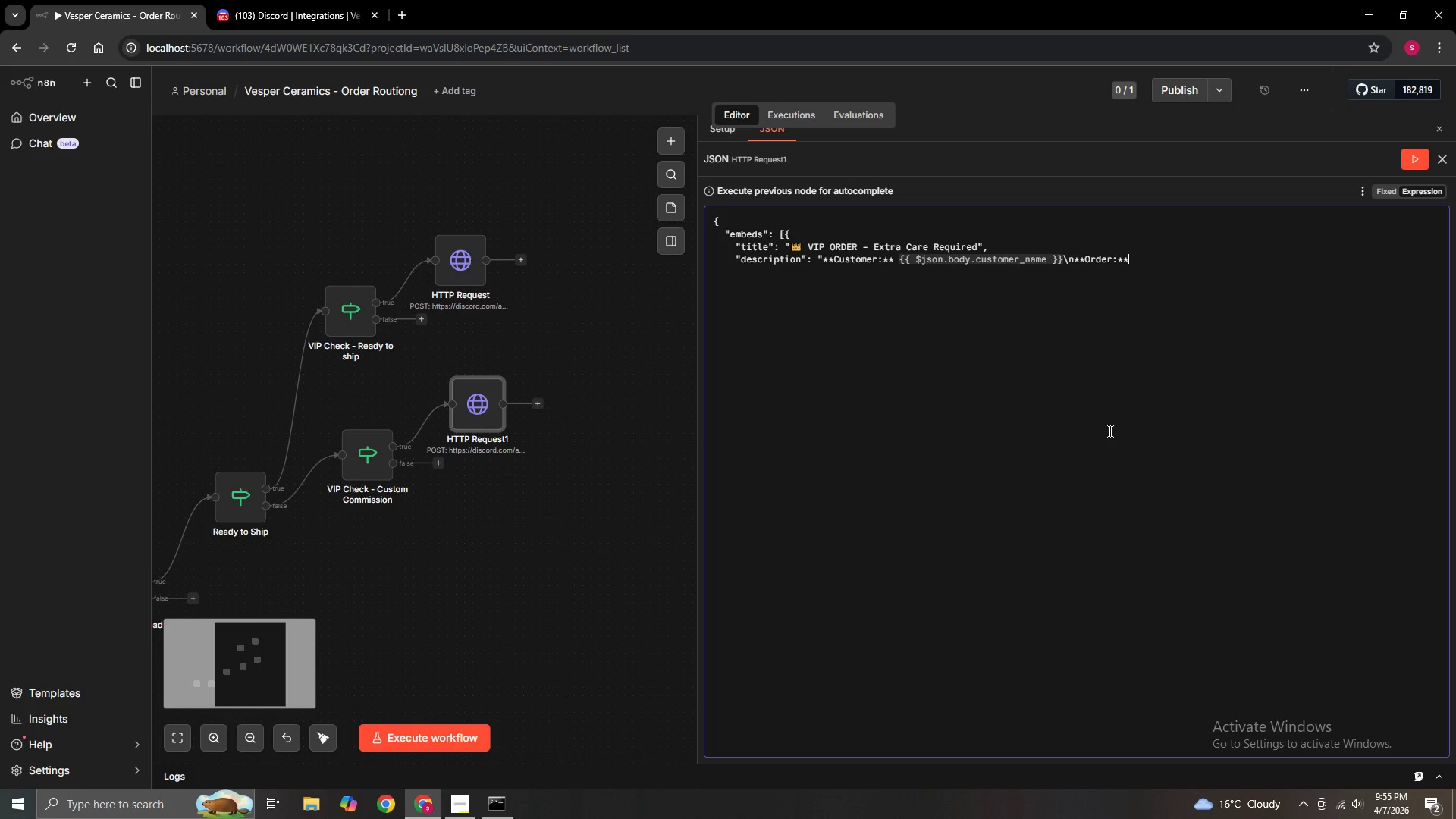 
key(Space)
 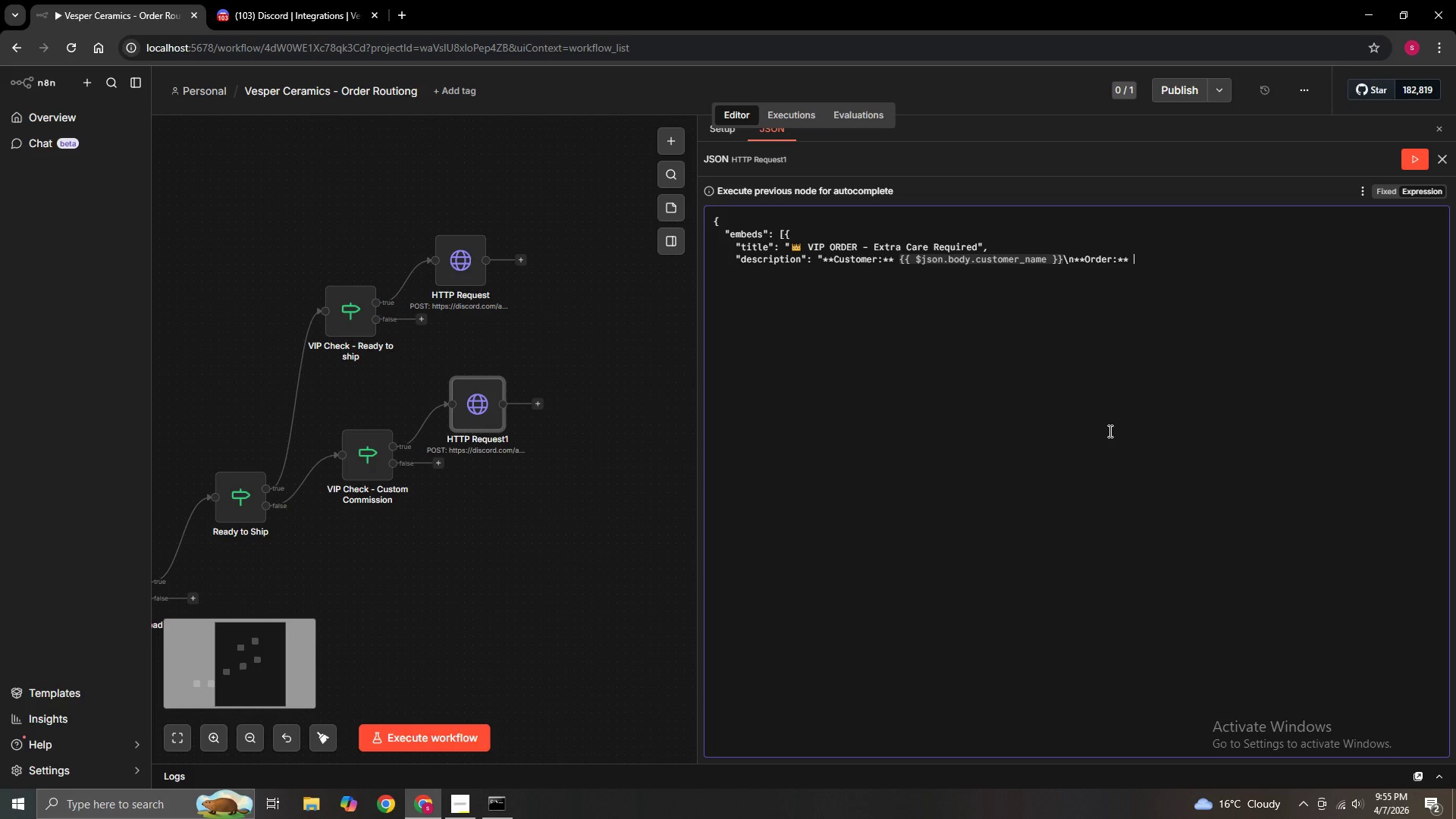 
key(Shift+BracketLeft)
 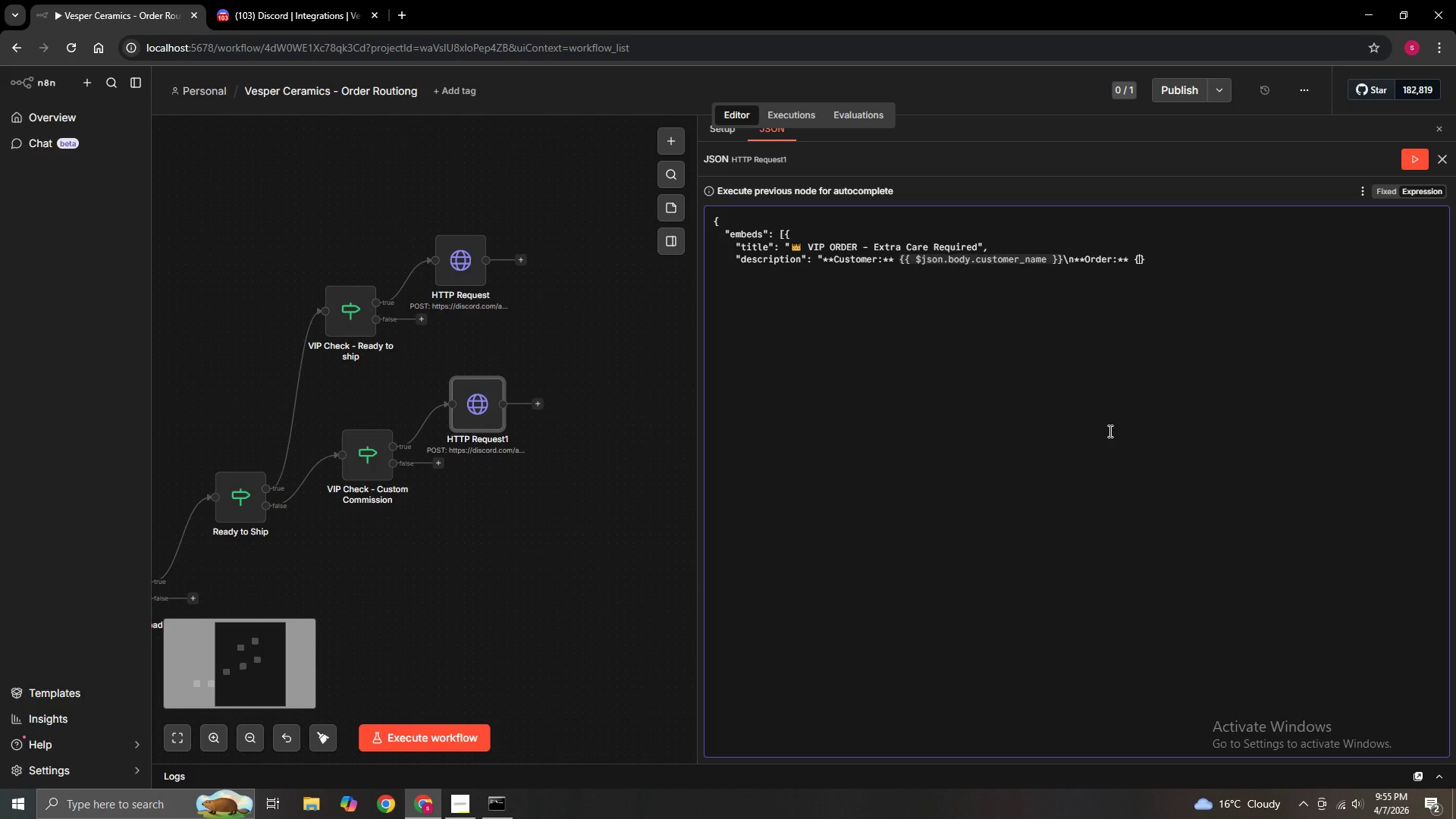 
key(Shift+BracketLeft)
 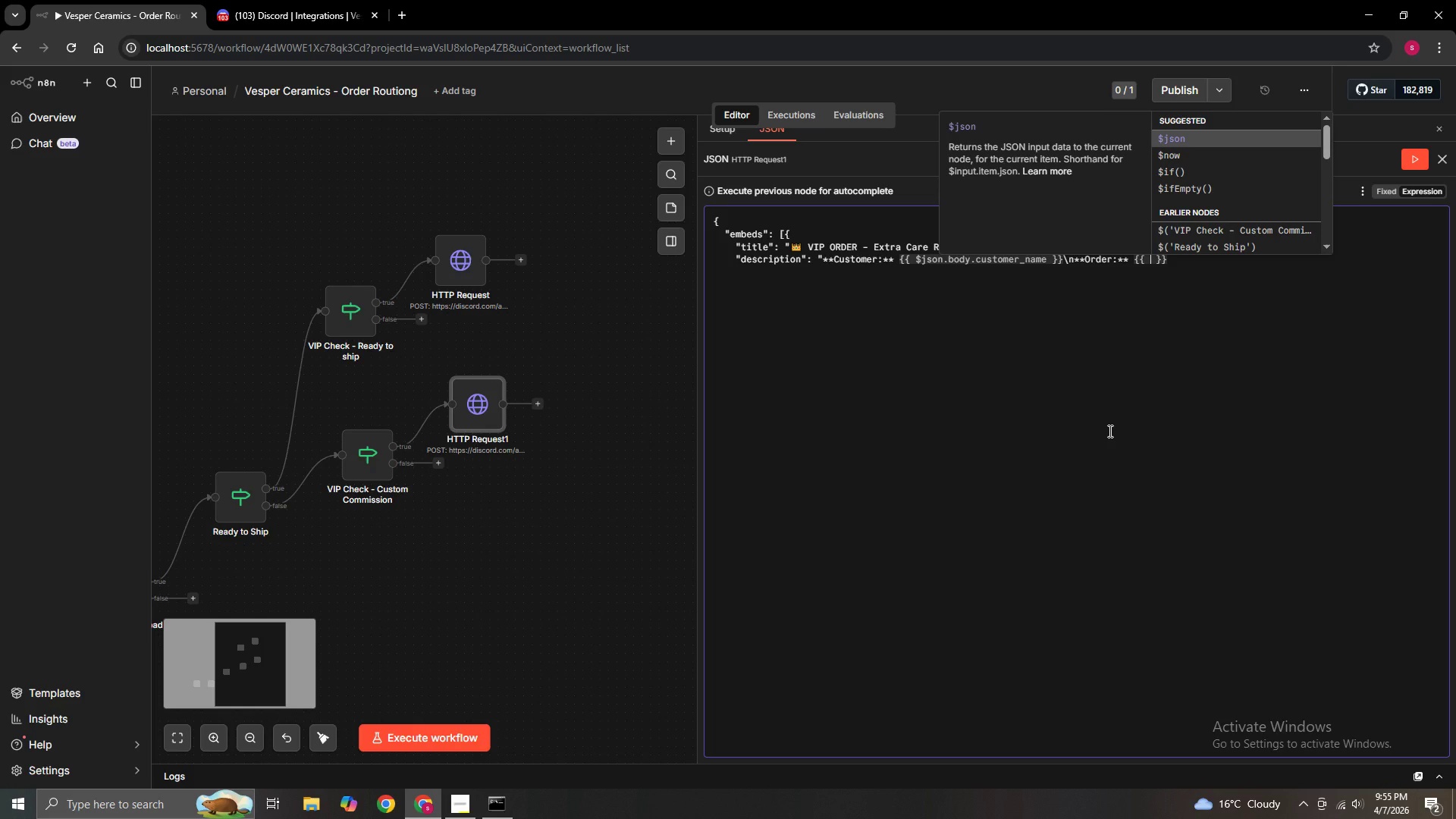 
key(Enter)
 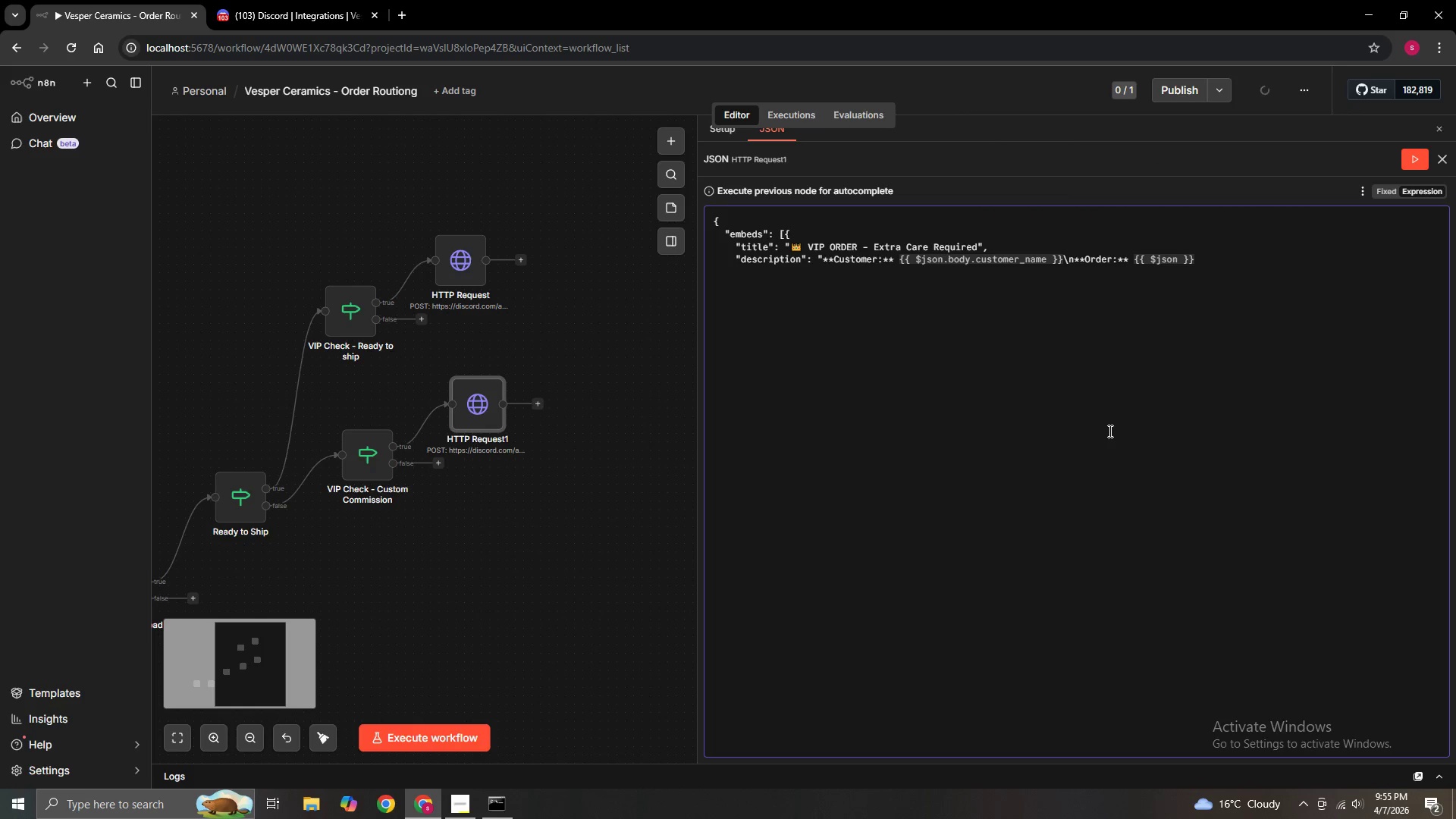 
key(Period)
 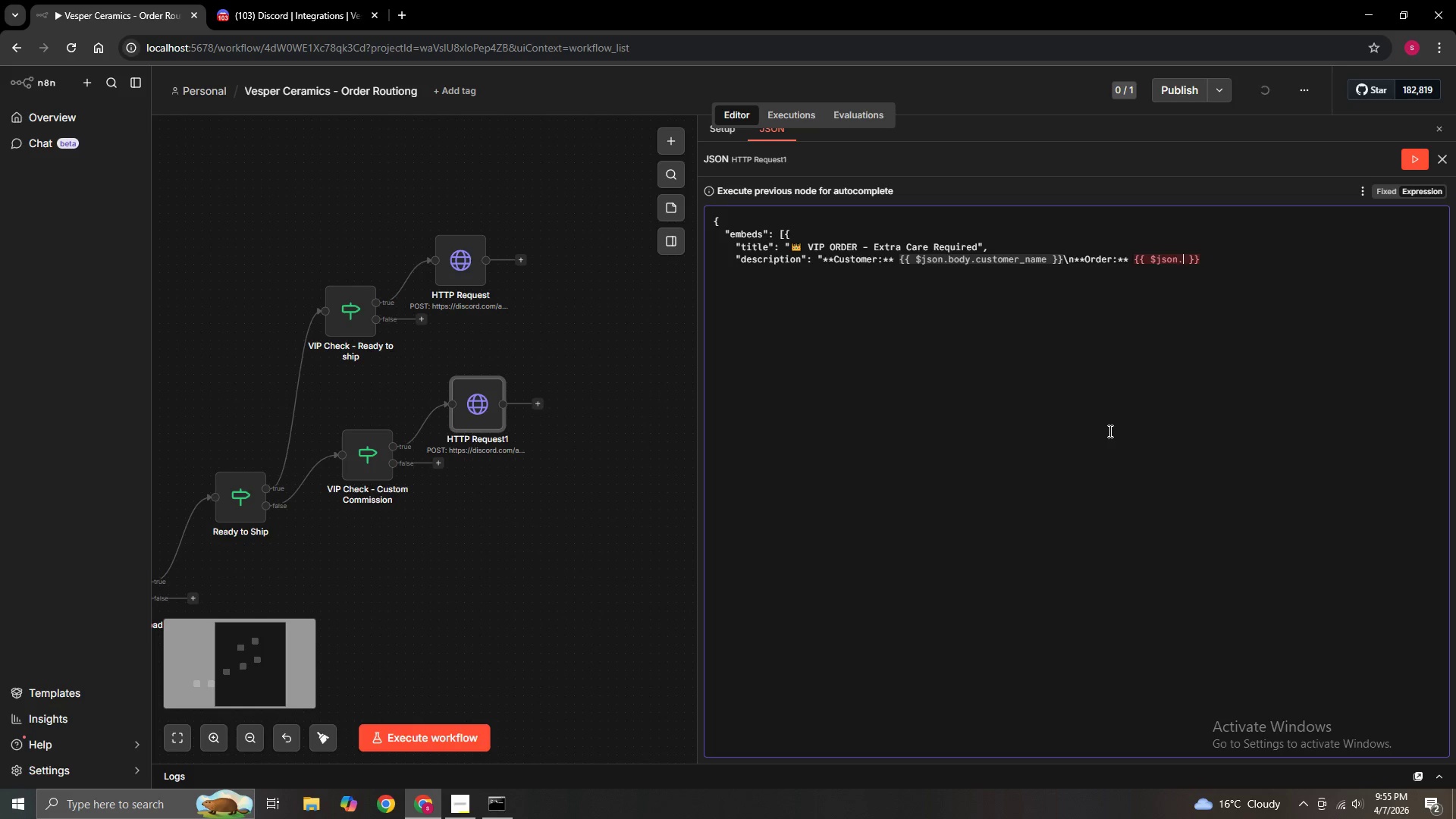 
type(body)
 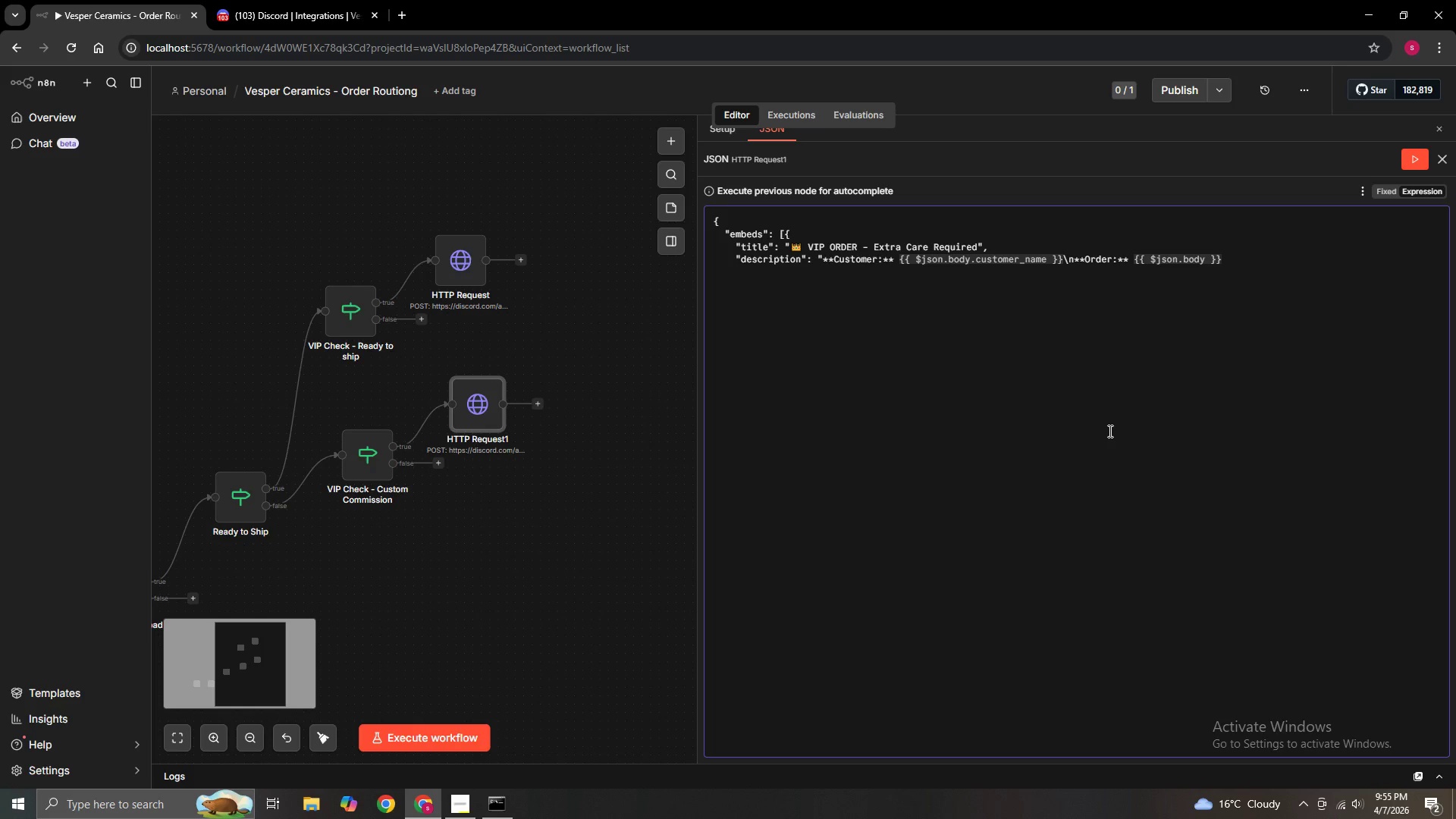 
wait(5.77)
 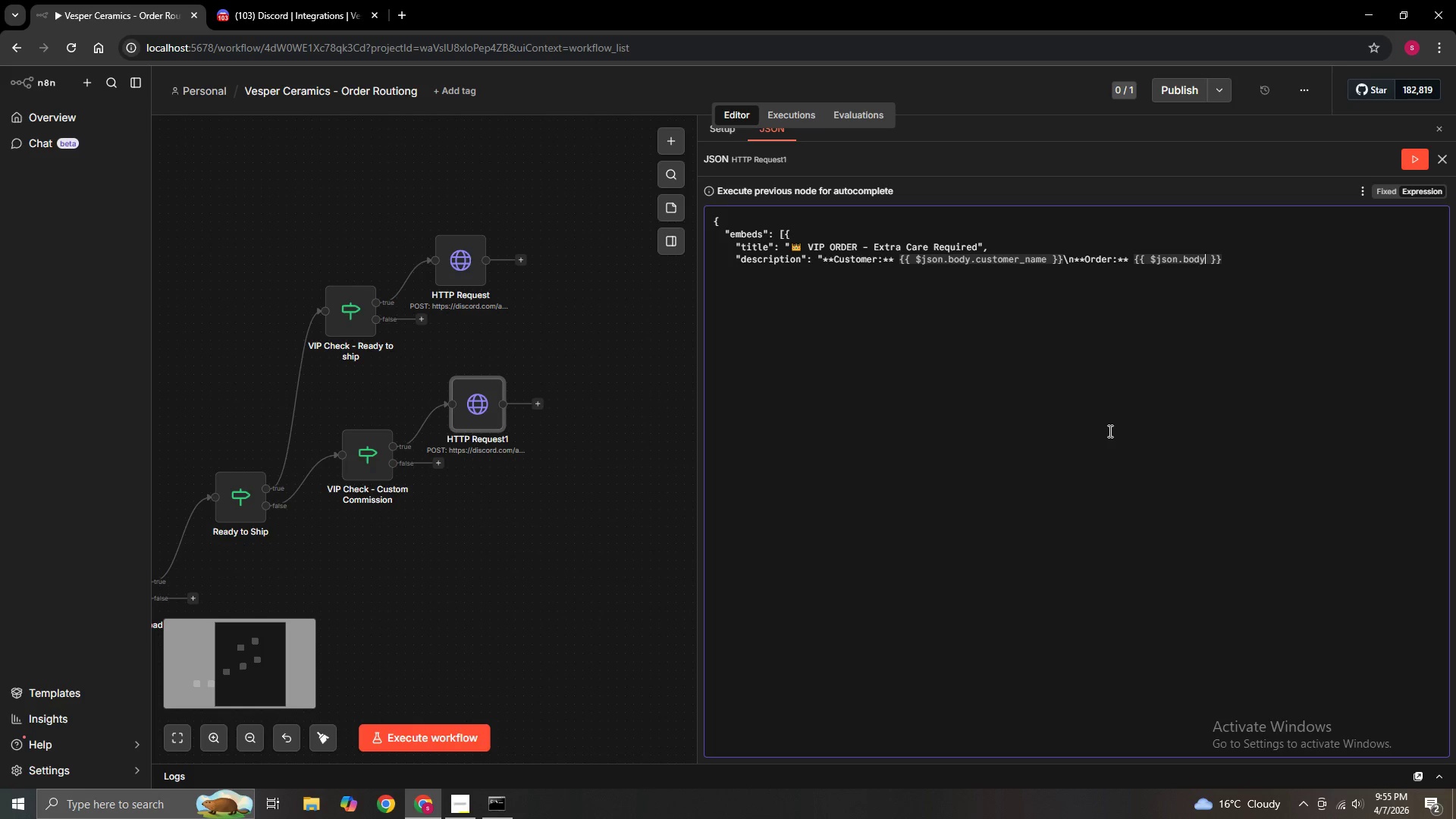 
type(.order)
 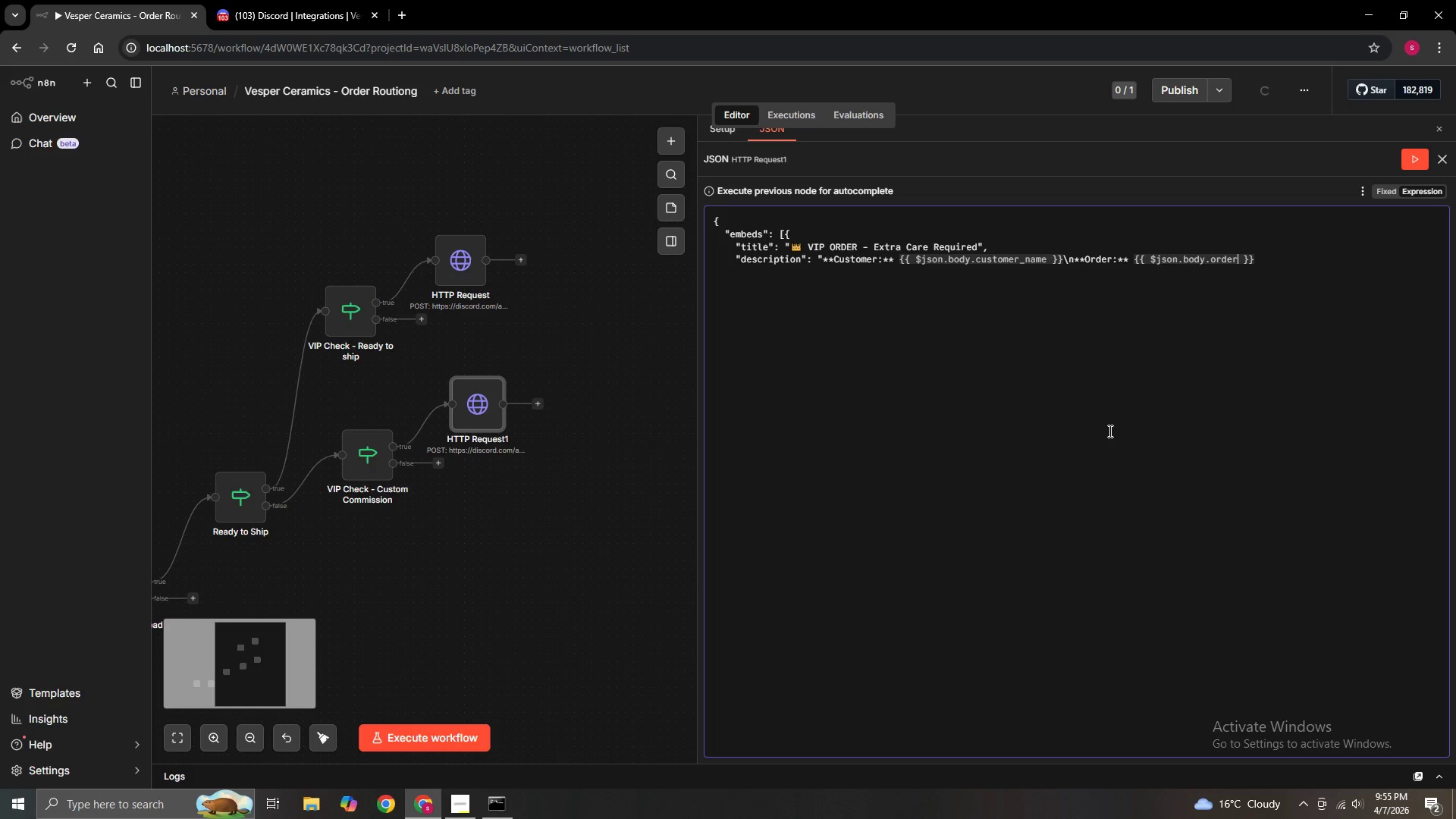 
type(_type)
 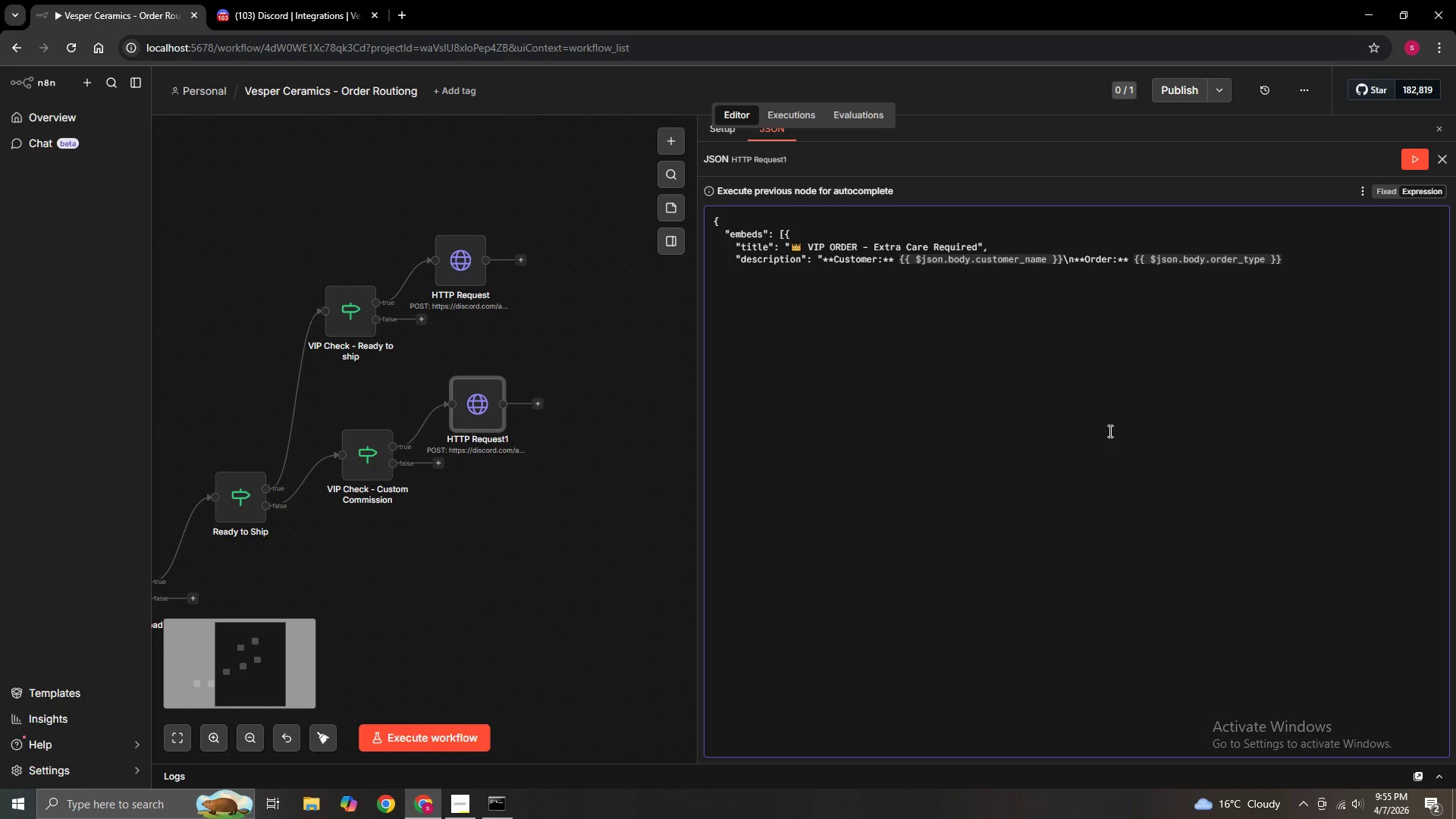 
wait(5.31)
 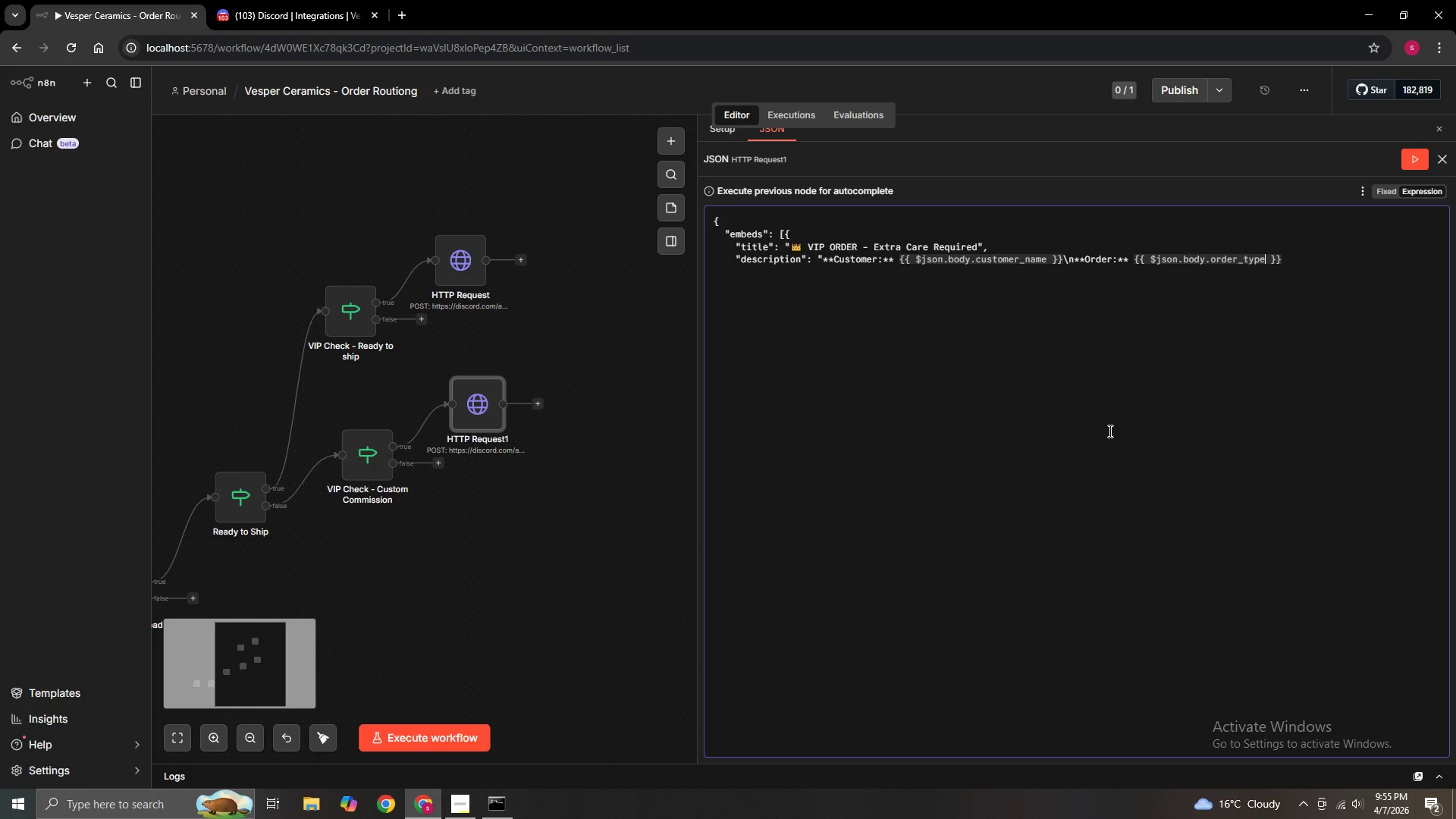 
key(ArrowRight)
 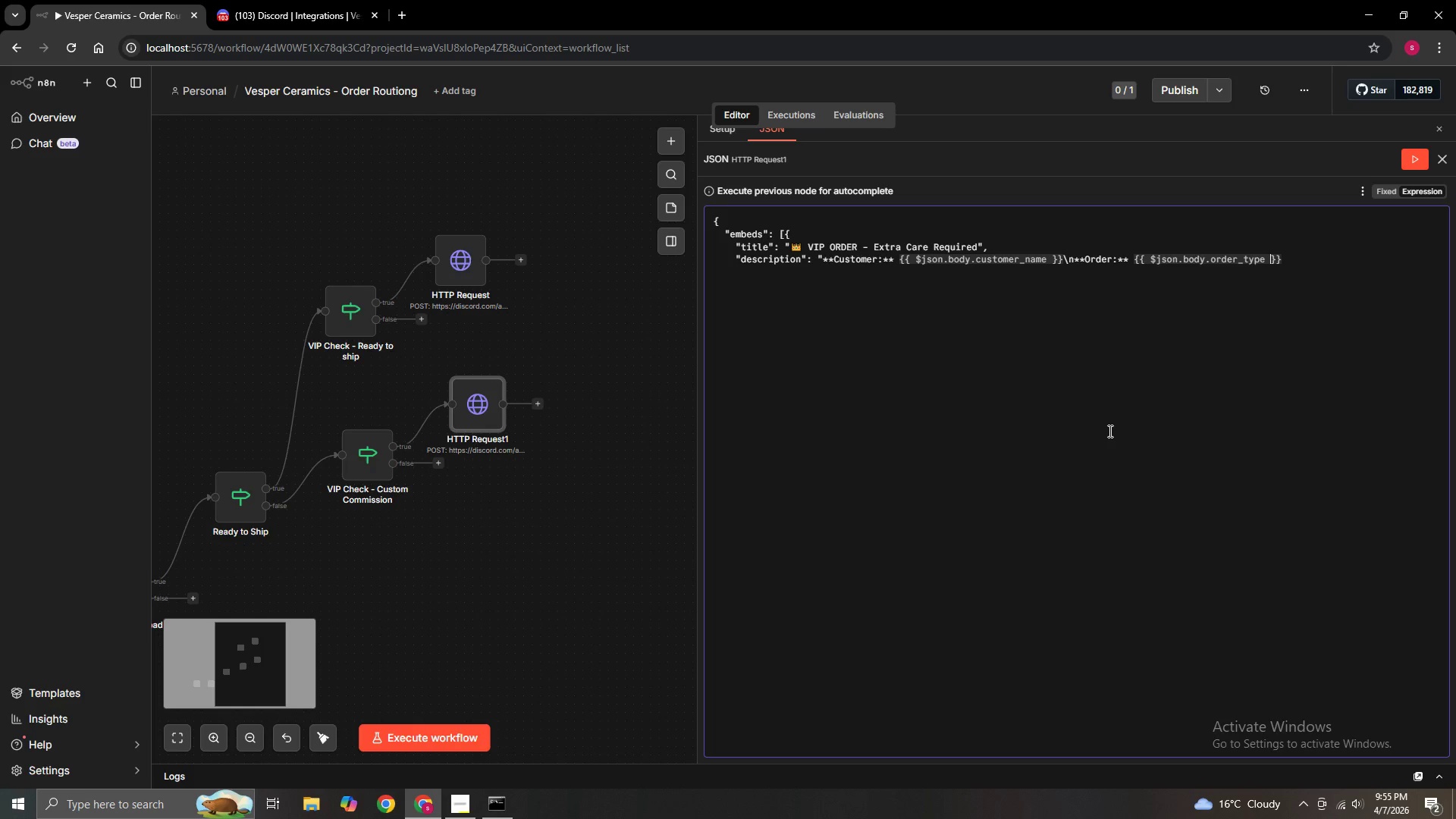 
key(ArrowRight)
 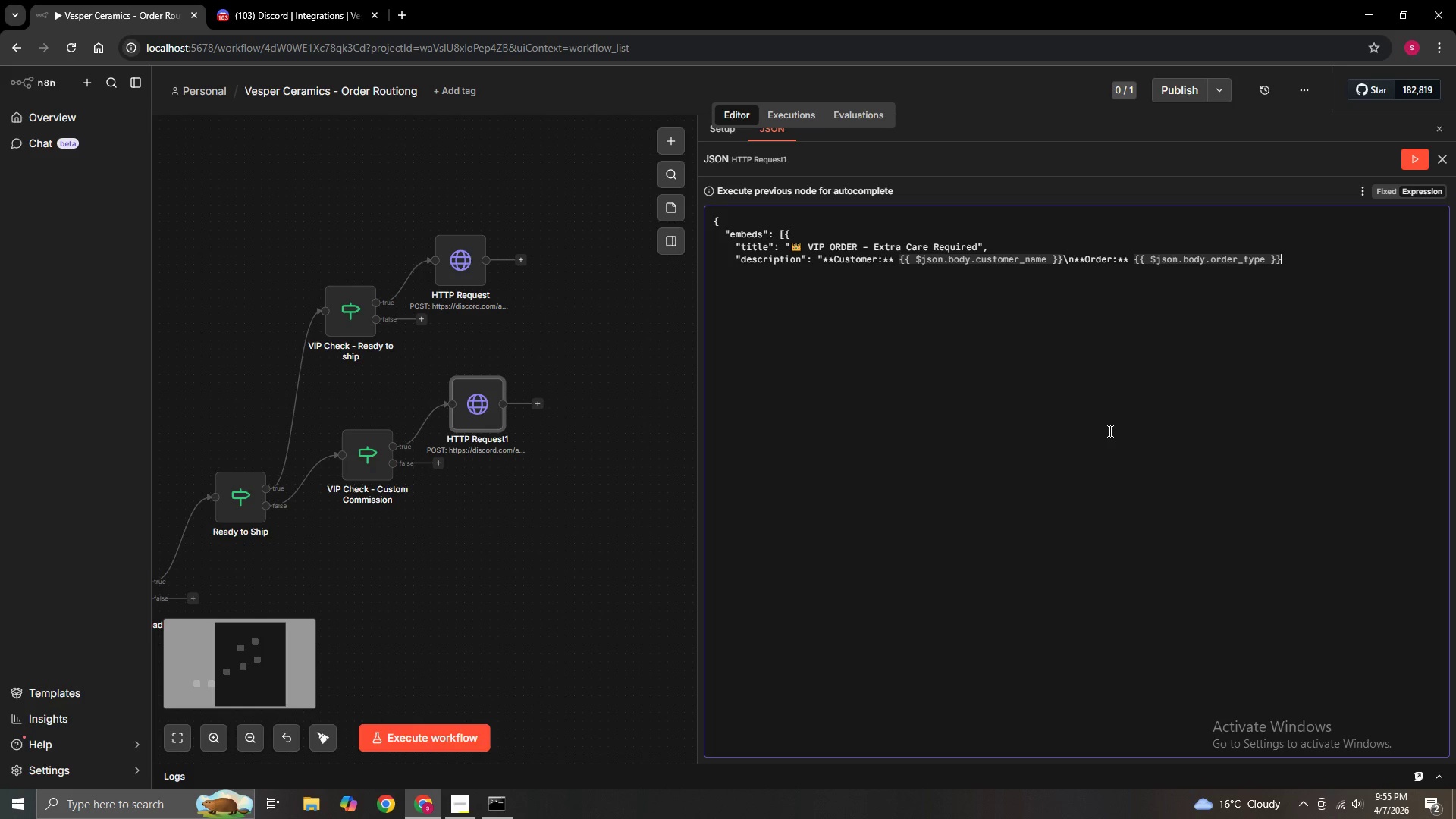 
key(ArrowRight)
 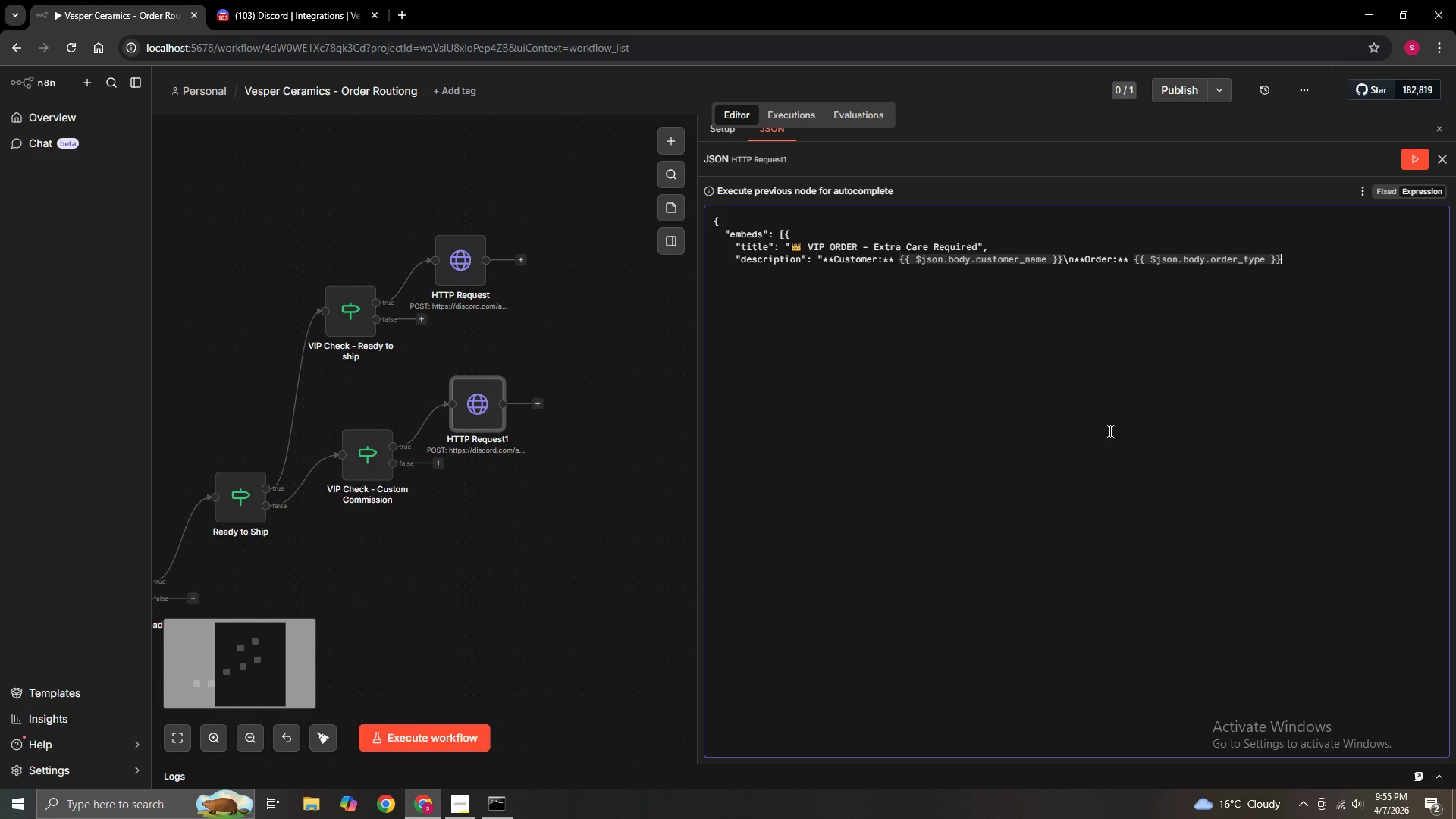 
key(Backslash)
 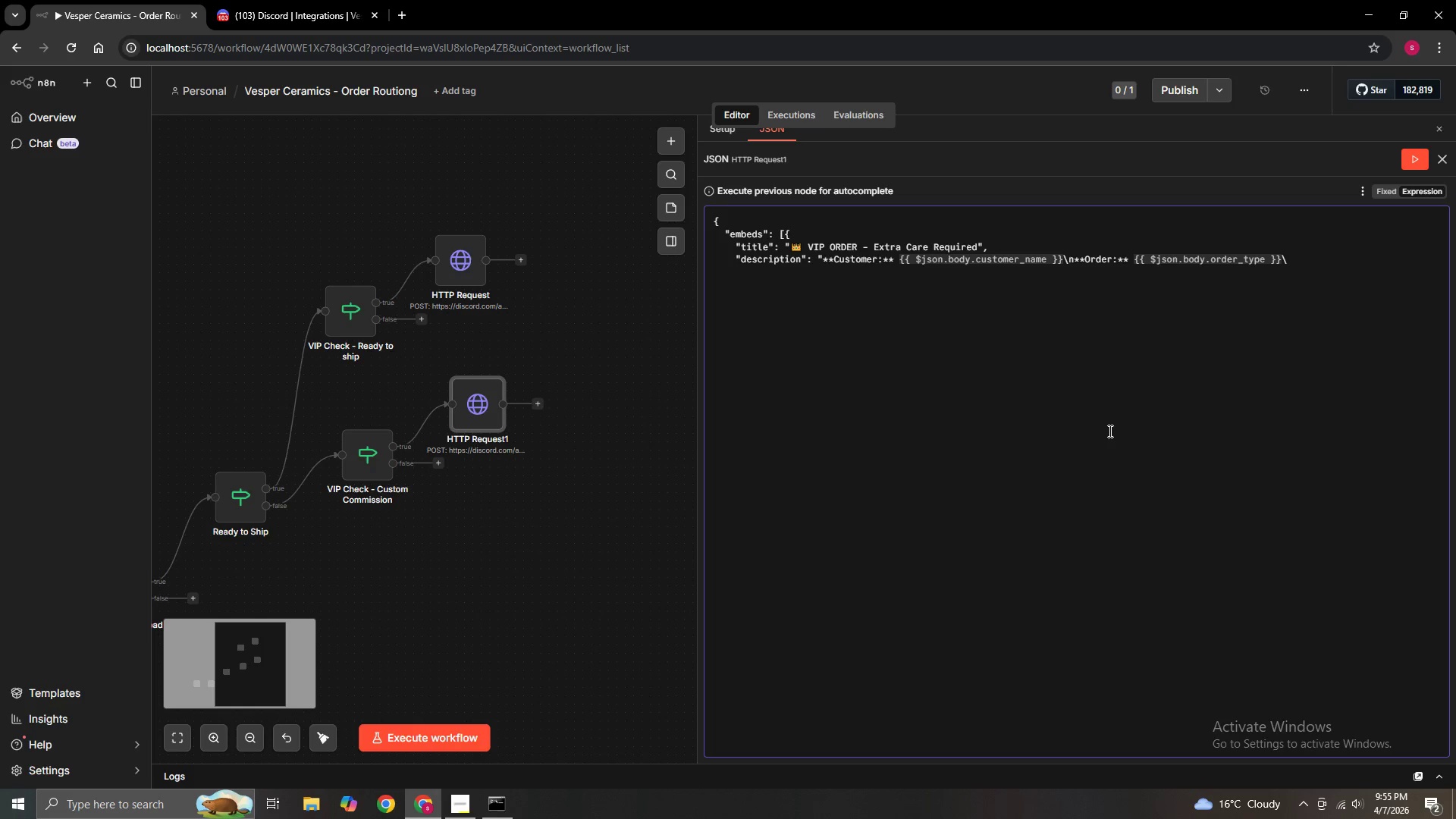 
key(N)
 